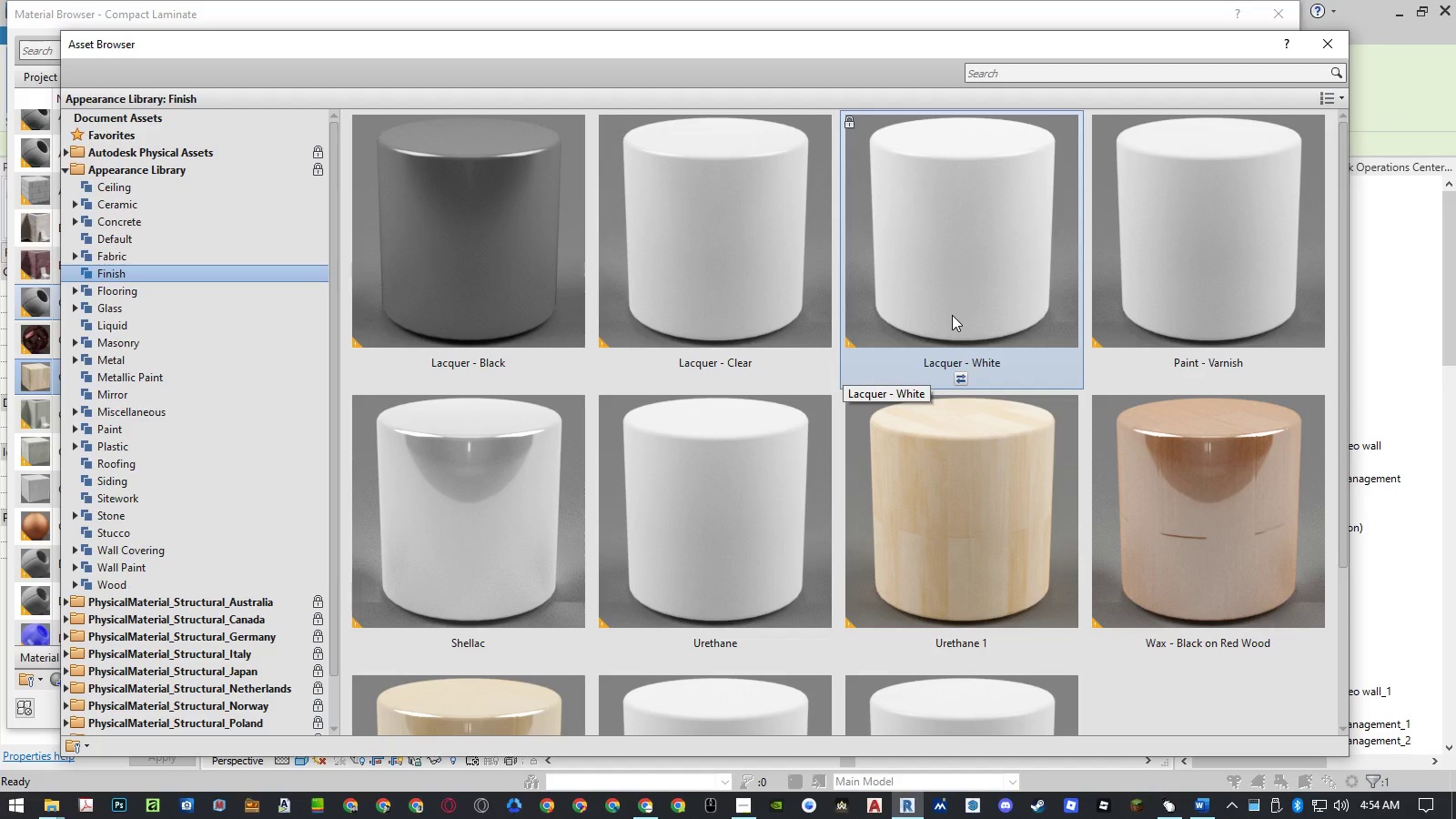 
scroll: coordinate [739, 440], scroll_direction: down, amount: 1.0
 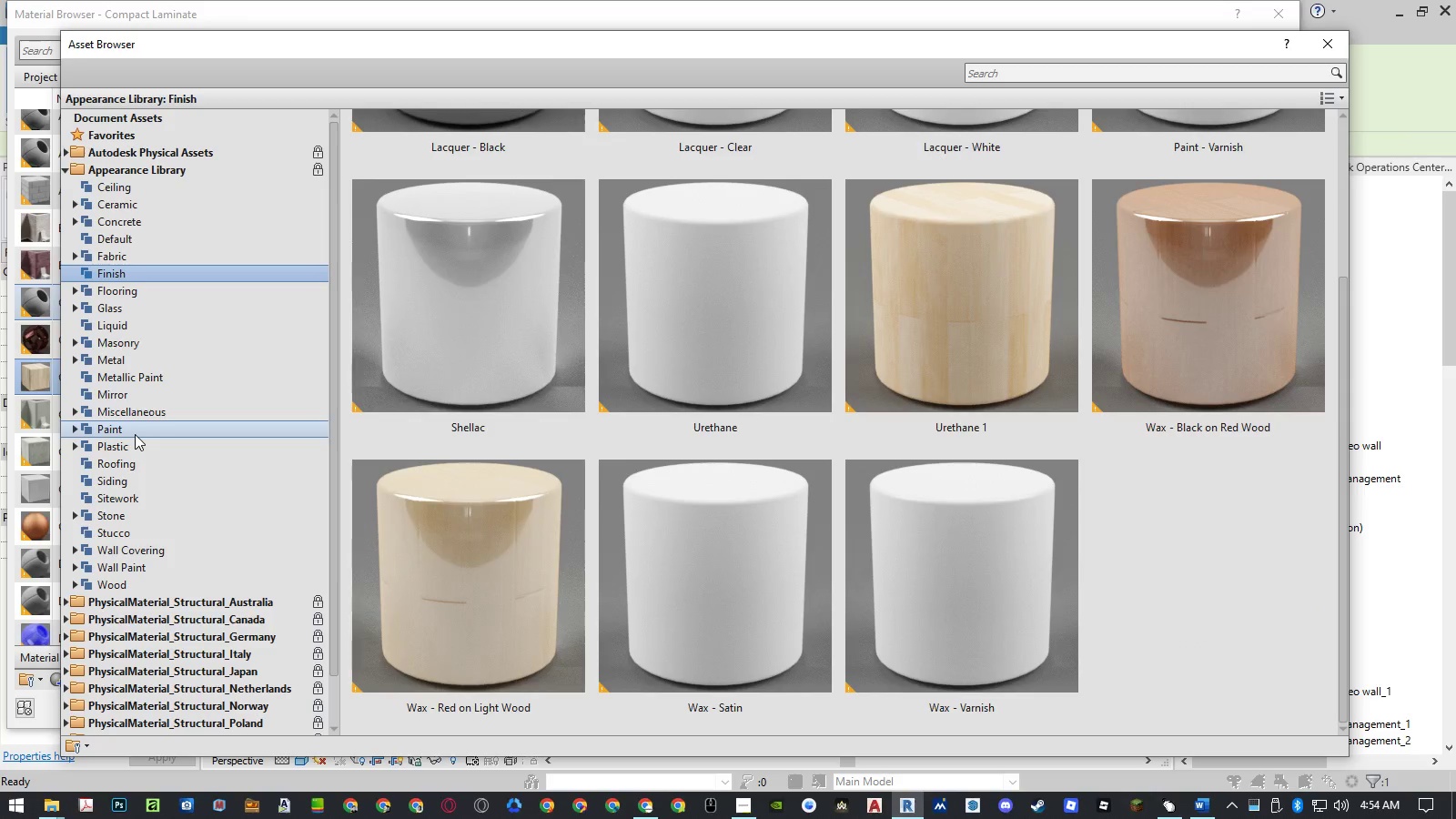 
double_click([133, 441])
 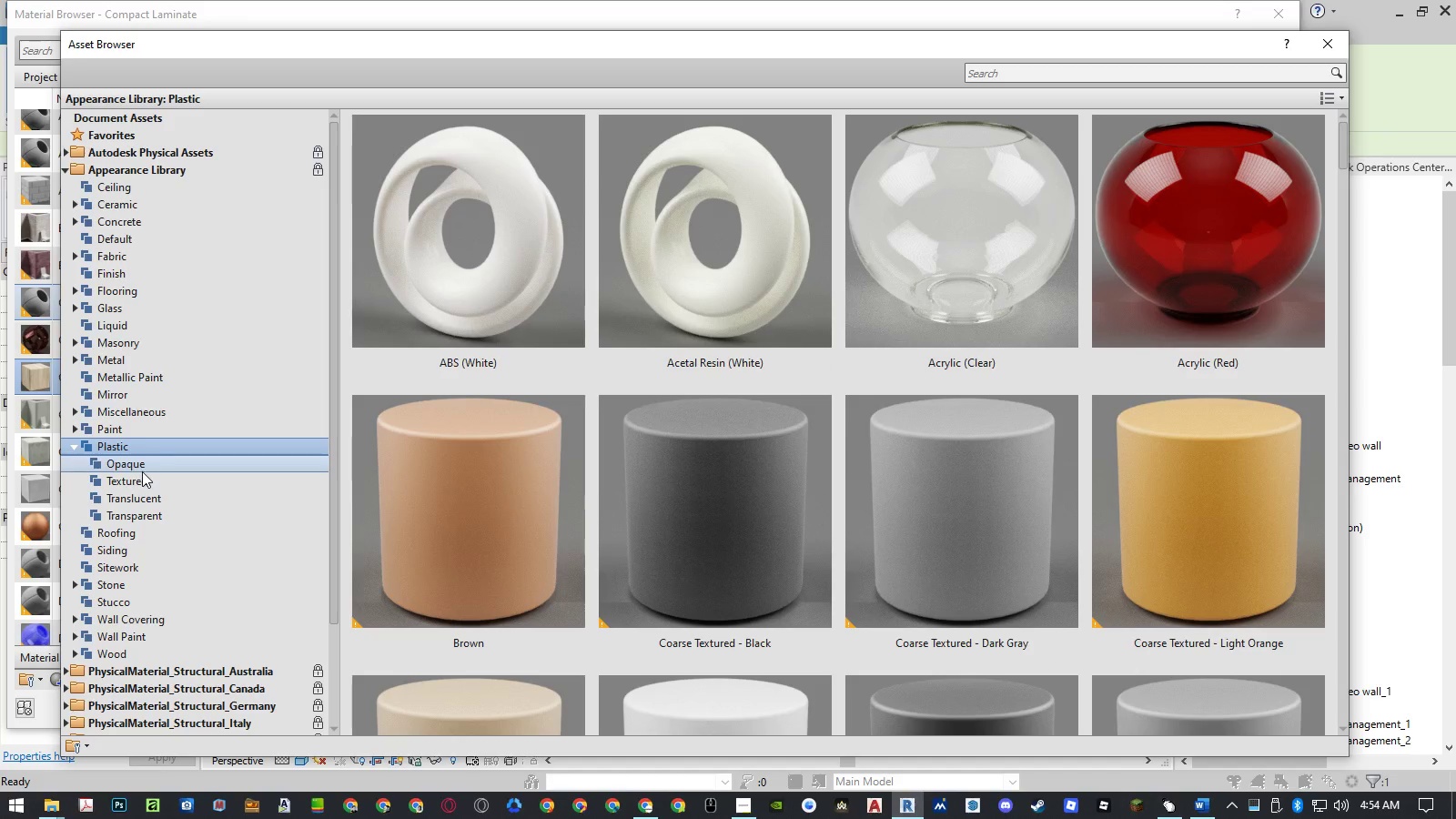 
left_click([140, 481])
 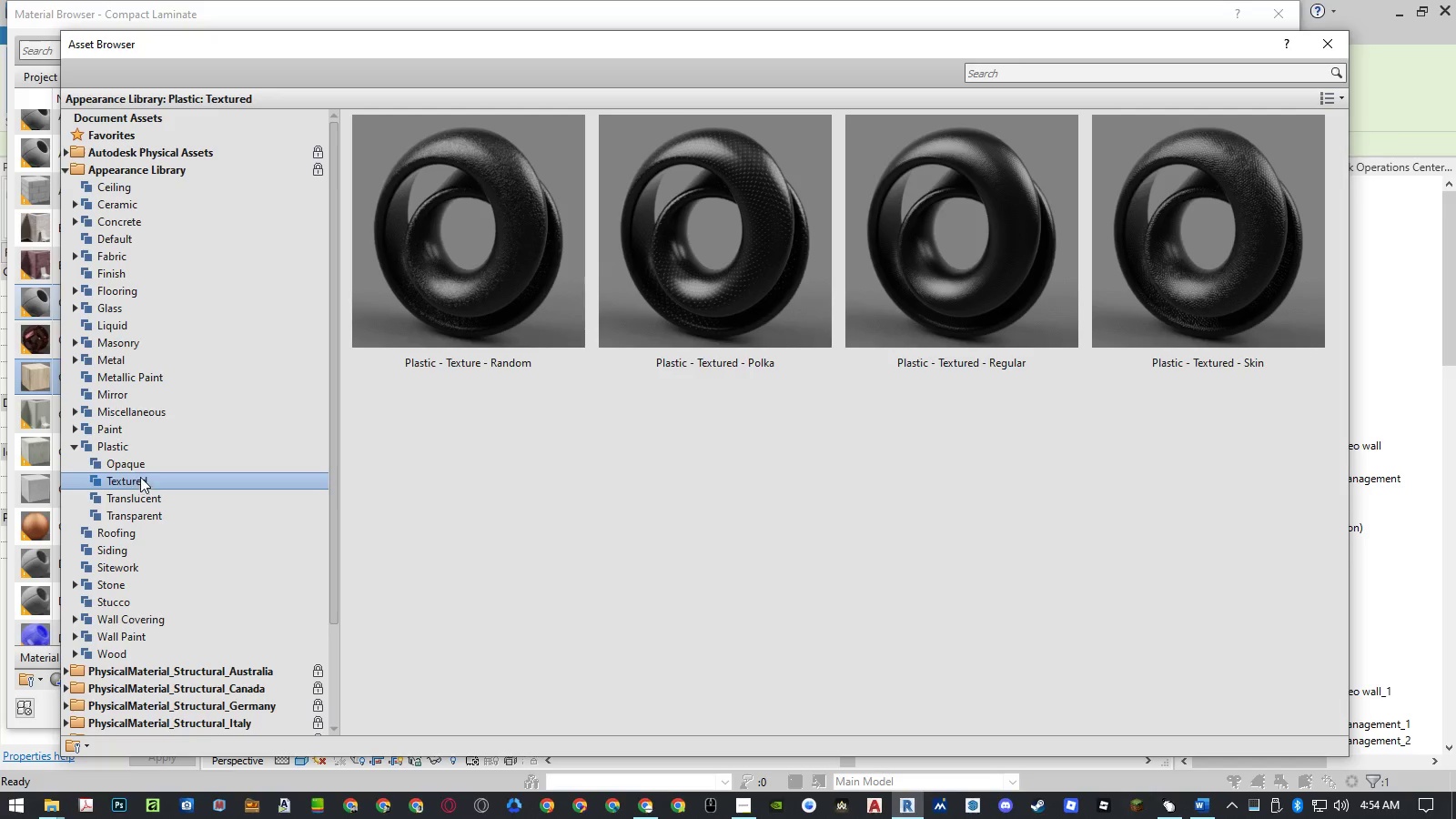 
left_click([142, 465])
 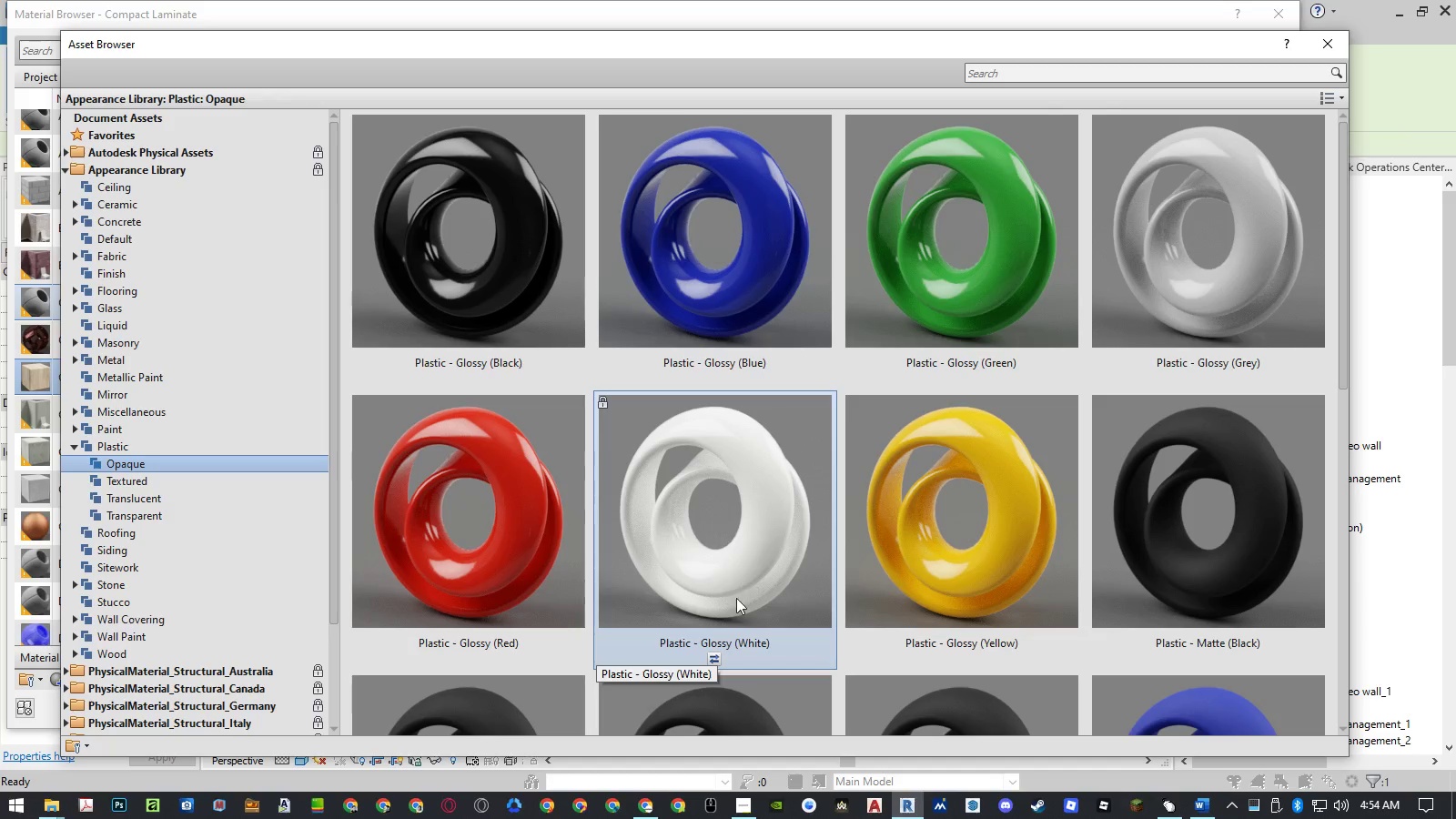 
wait(5.56)
 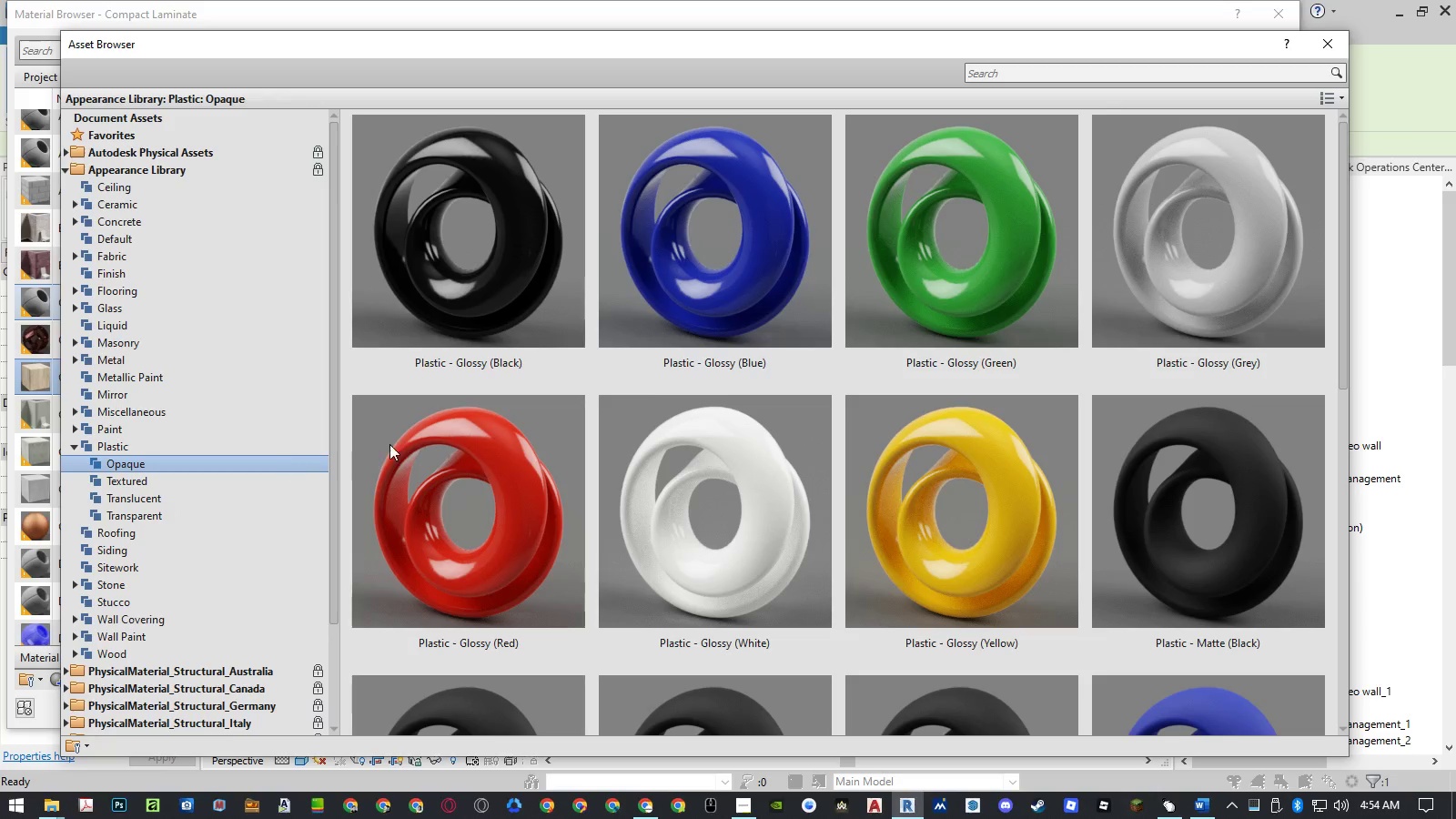 
left_click([715, 658])
 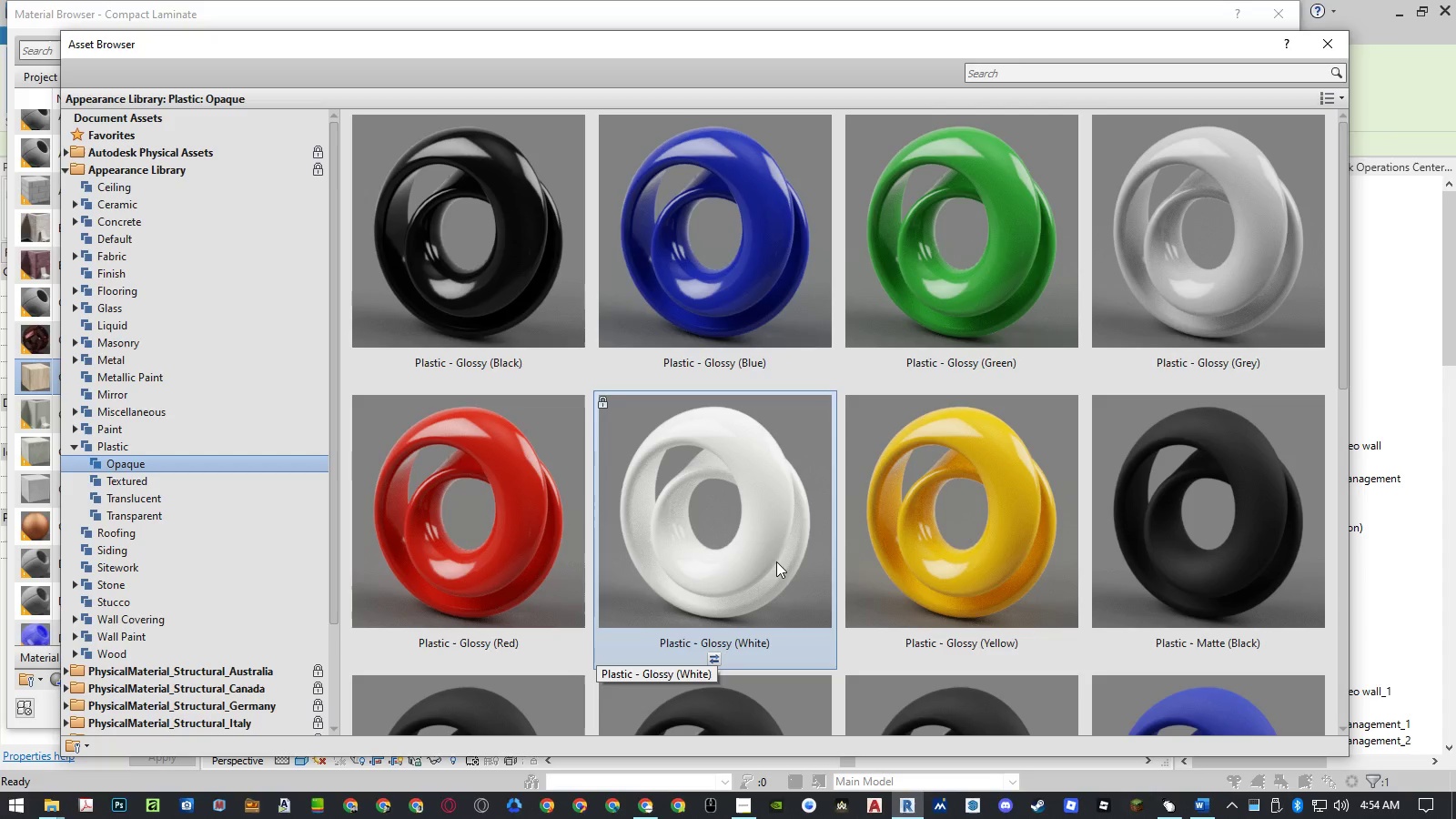 
scroll: coordinate [776, 559], scroll_direction: down, amount: 2.0
 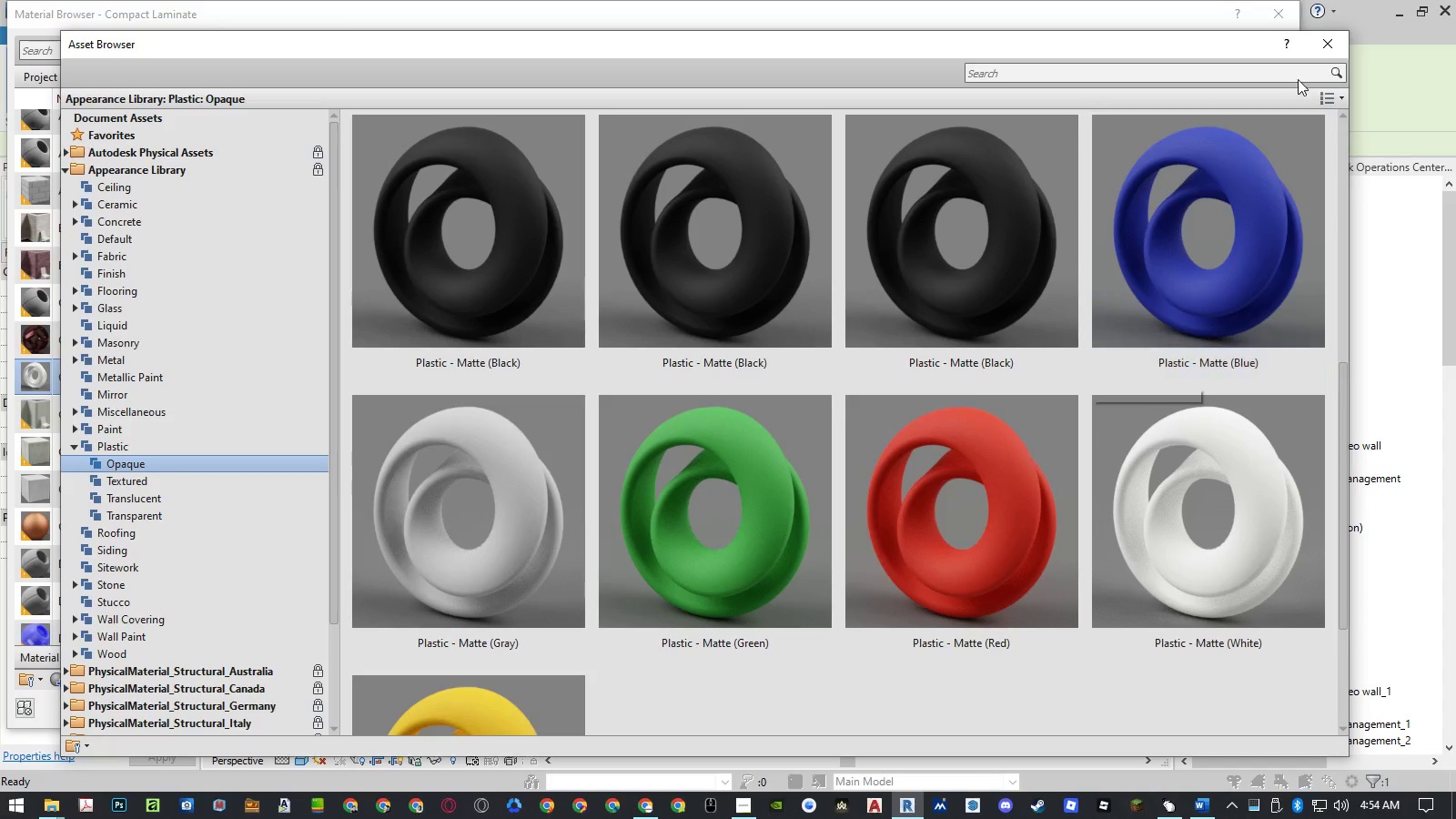 
left_click([1318, 43])
 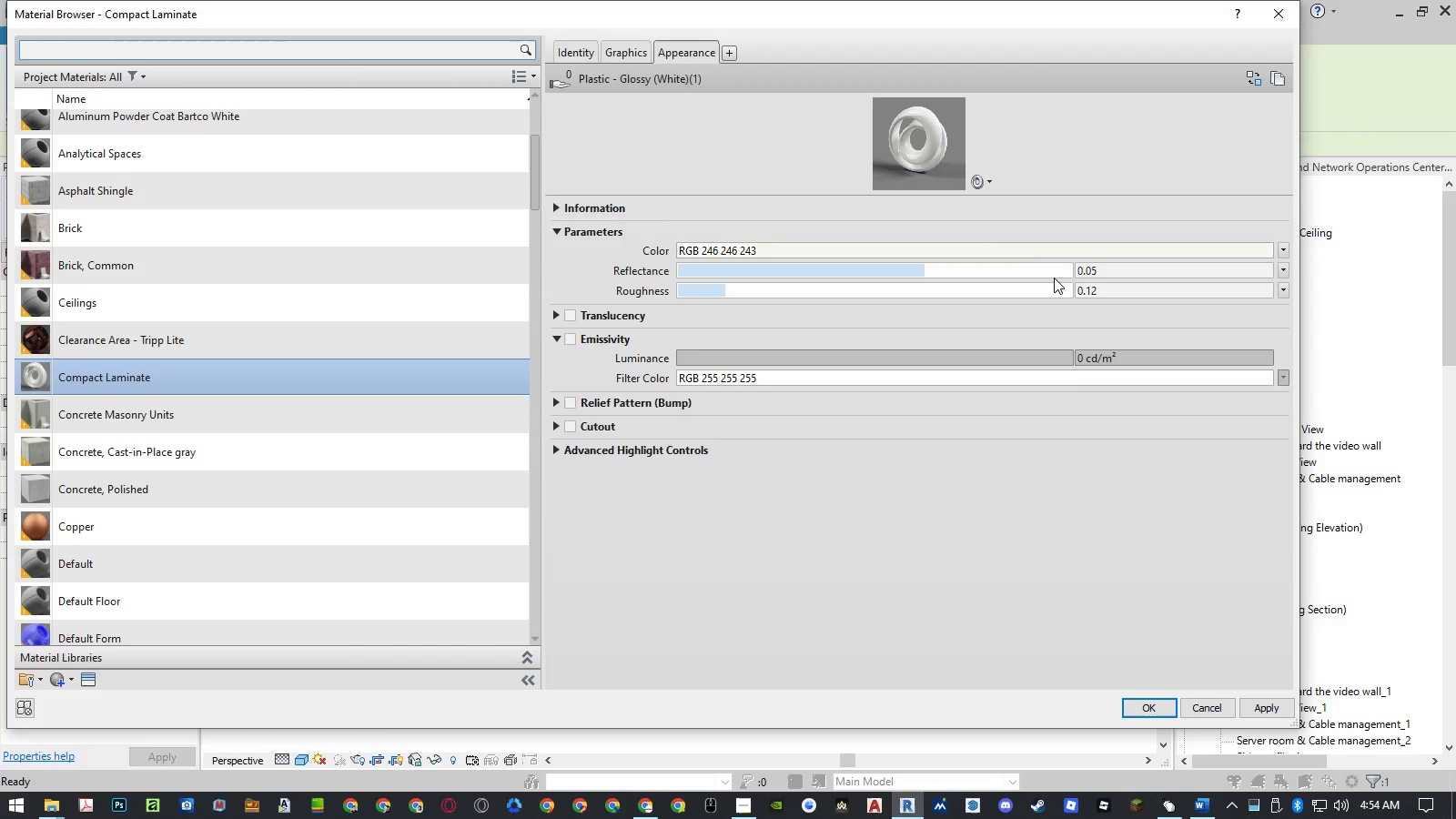 
left_click([984, 180])
 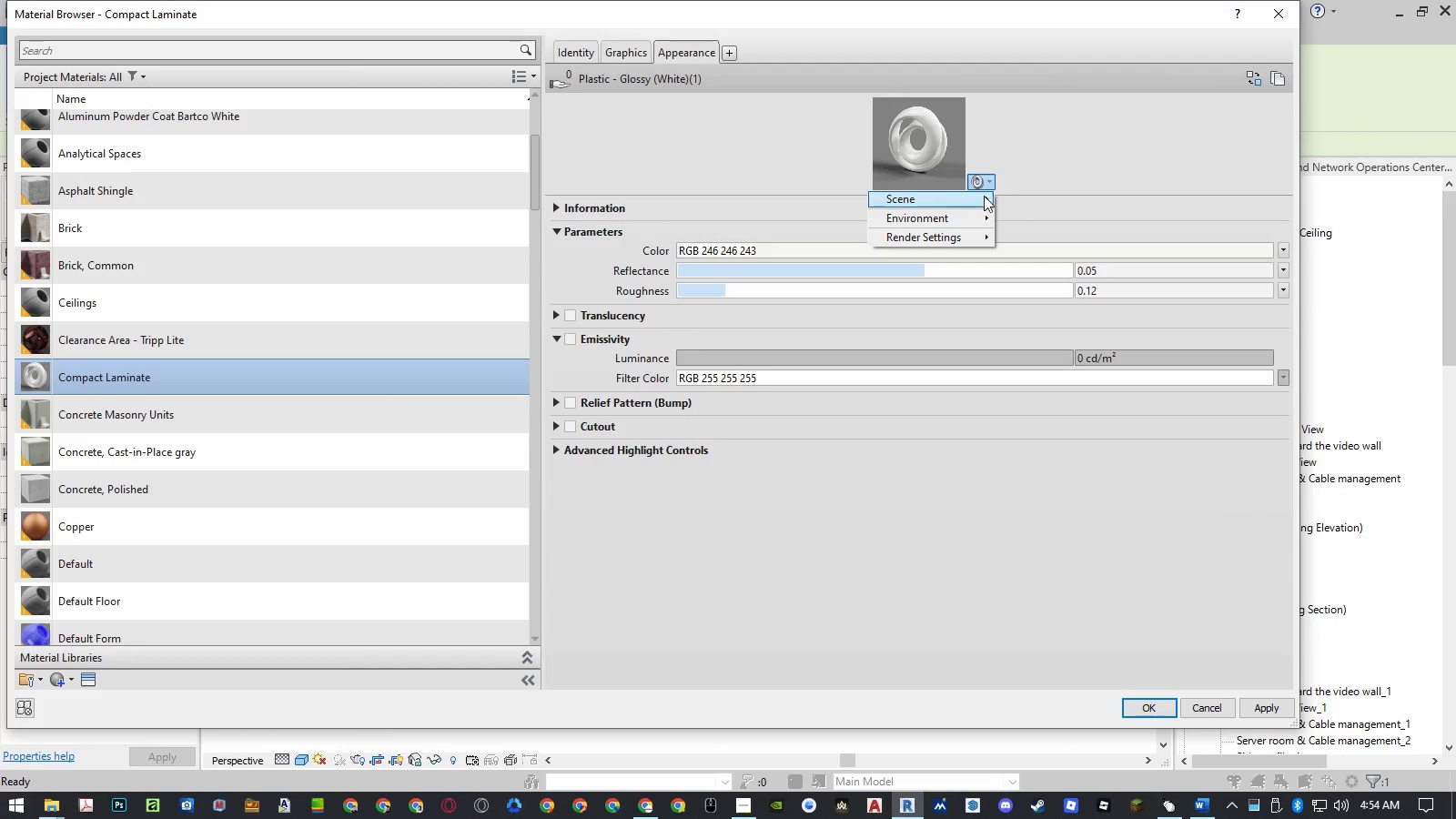 
left_click([983, 199])
 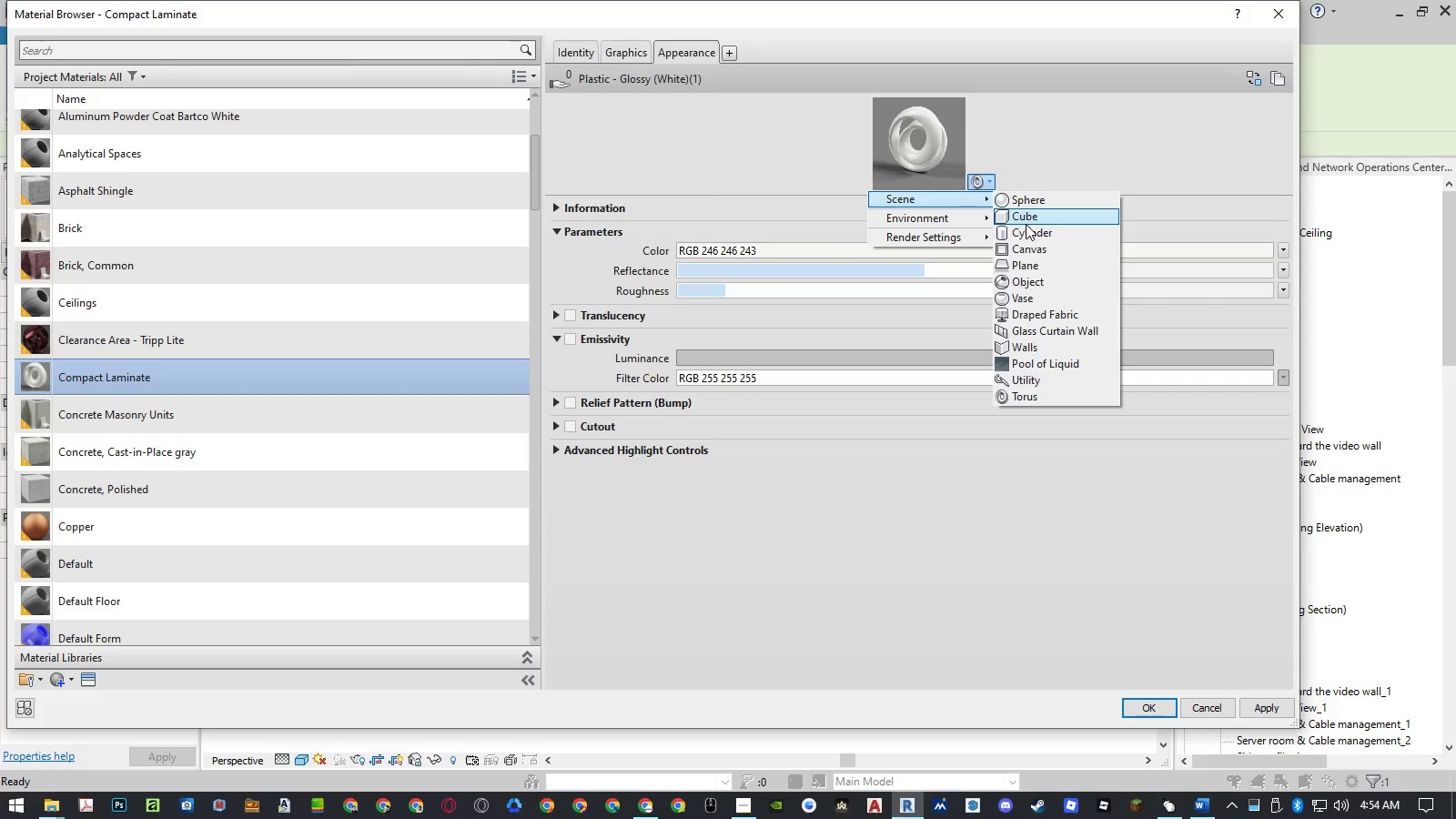 
left_click([1027, 217])
 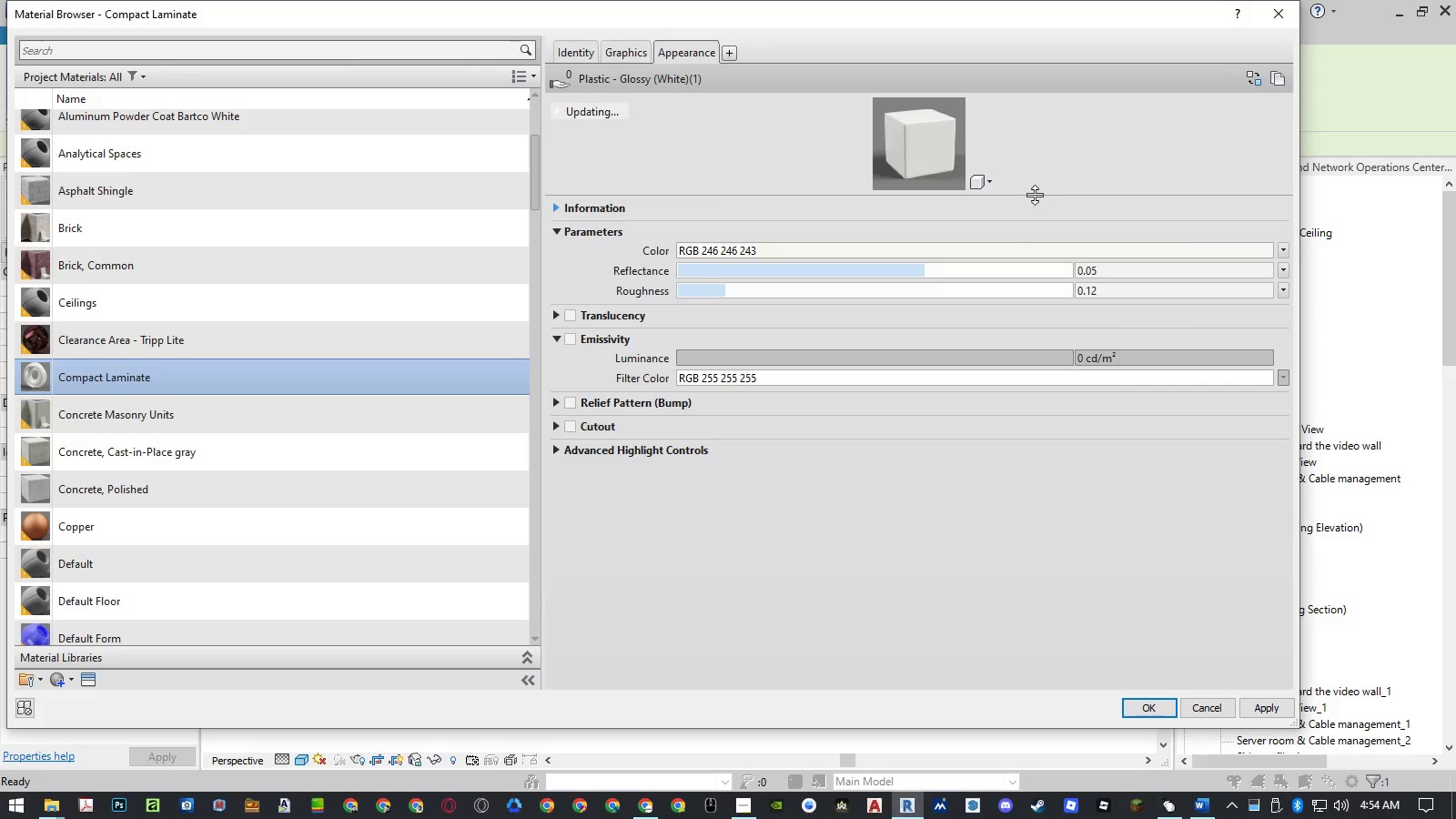 
left_click_drag(start_coordinate=[1035, 195], to_coordinate=[1032, 404])
 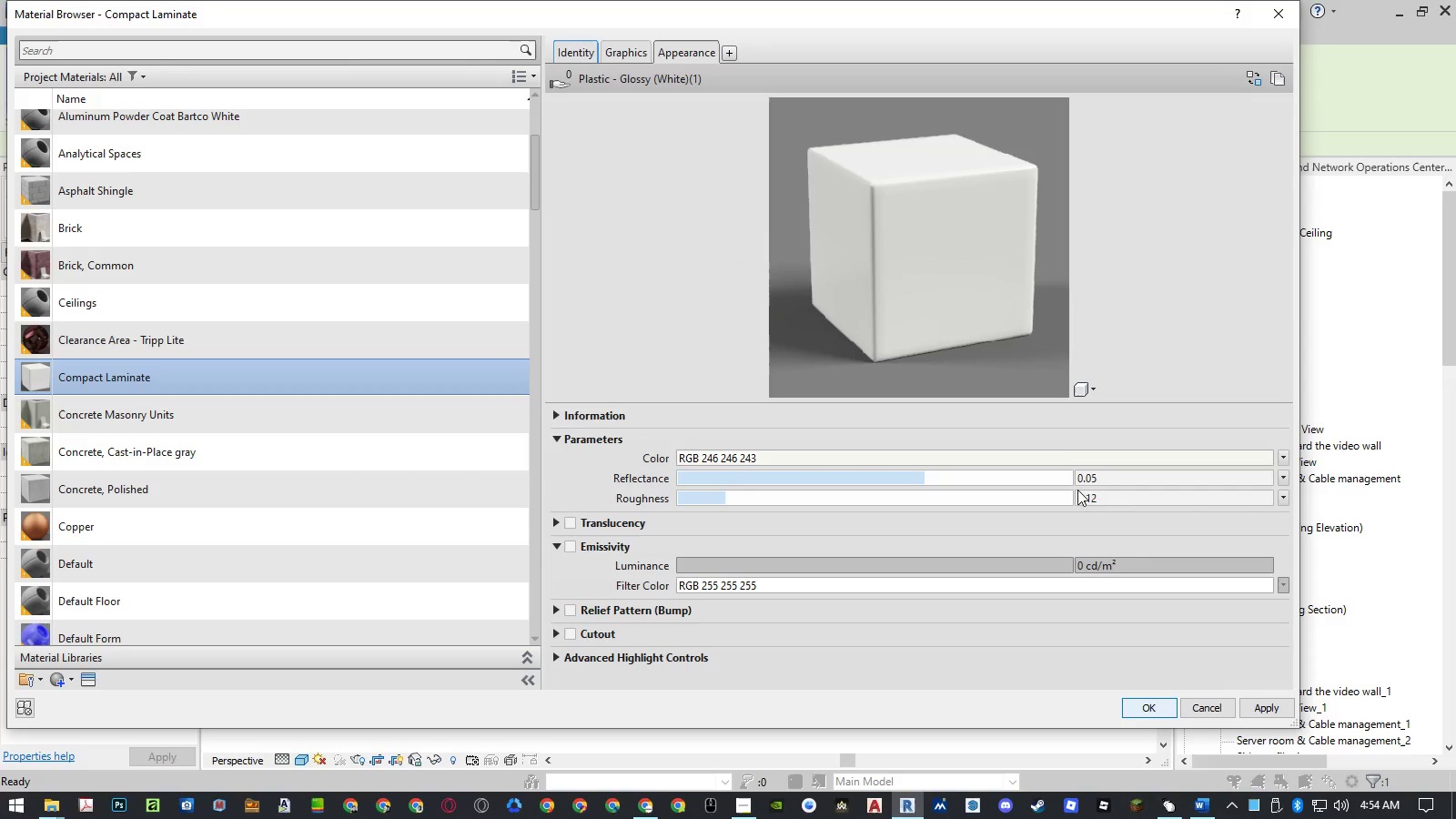 
double_click([1074, 406])
 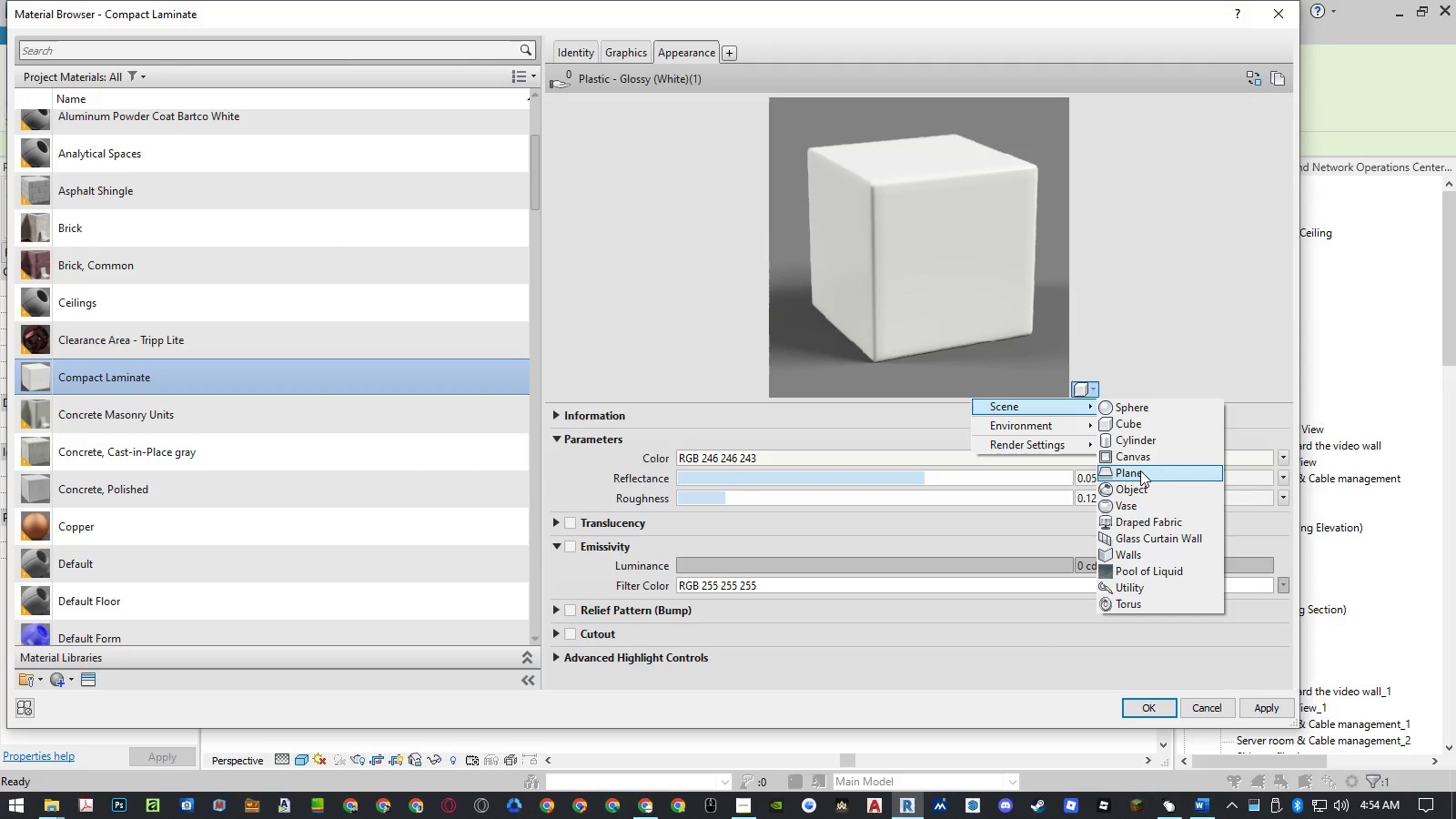 
left_click([1137, 490])
 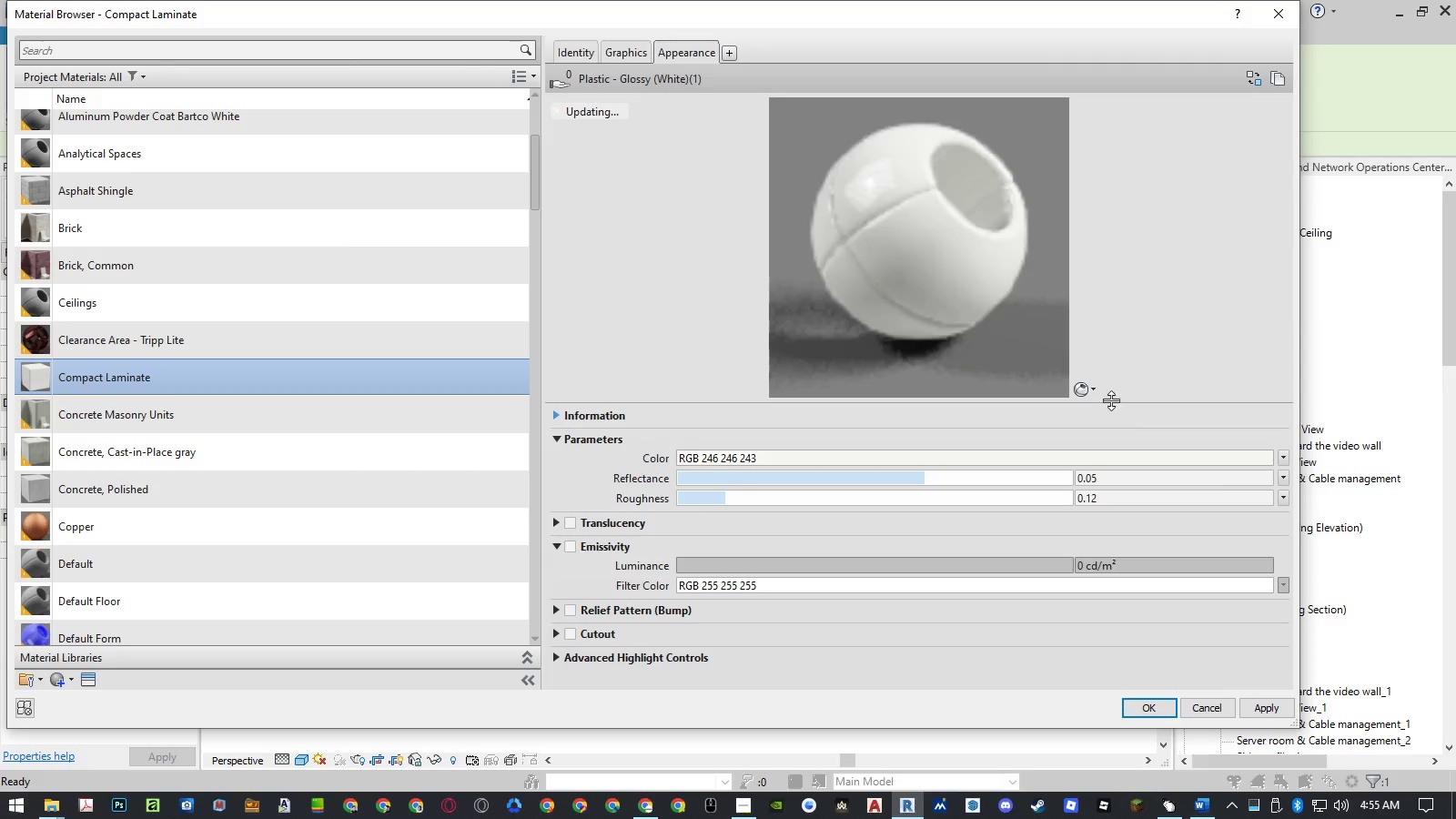 
mouse_move([1077, 392])
 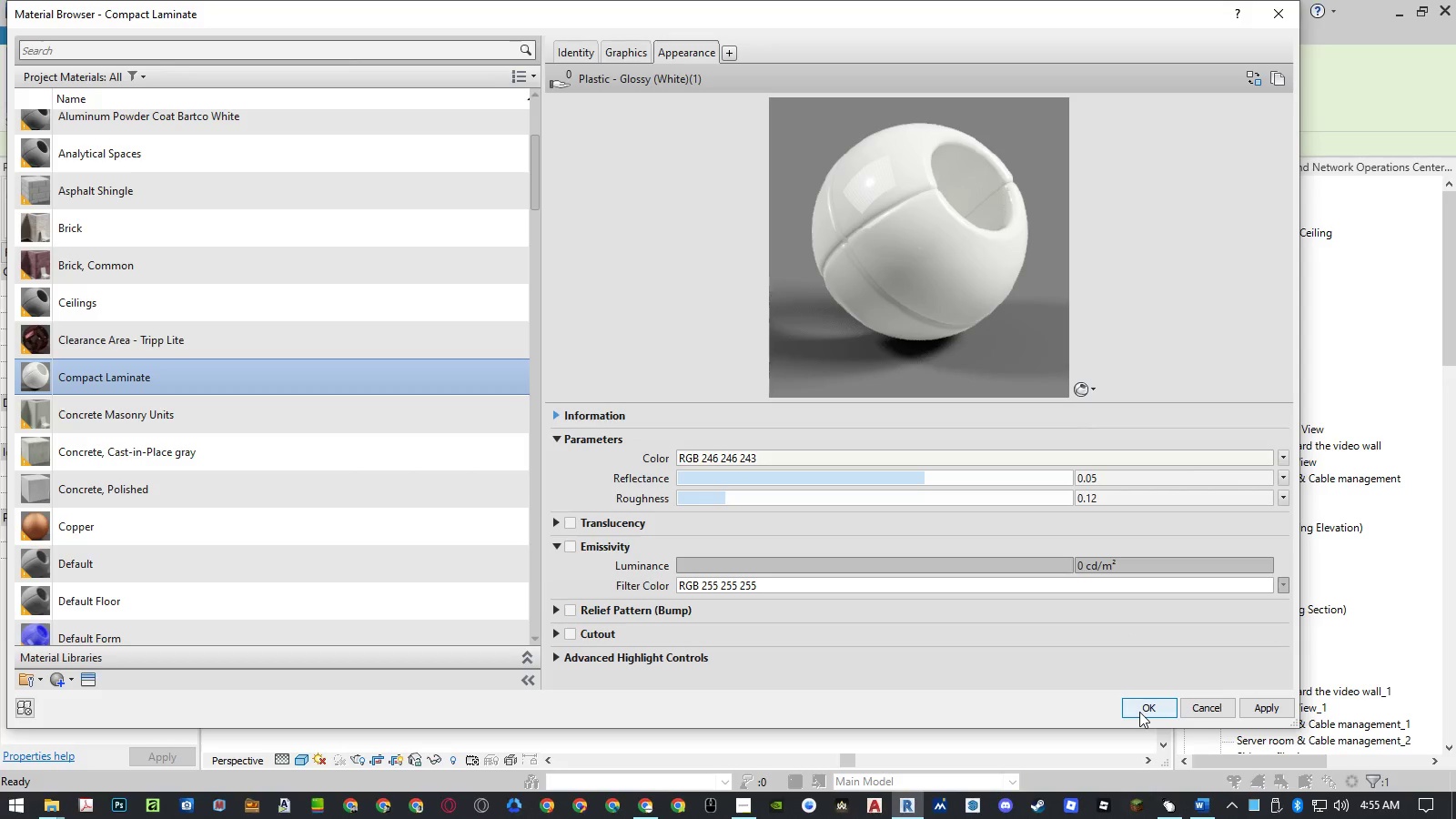 
left_click([1139, 712])
 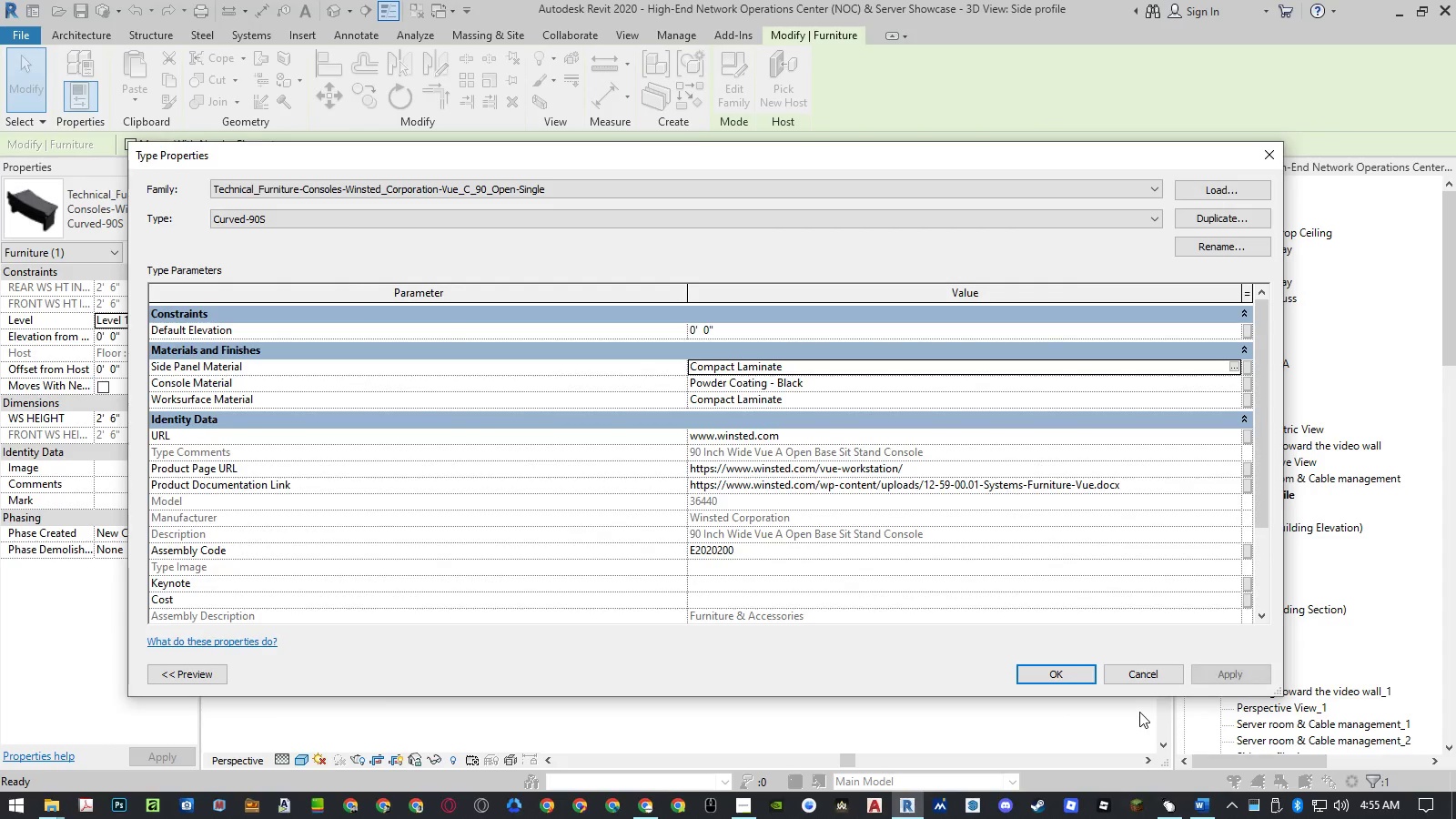 
left_click([1062, 675])
 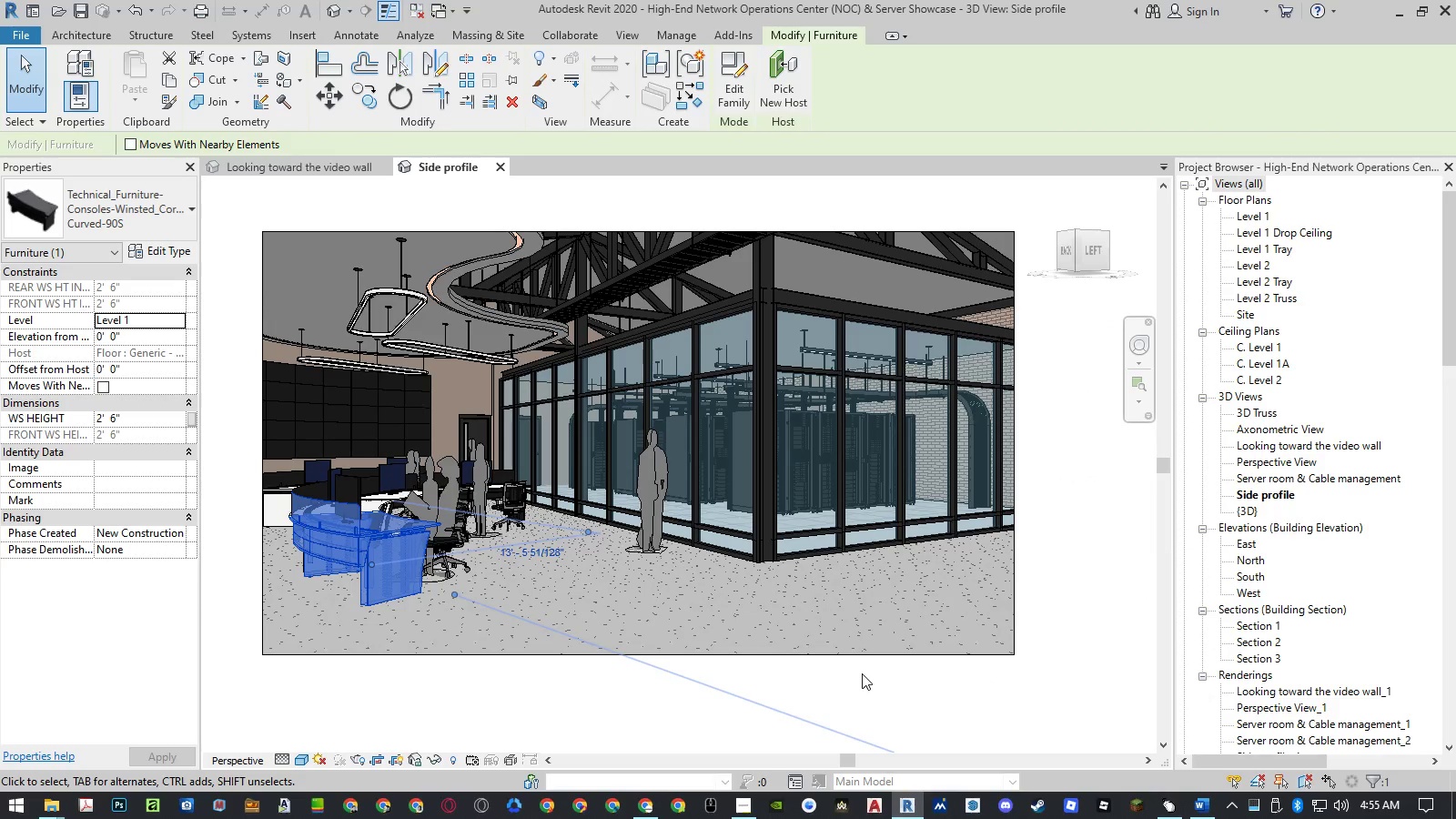 
left_click([917, 676])
 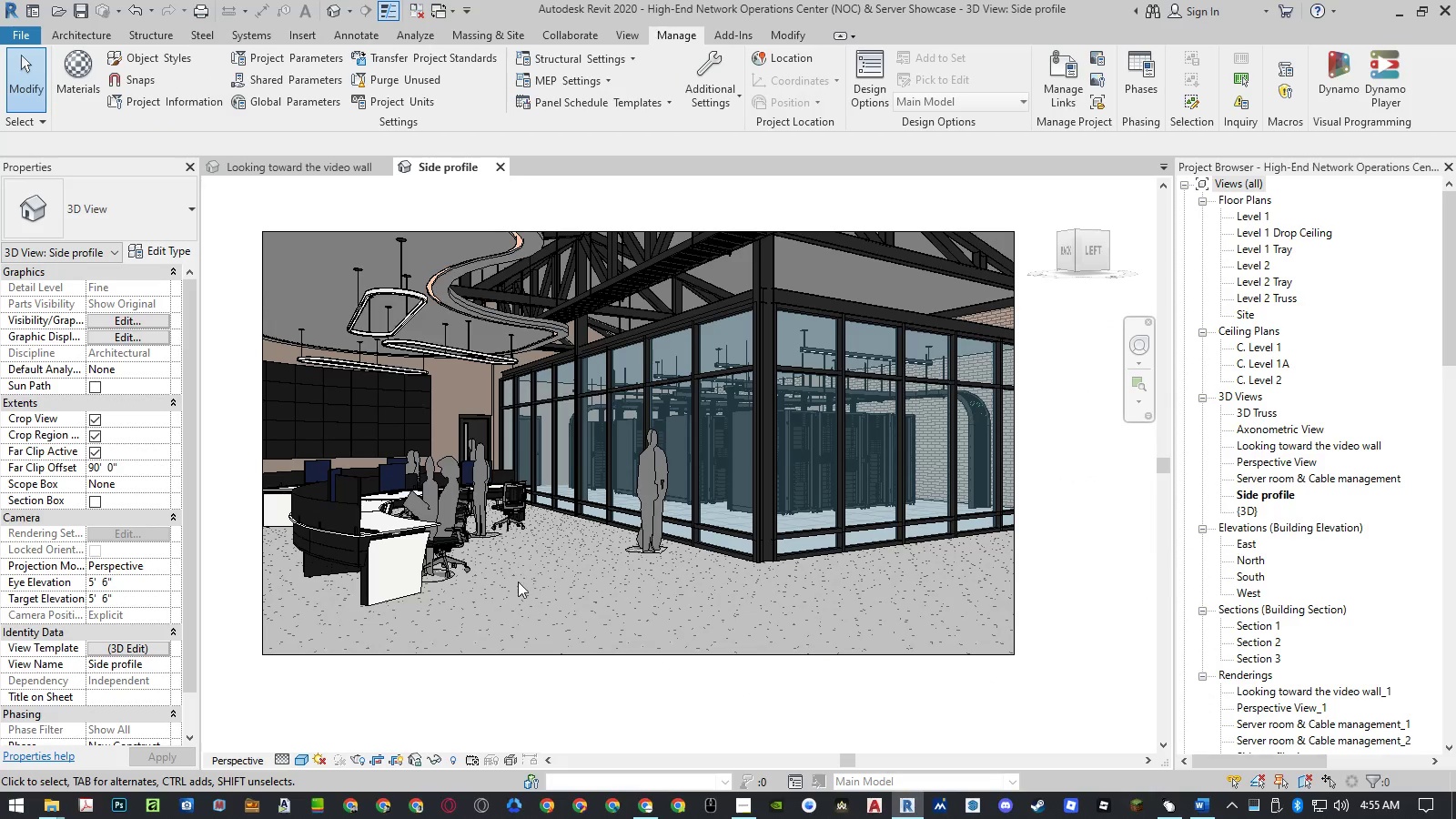 
left_click([460, 566])
 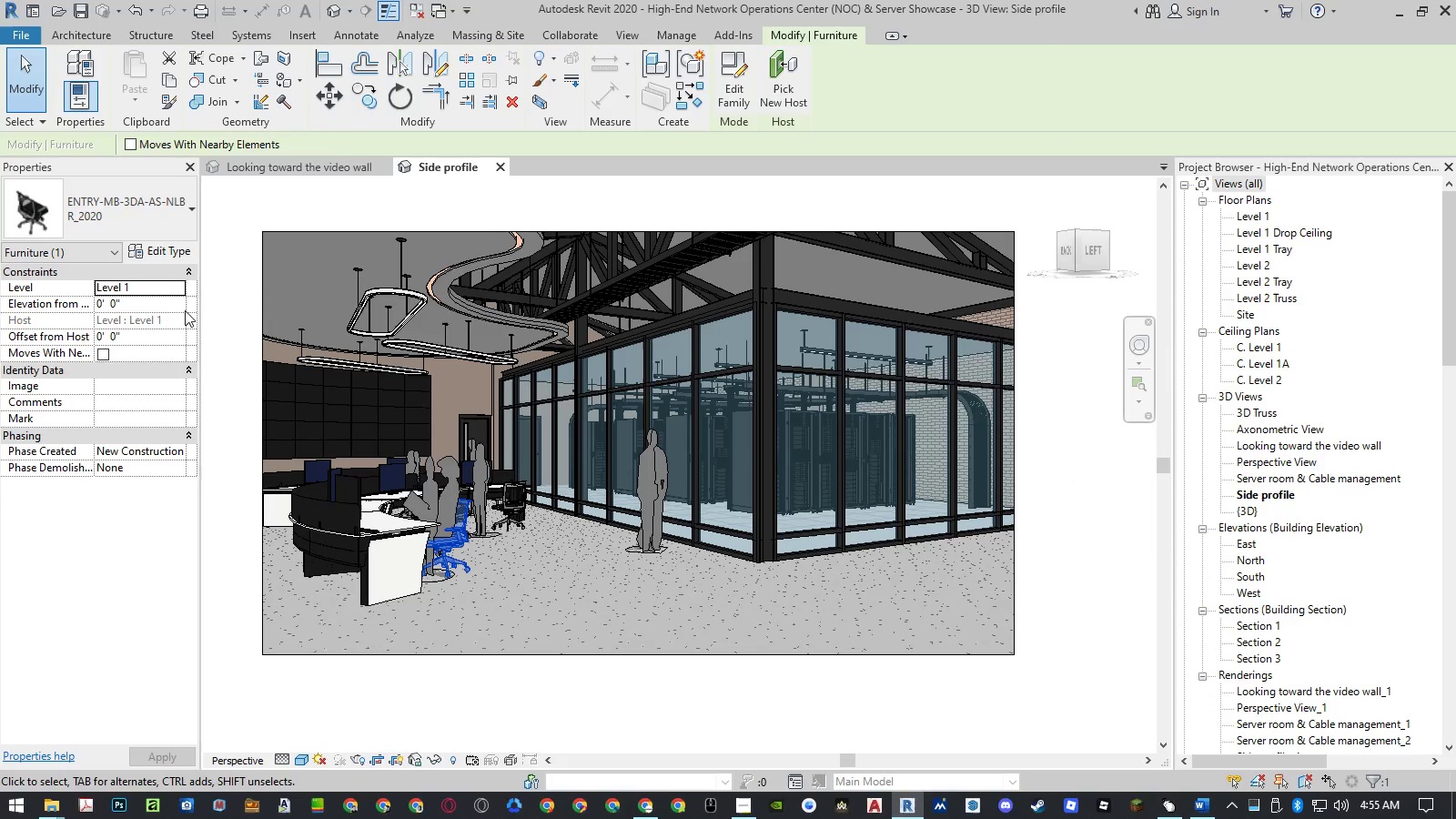 
left_click([186, 253])
 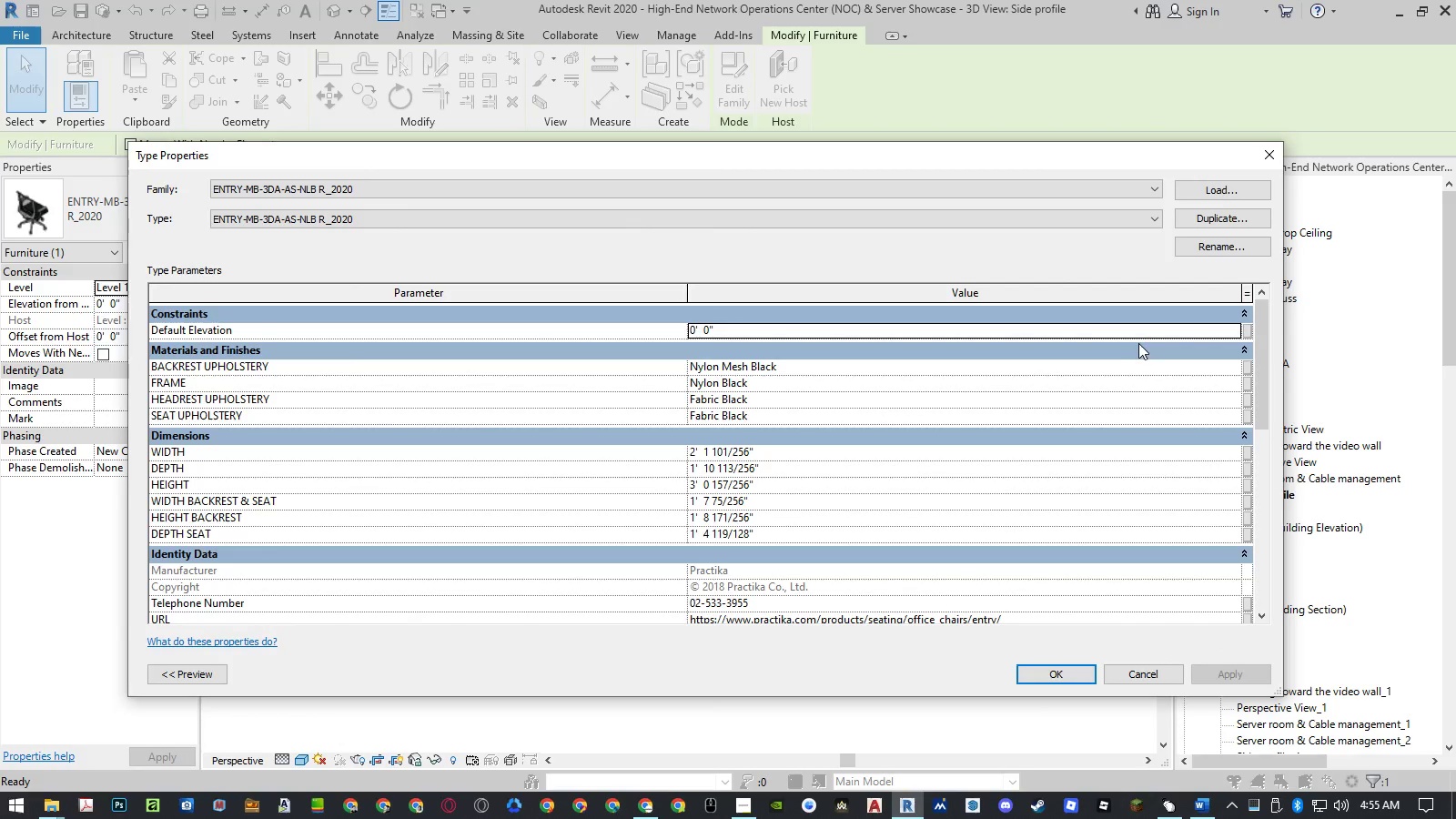 
wait(5.8)
 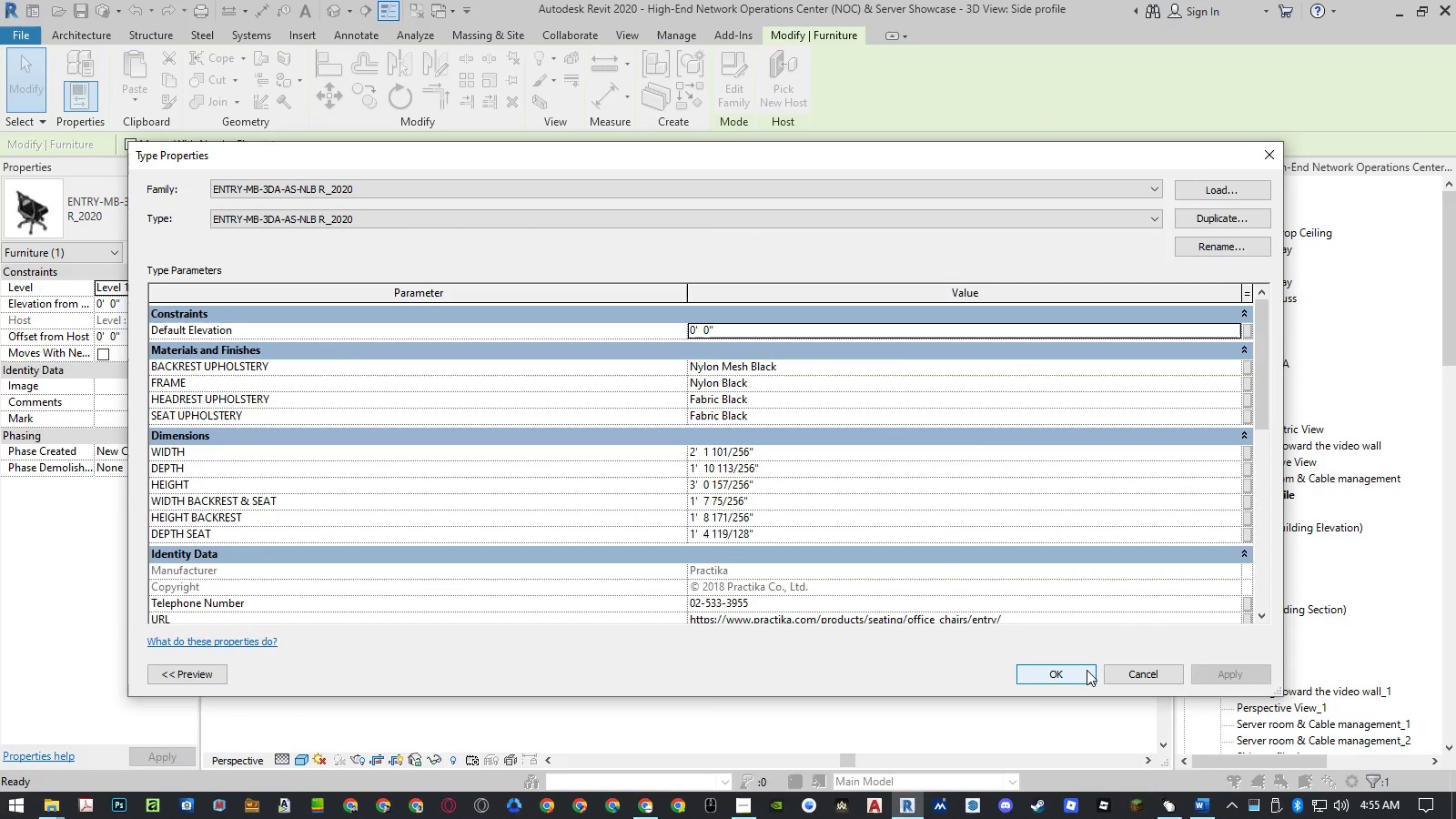 
left_click([1237, 367])
 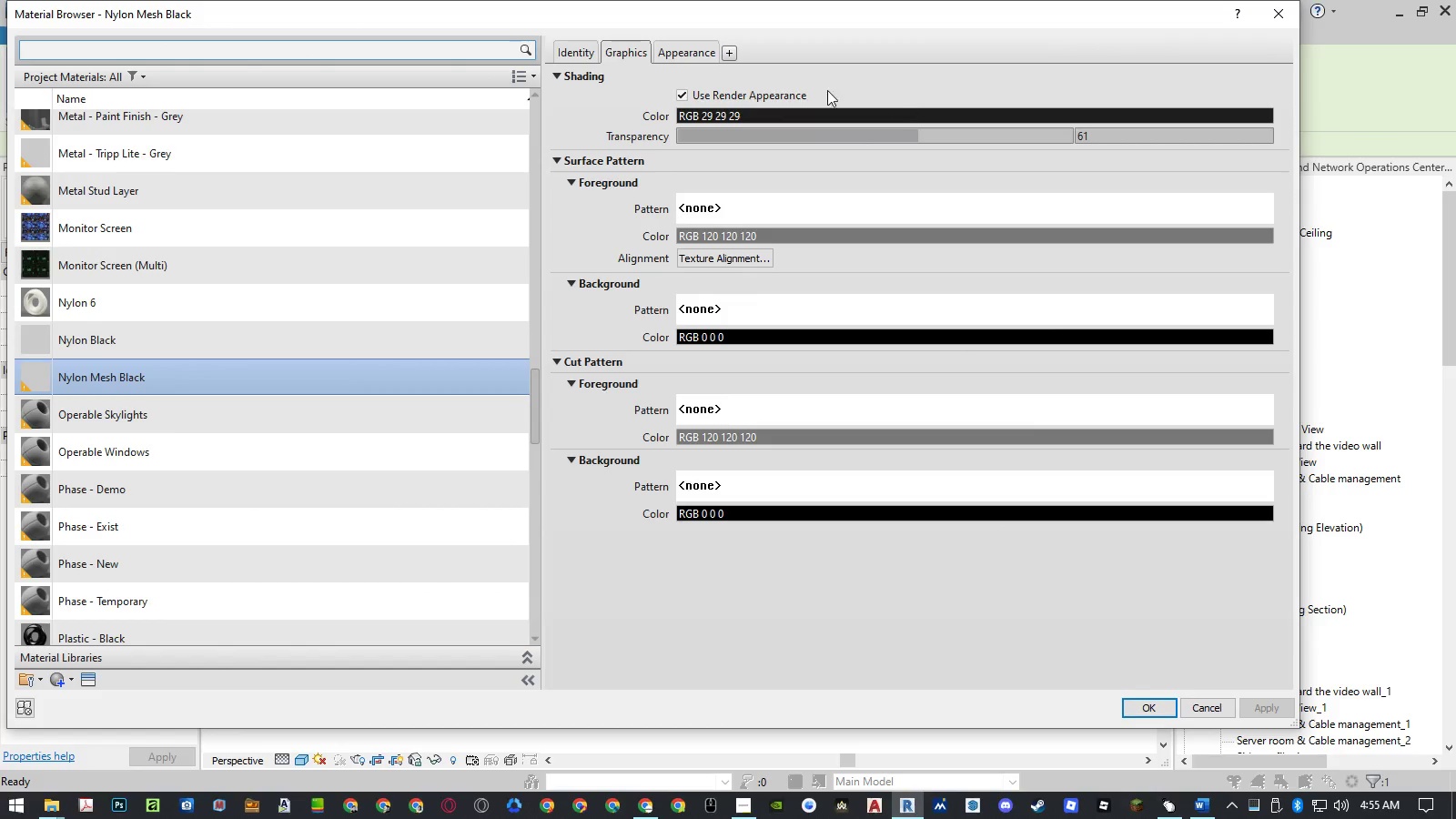 
left_click([694, 56])
 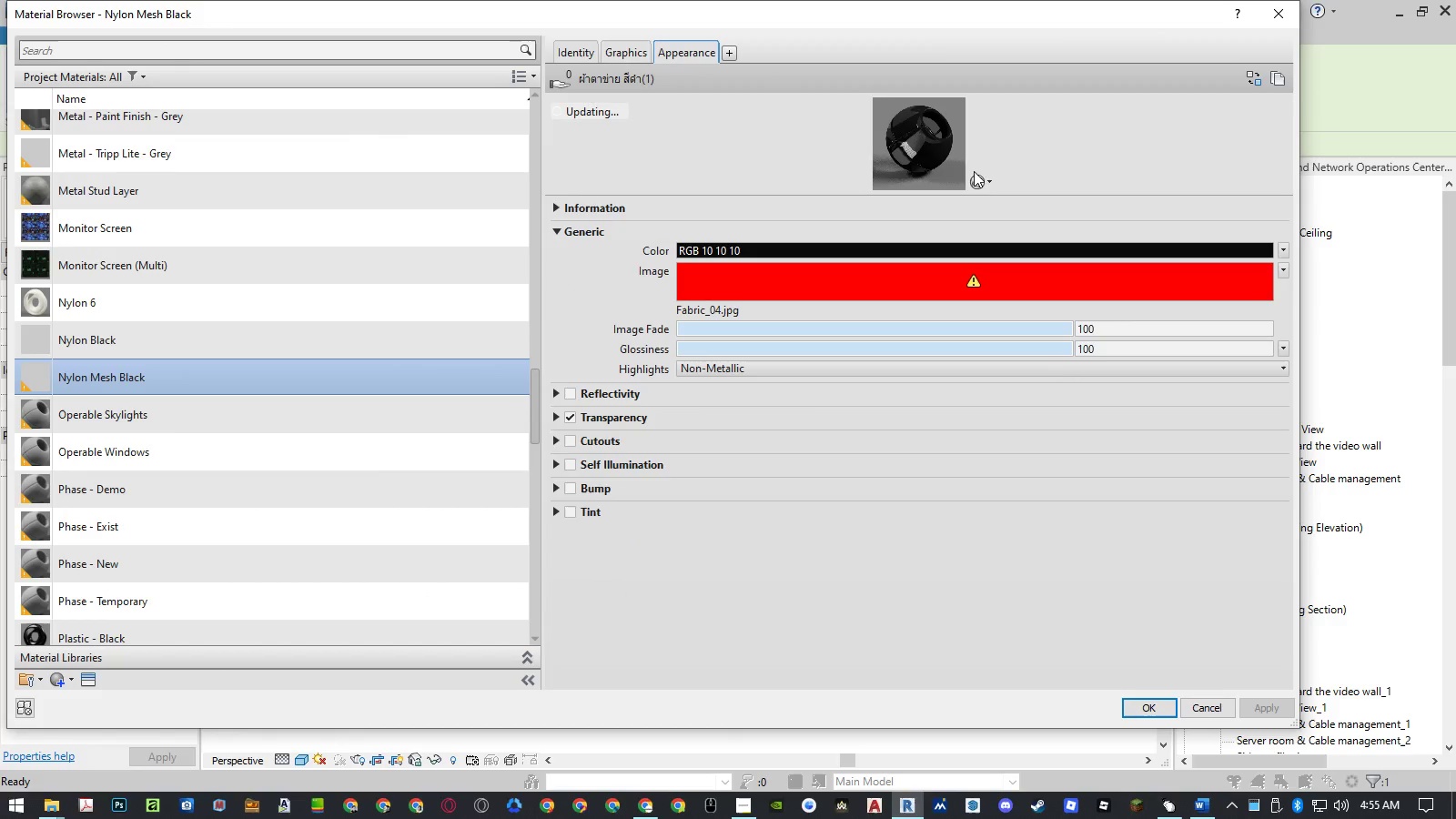 
left_click_drag(start_coordinate=[980, 195], to_coordinate=[971, 385])
 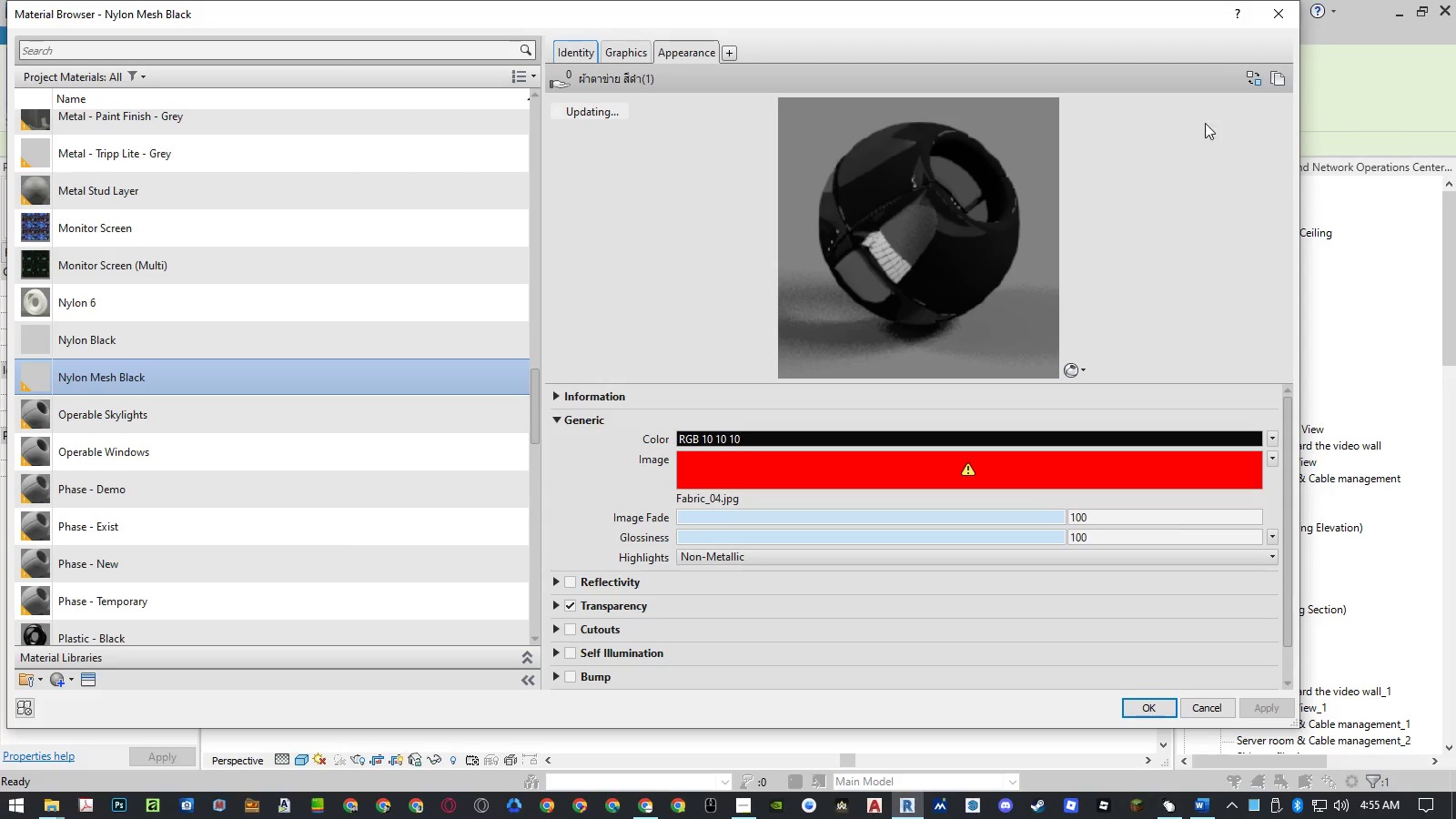 
left_click([1254, 79])
 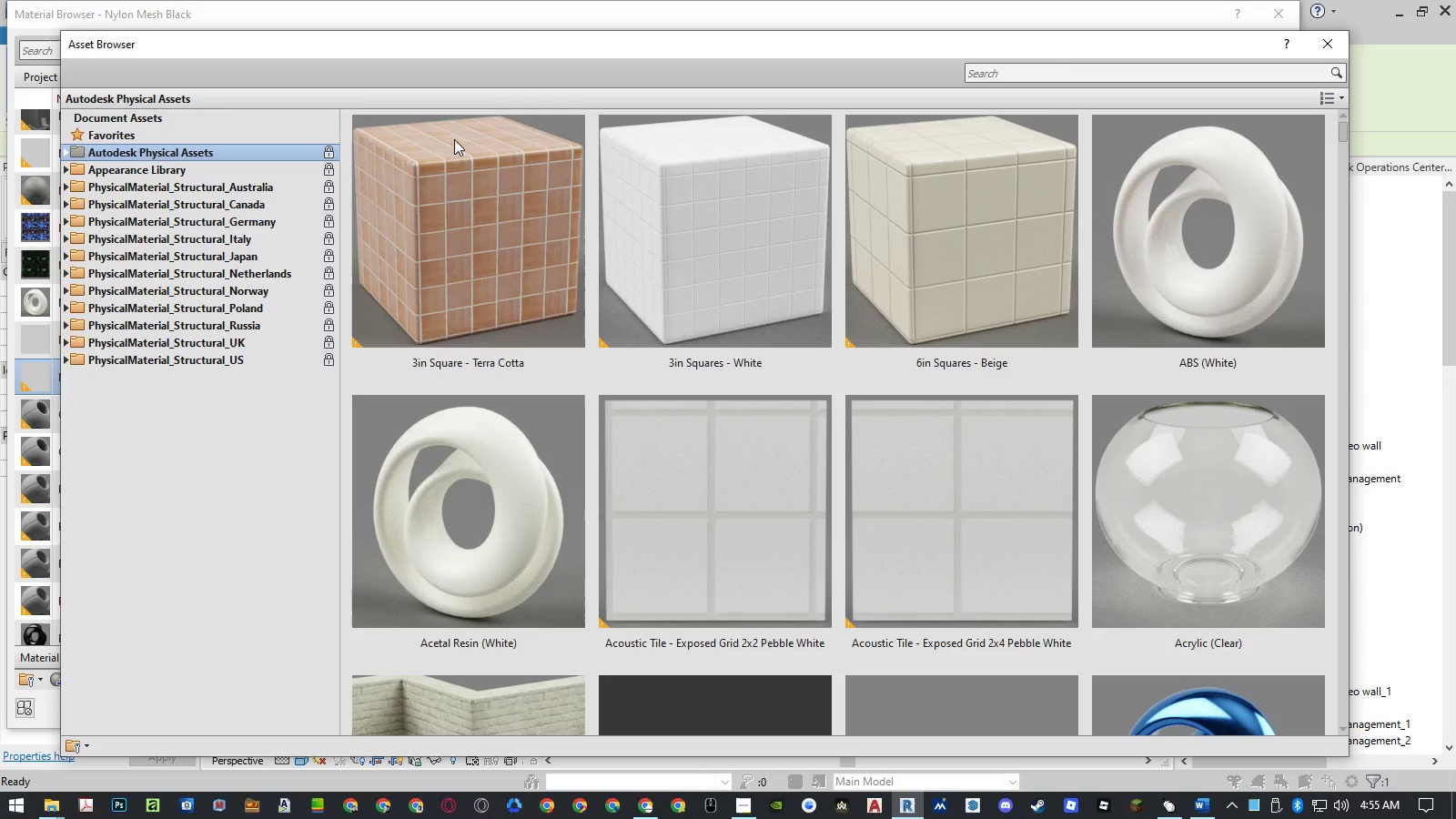 
left_click([268, 170])
 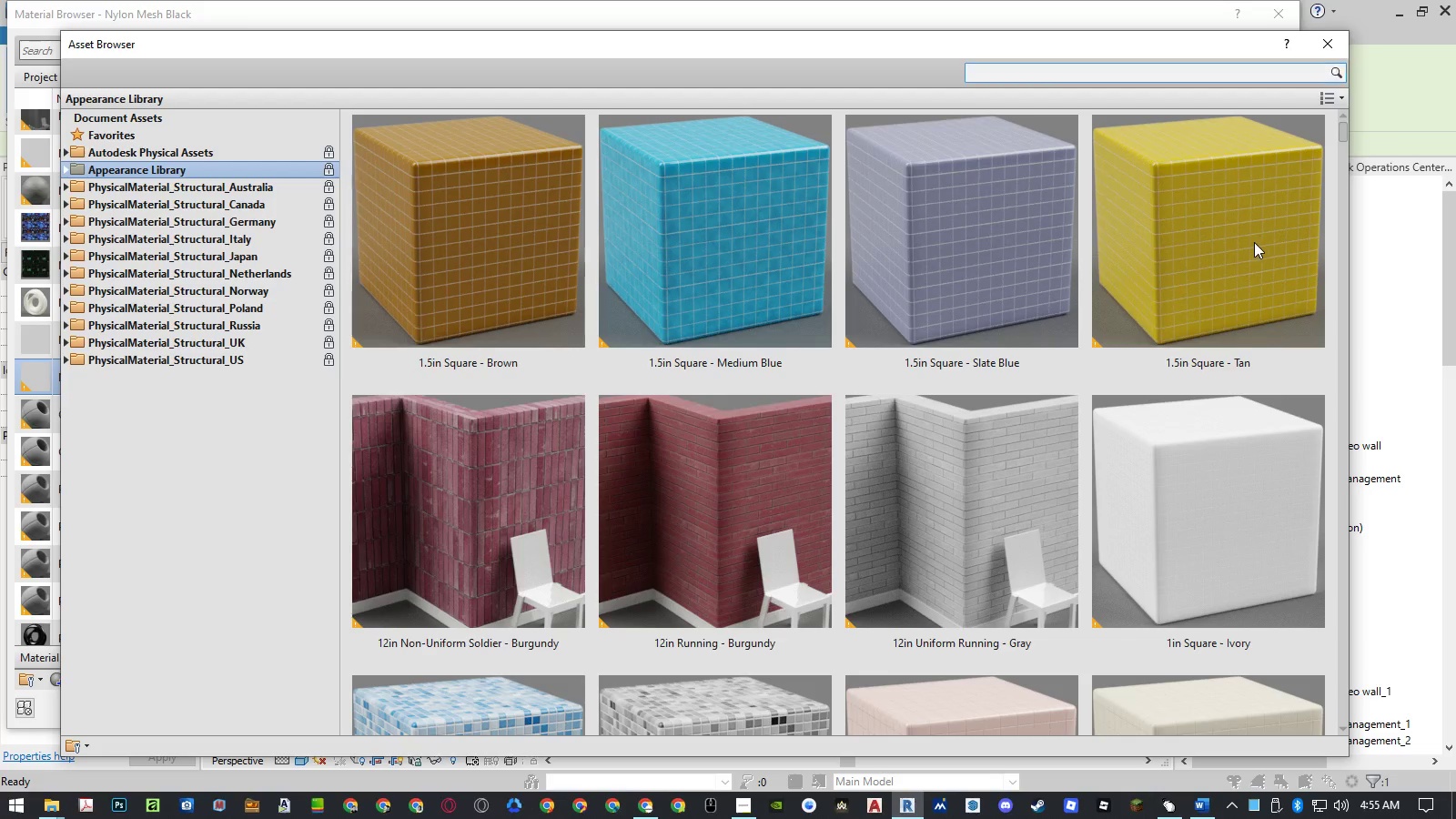 
type(mesh)
 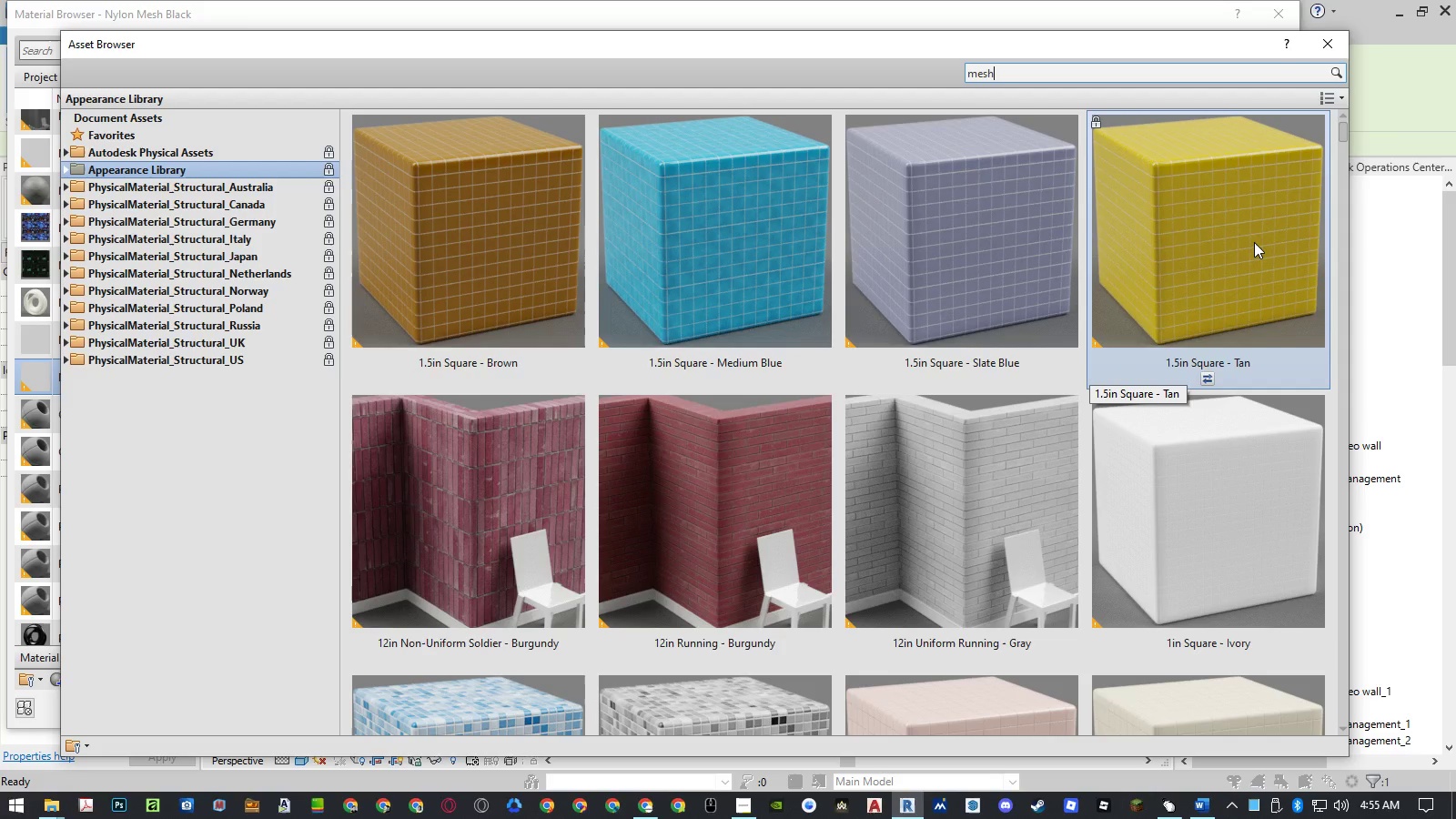 
key(Enter)
 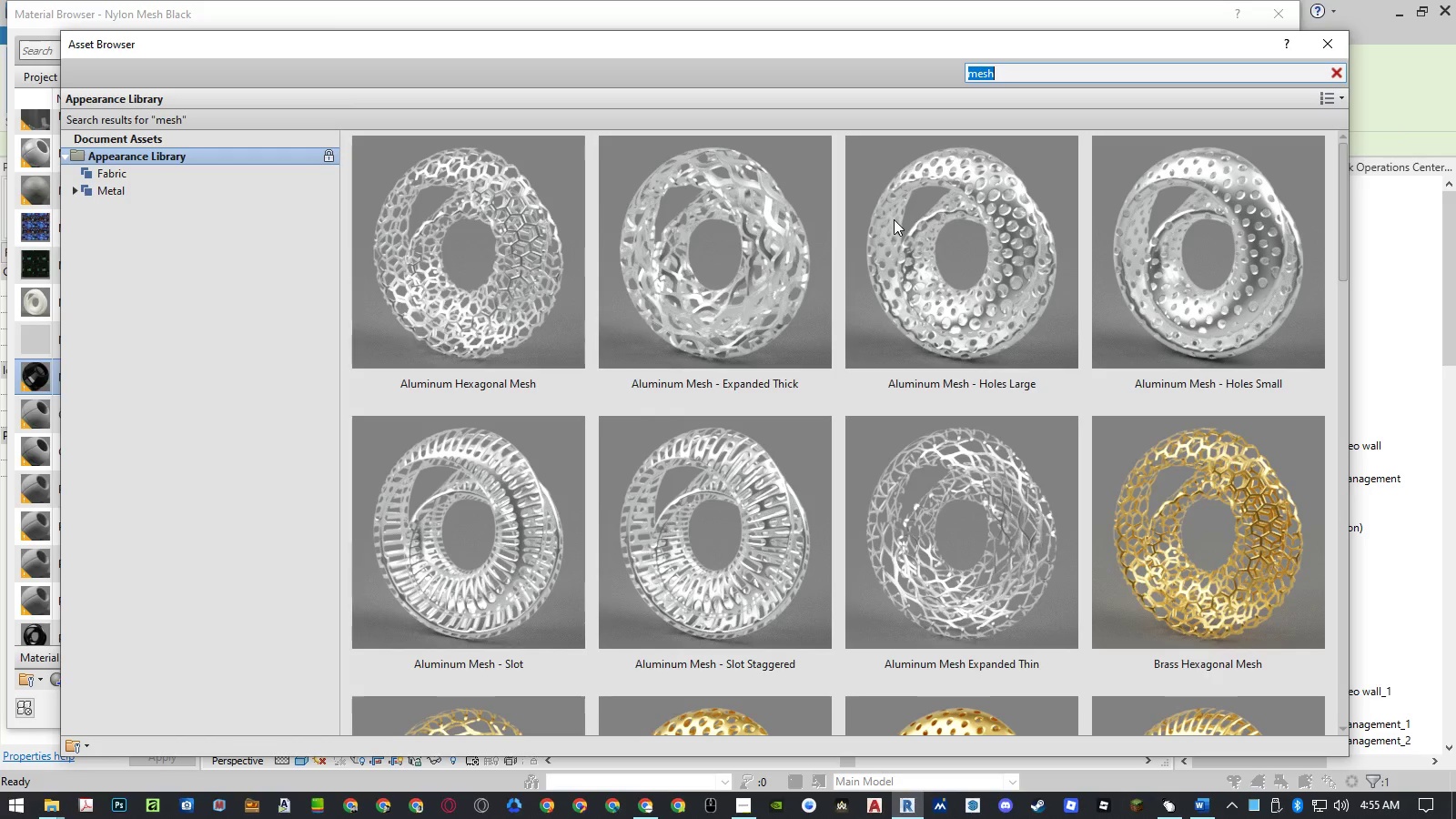 
wait(5.84)
 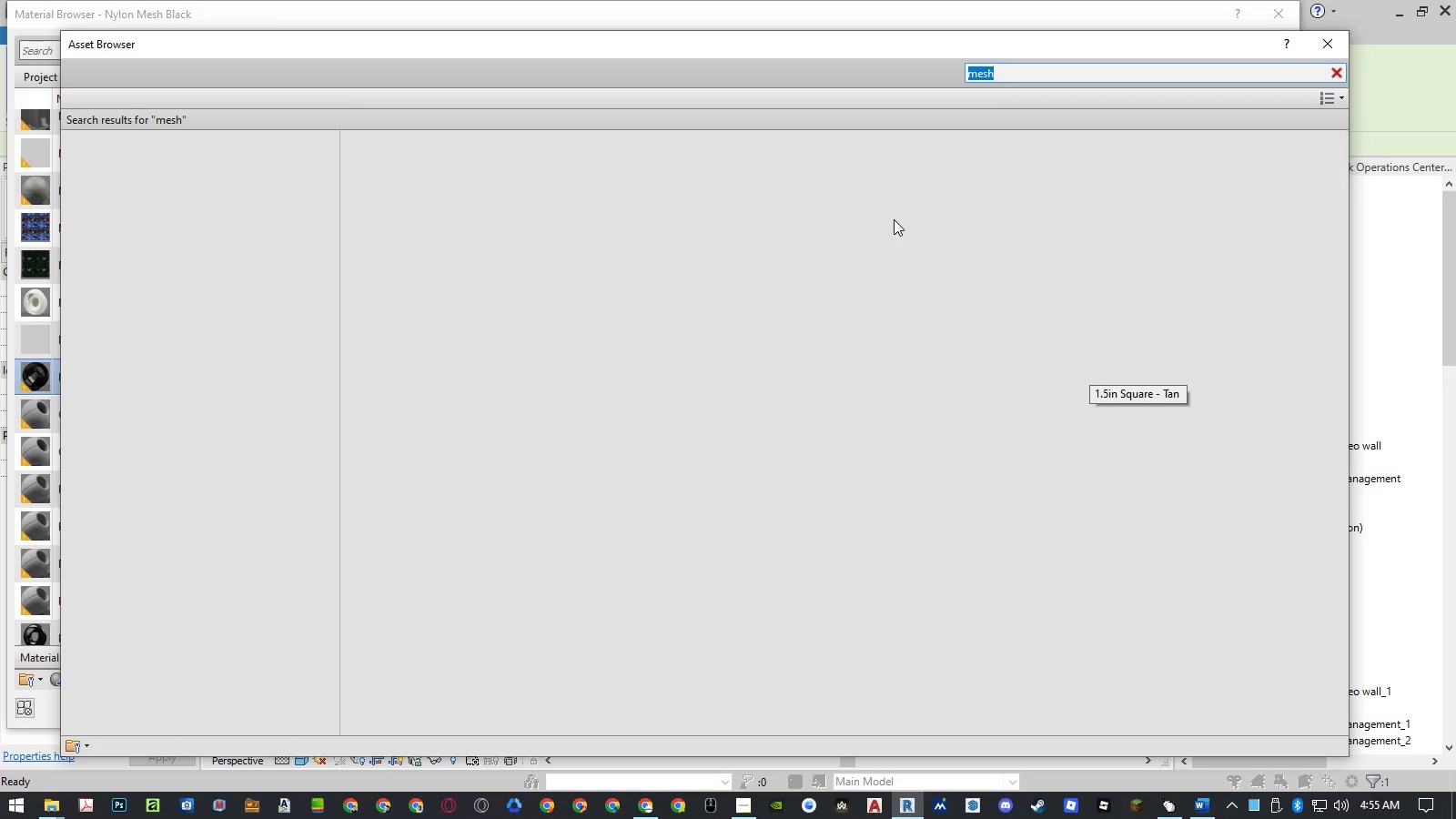 
left_click([553, 318])
 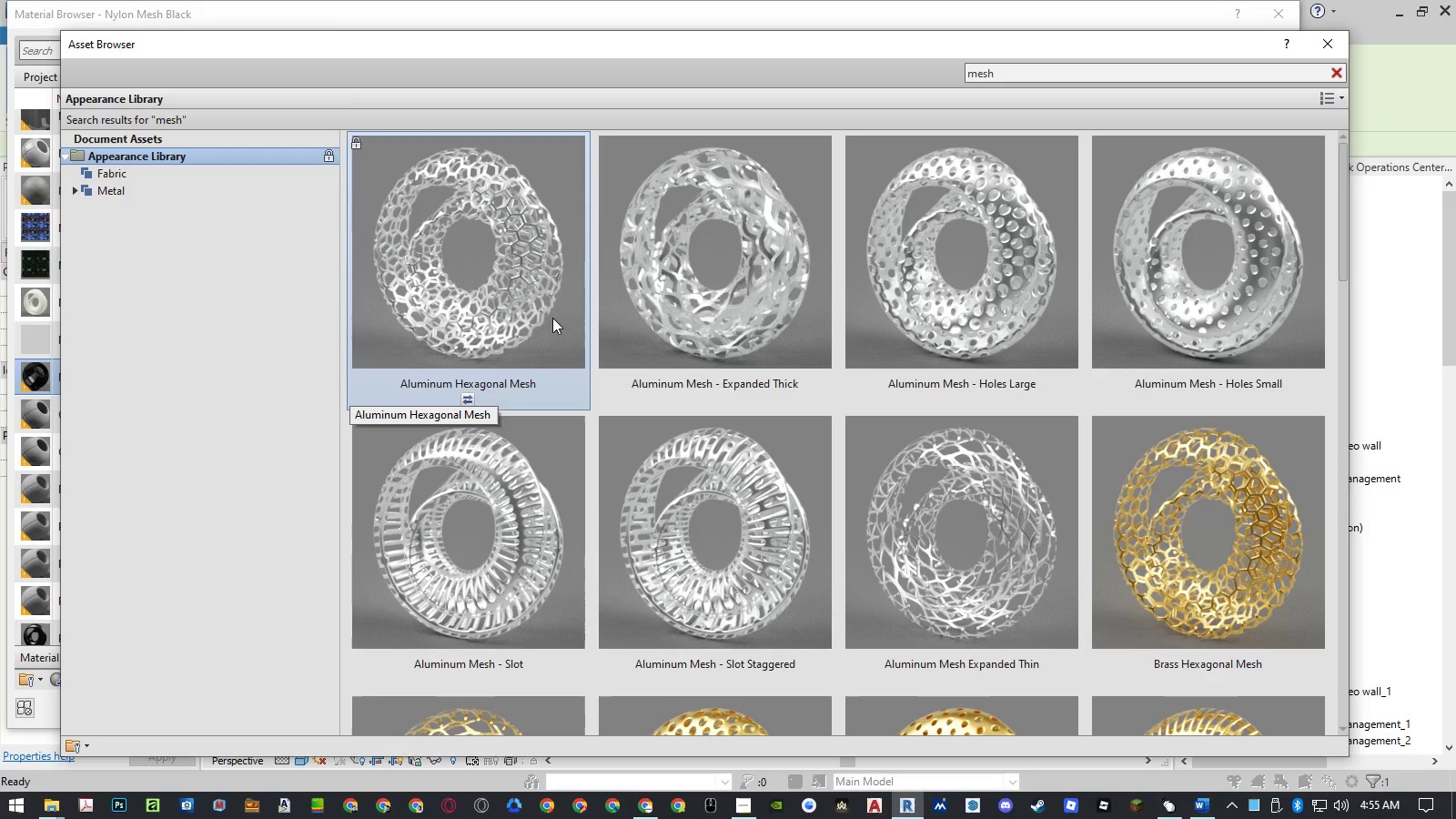 
key(ArrowDown)
 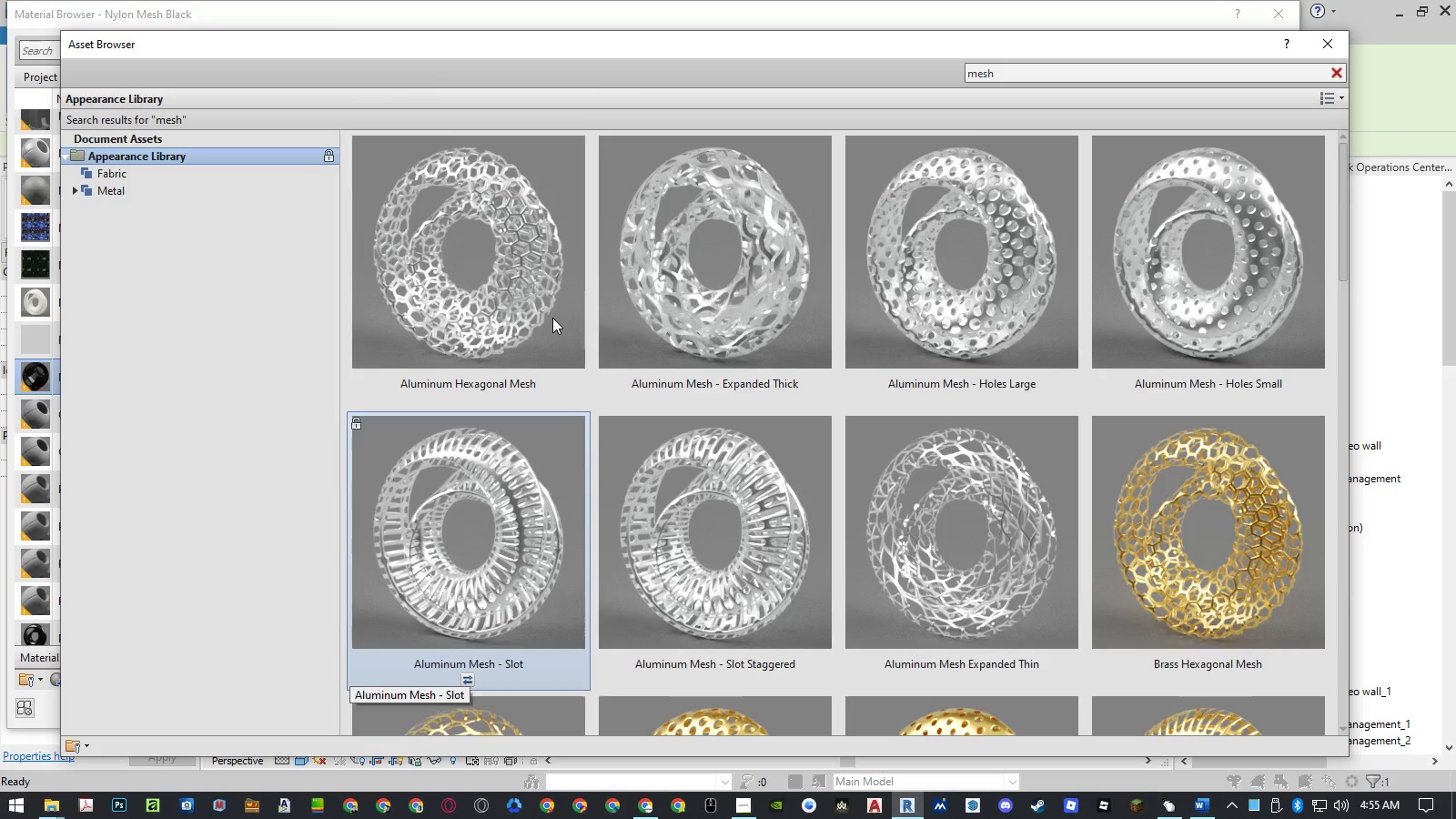 
key(ArrowDown)
 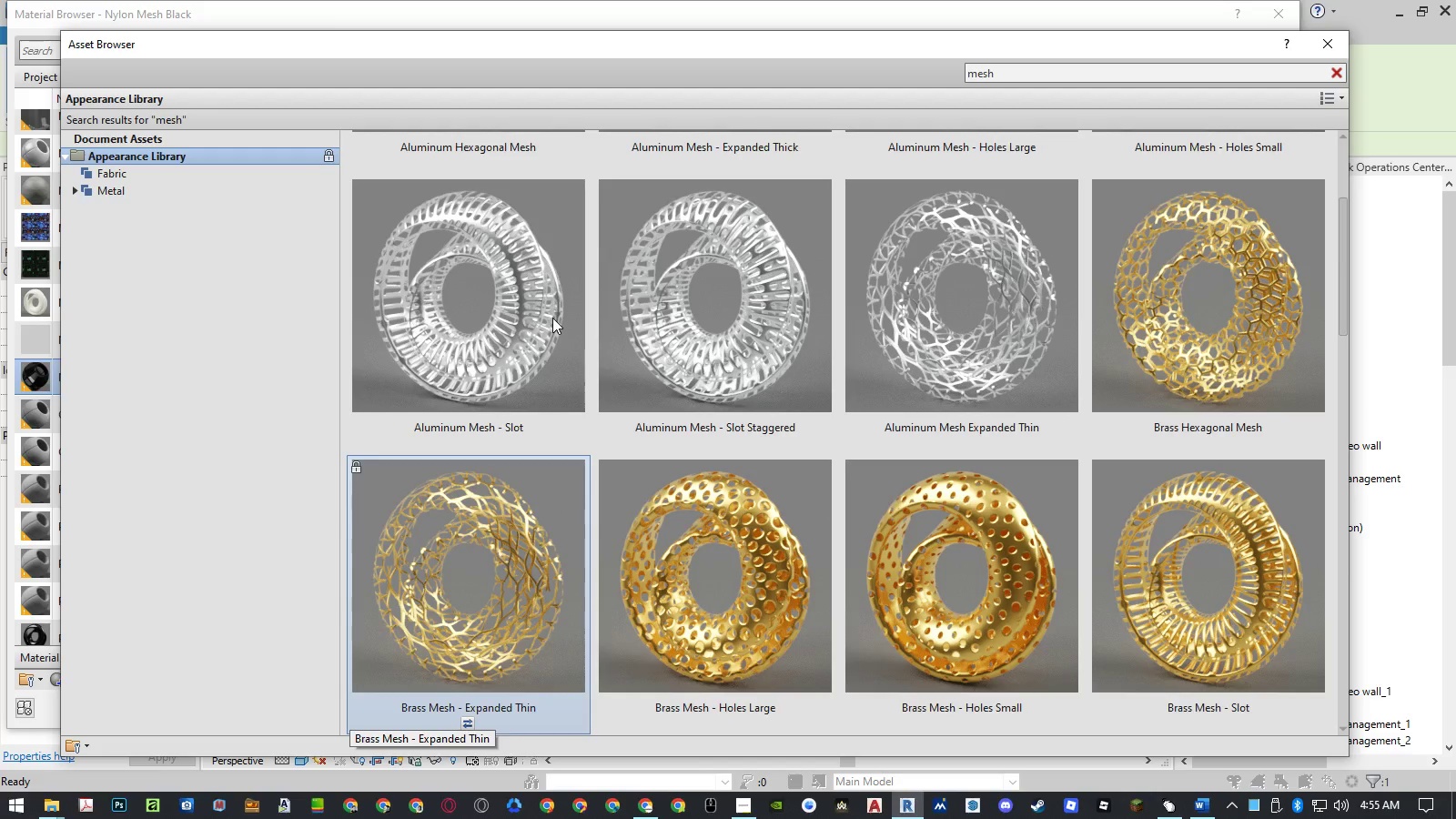 
key(ArrowDown)
 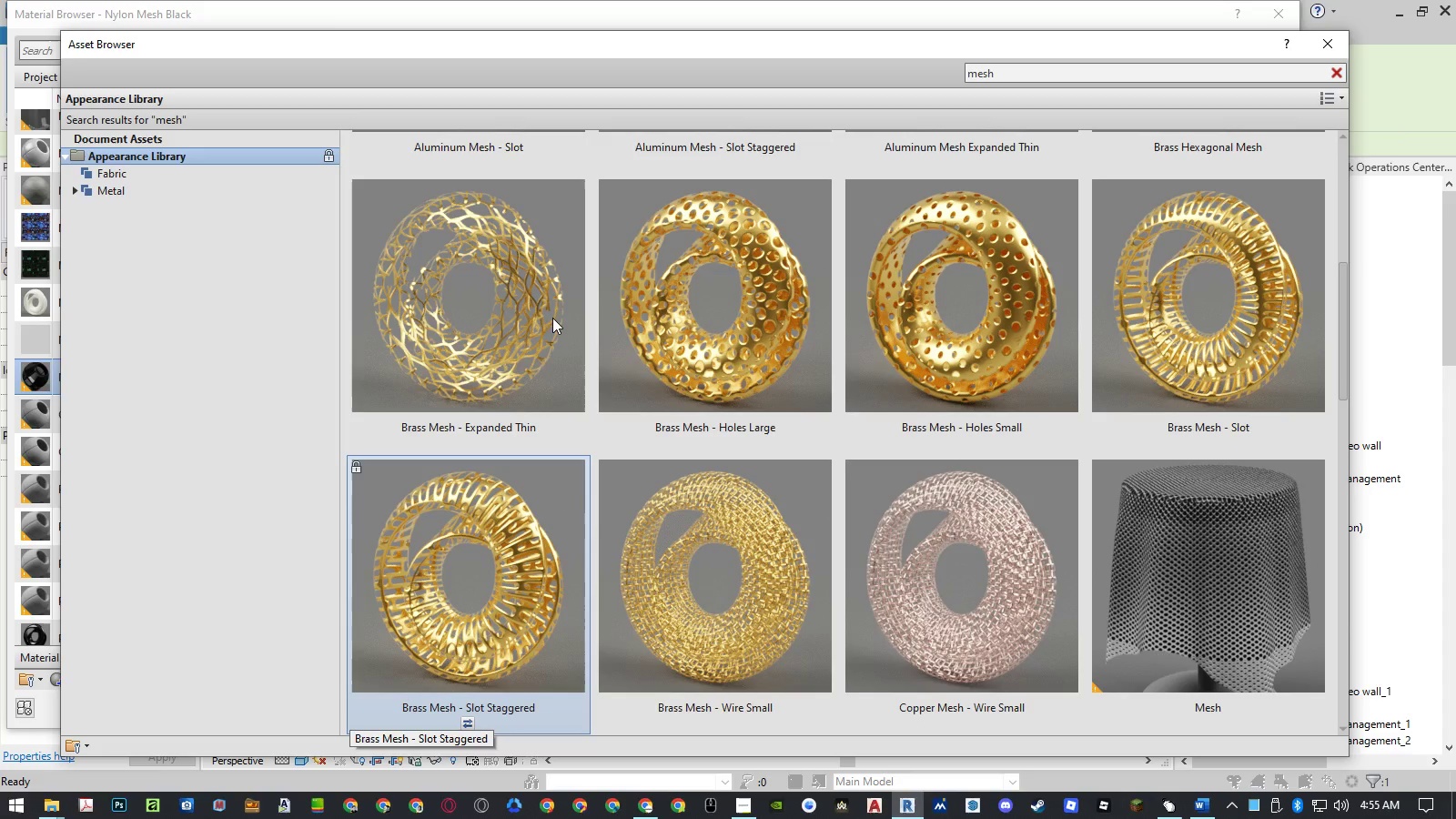 
key(ArrowDown)
 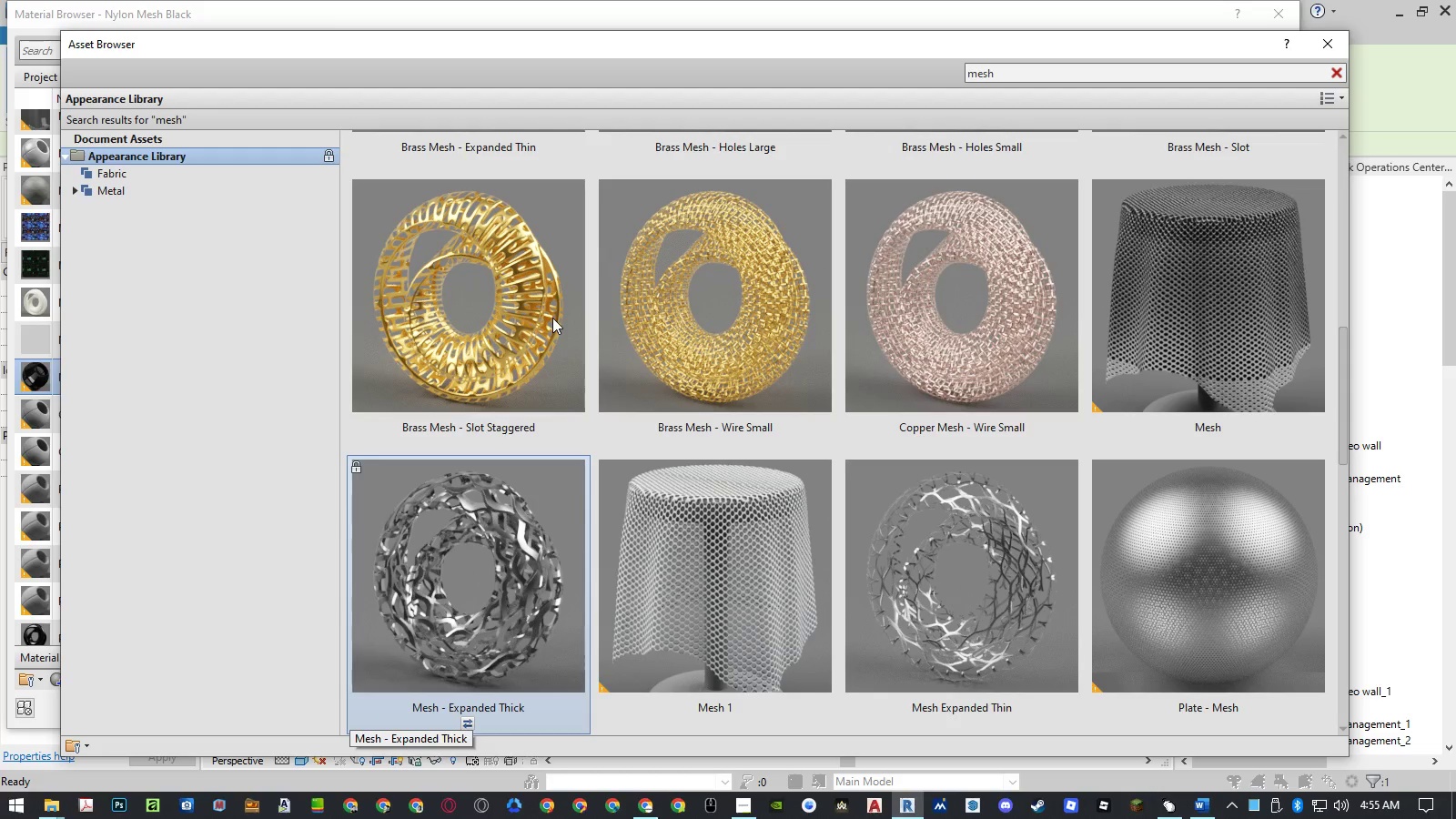 
key(ArrowUp)
 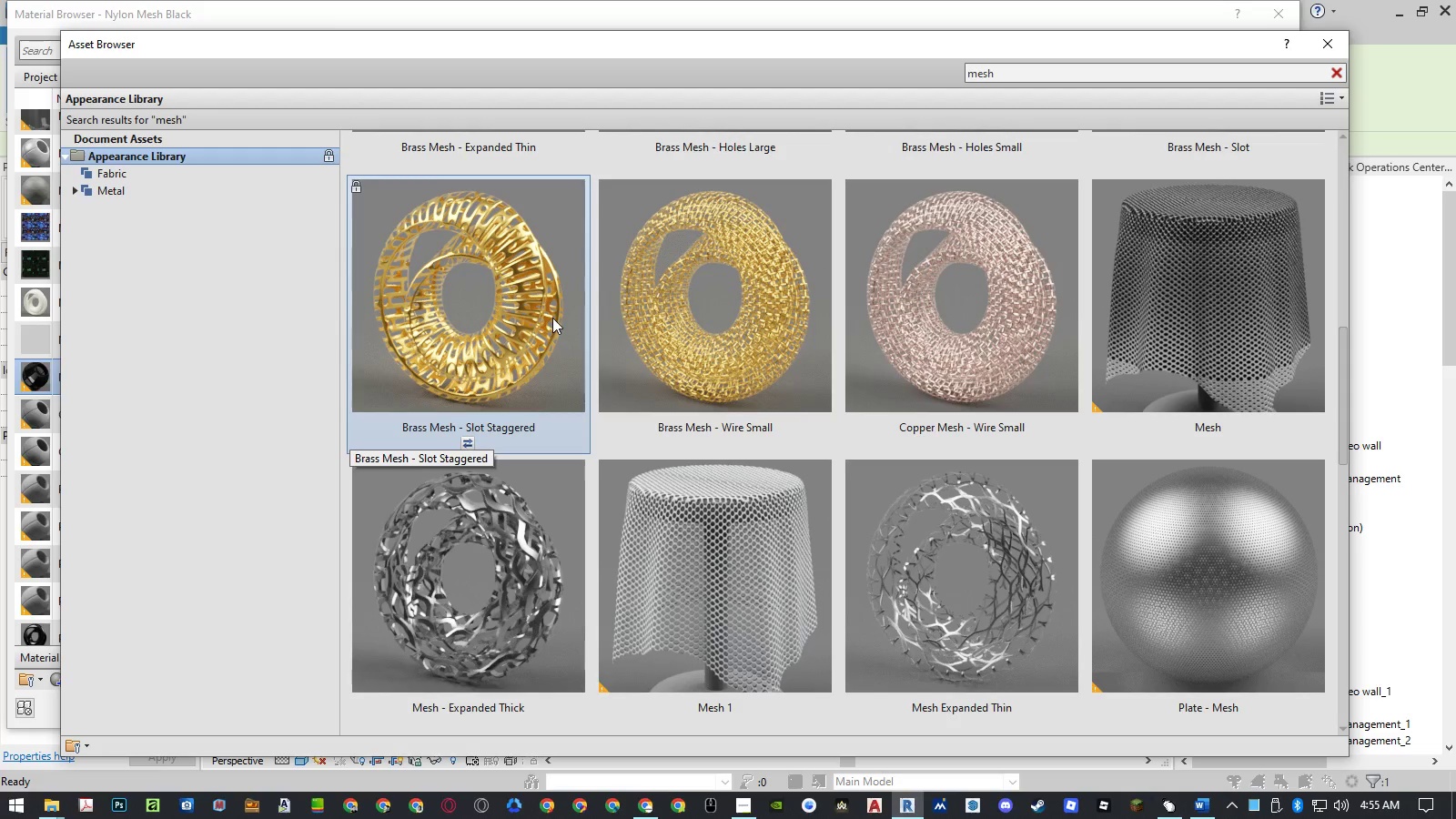 
key(ArrowRight)
 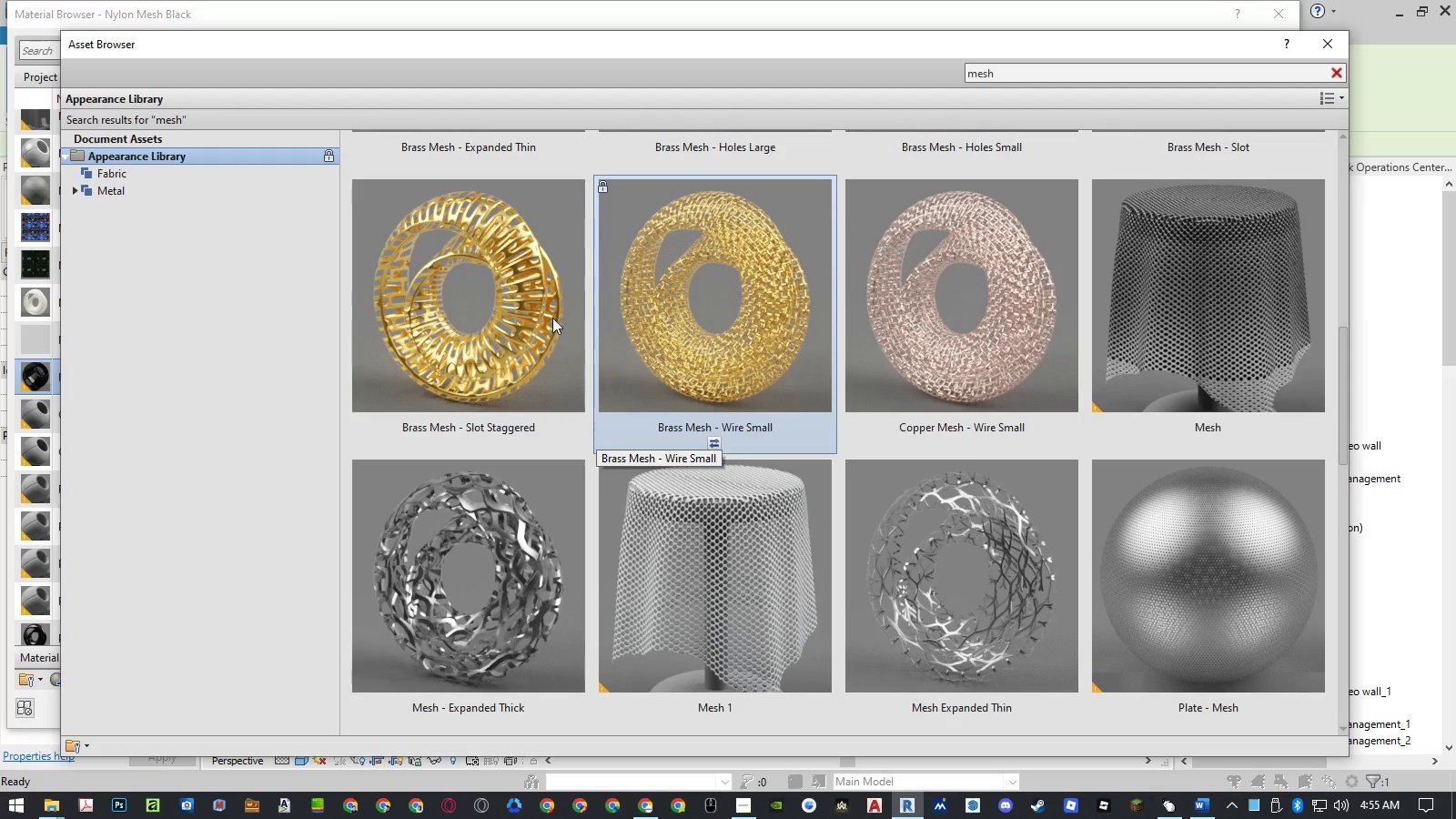 
key(ArrowRight)
 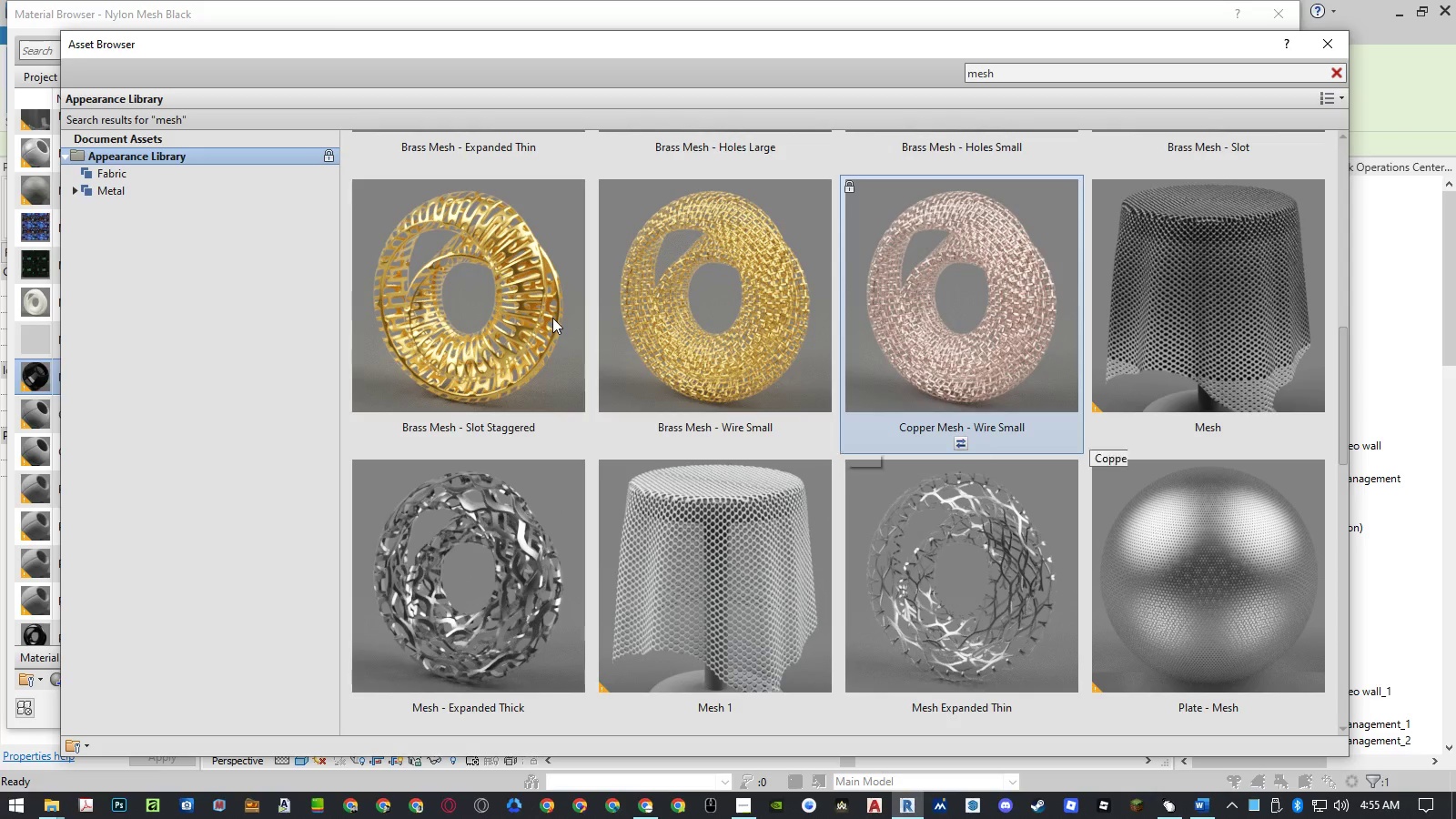 
key(ArrowRight)
 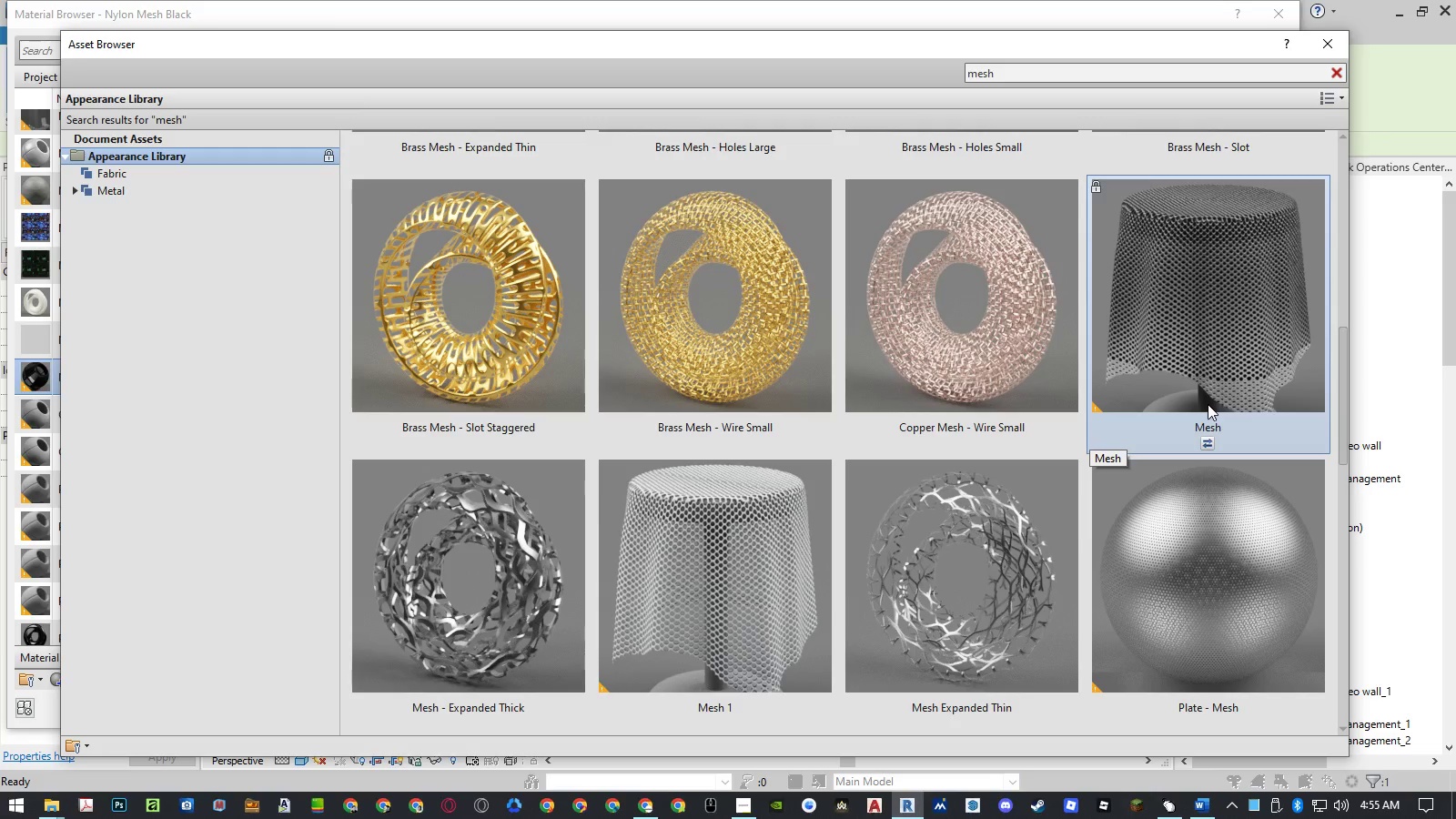 
left_click([1204, 441])
 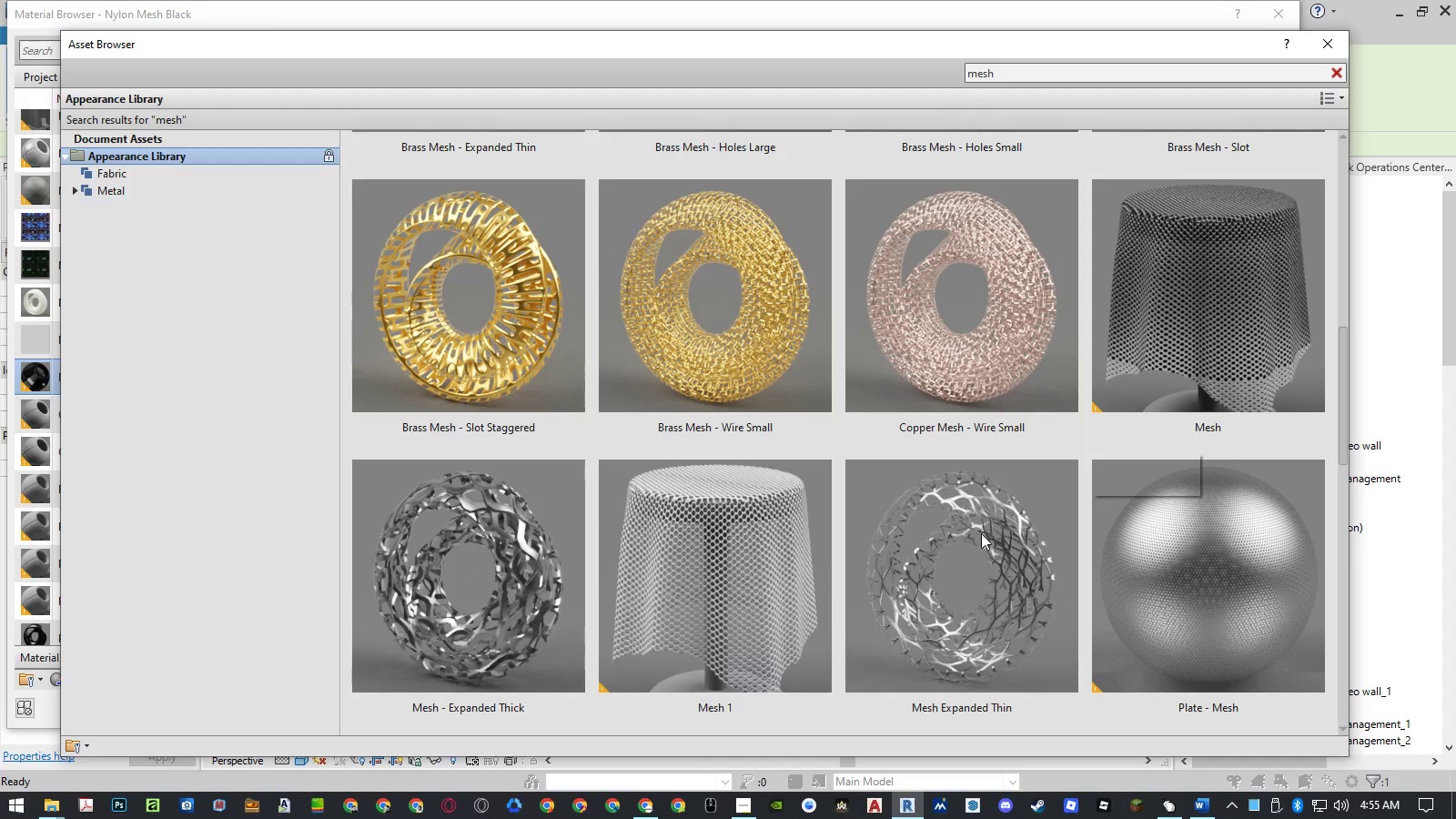 
left_click([957, 549])
 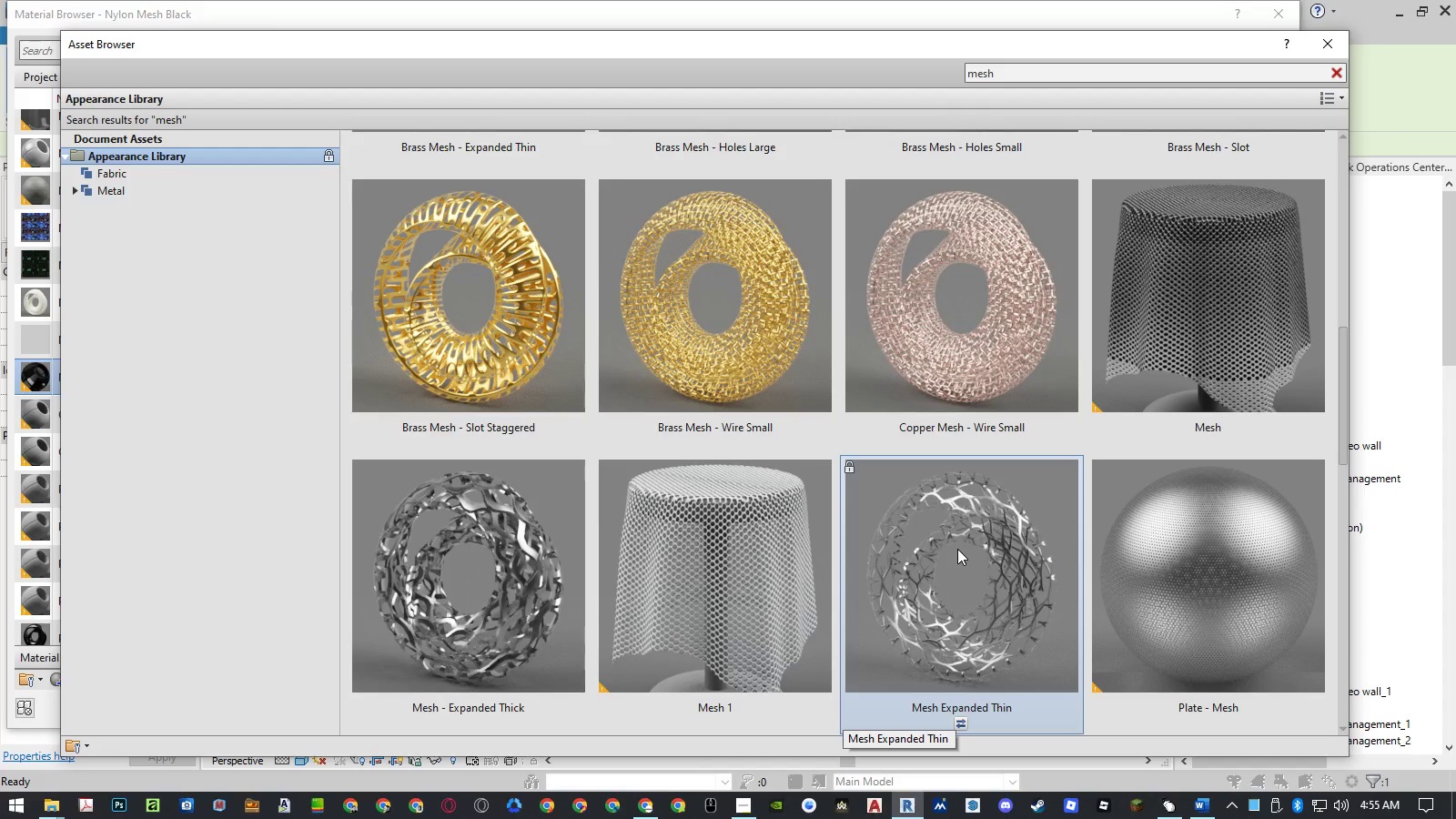 
key(ArrowDown)
 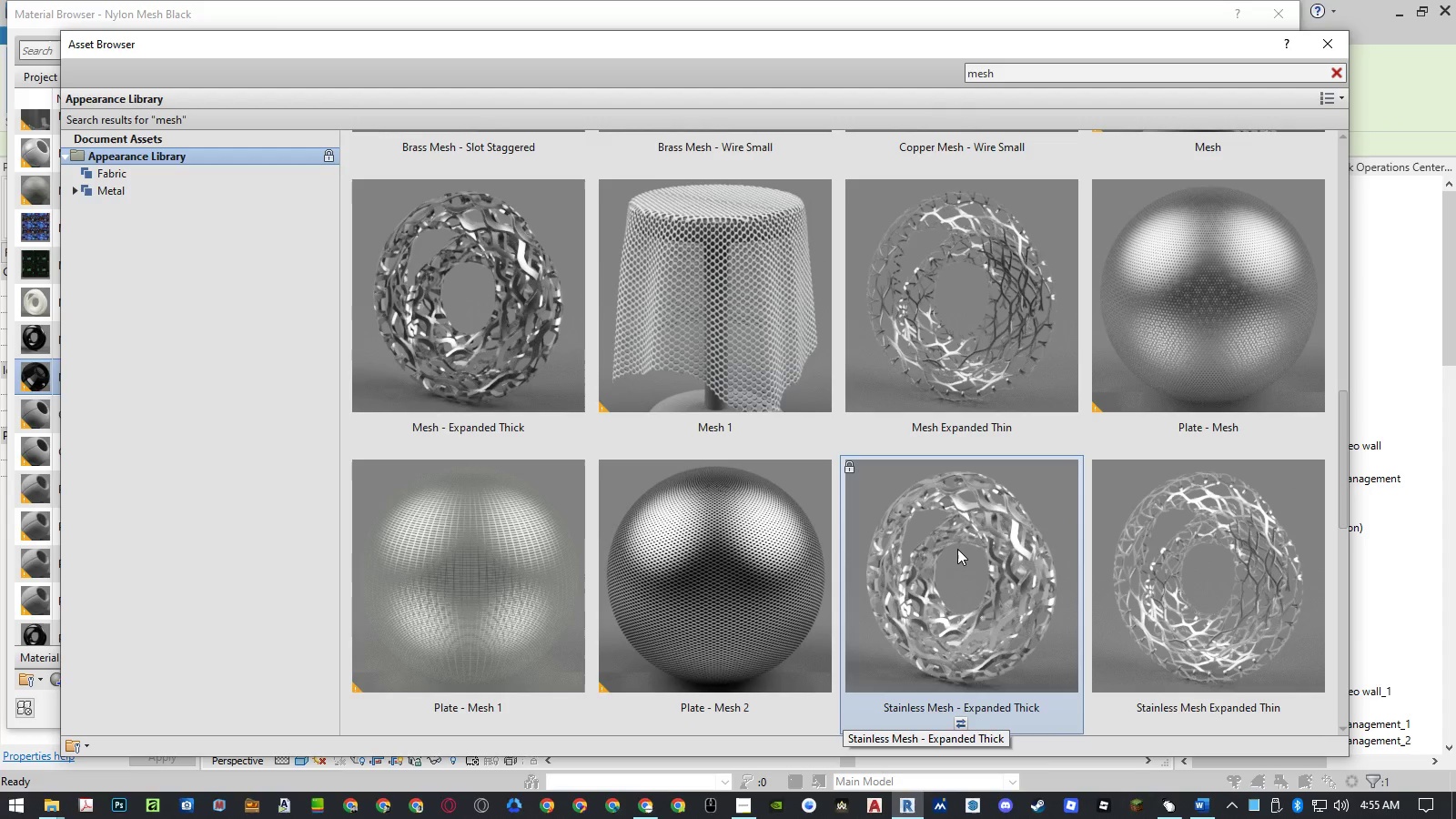 
key(ArrowLeft)
 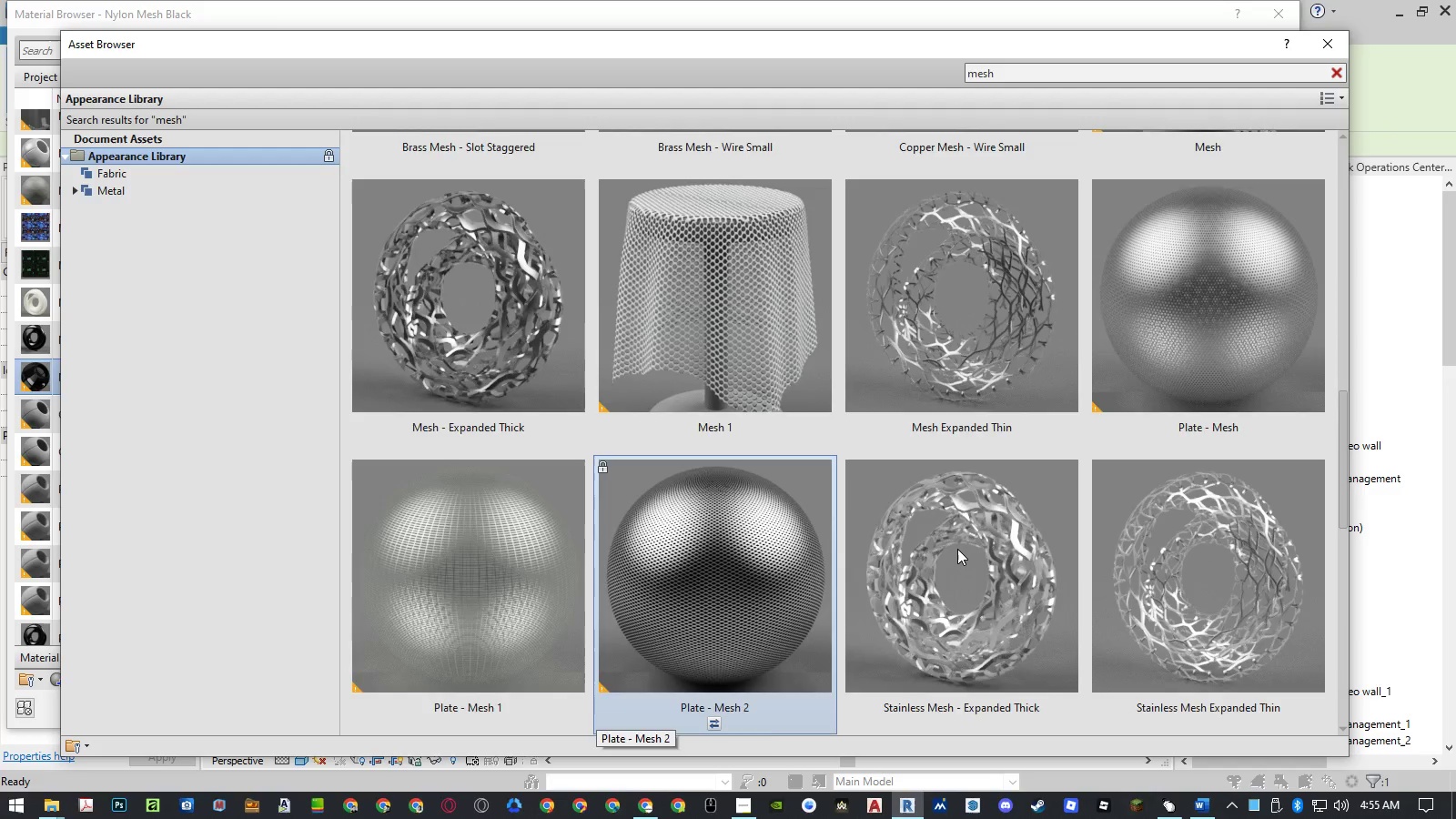 
key(ArrowDown)
 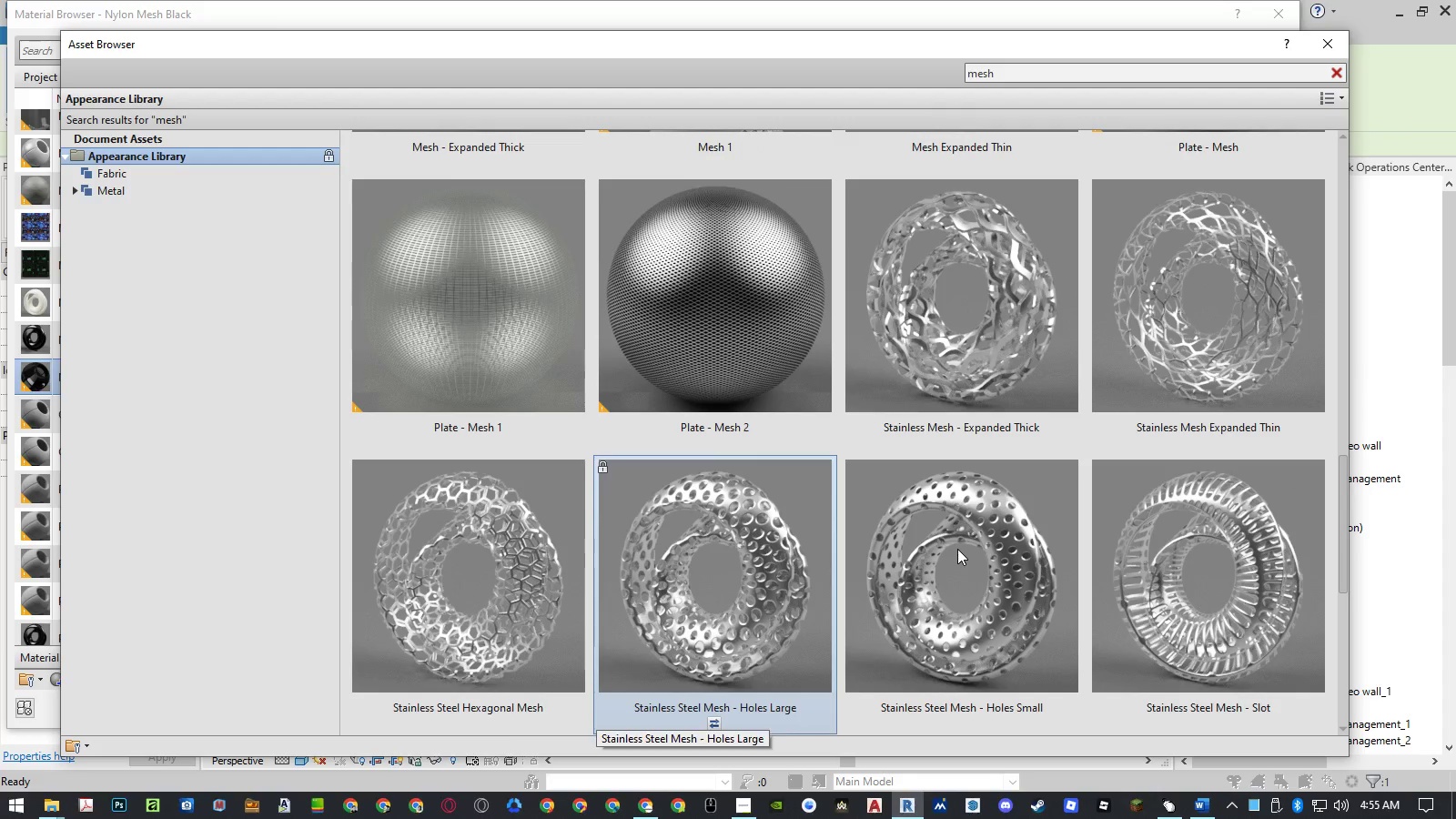 
key(ArrowLeft)
 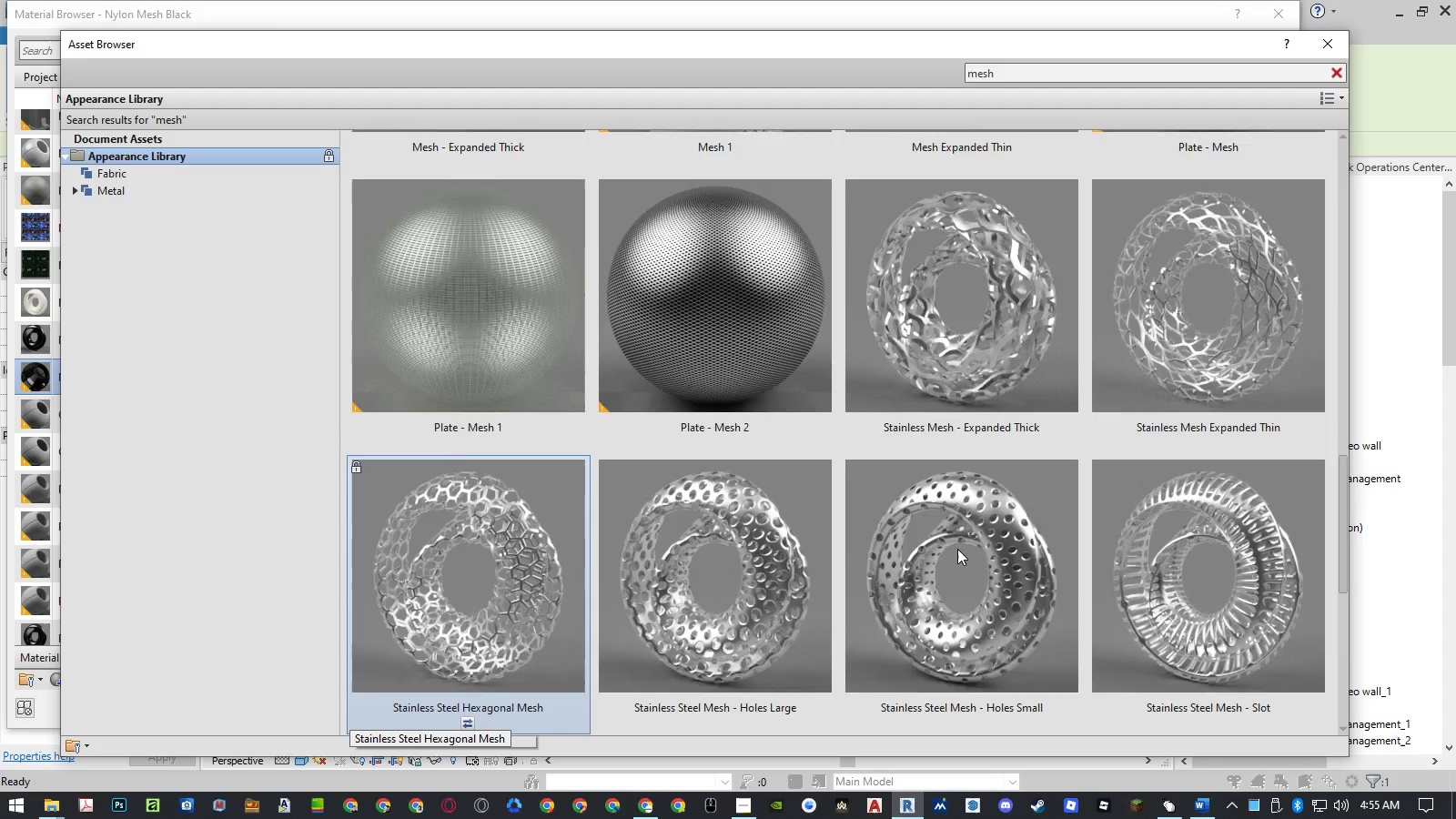 
key(ArrowDown)
 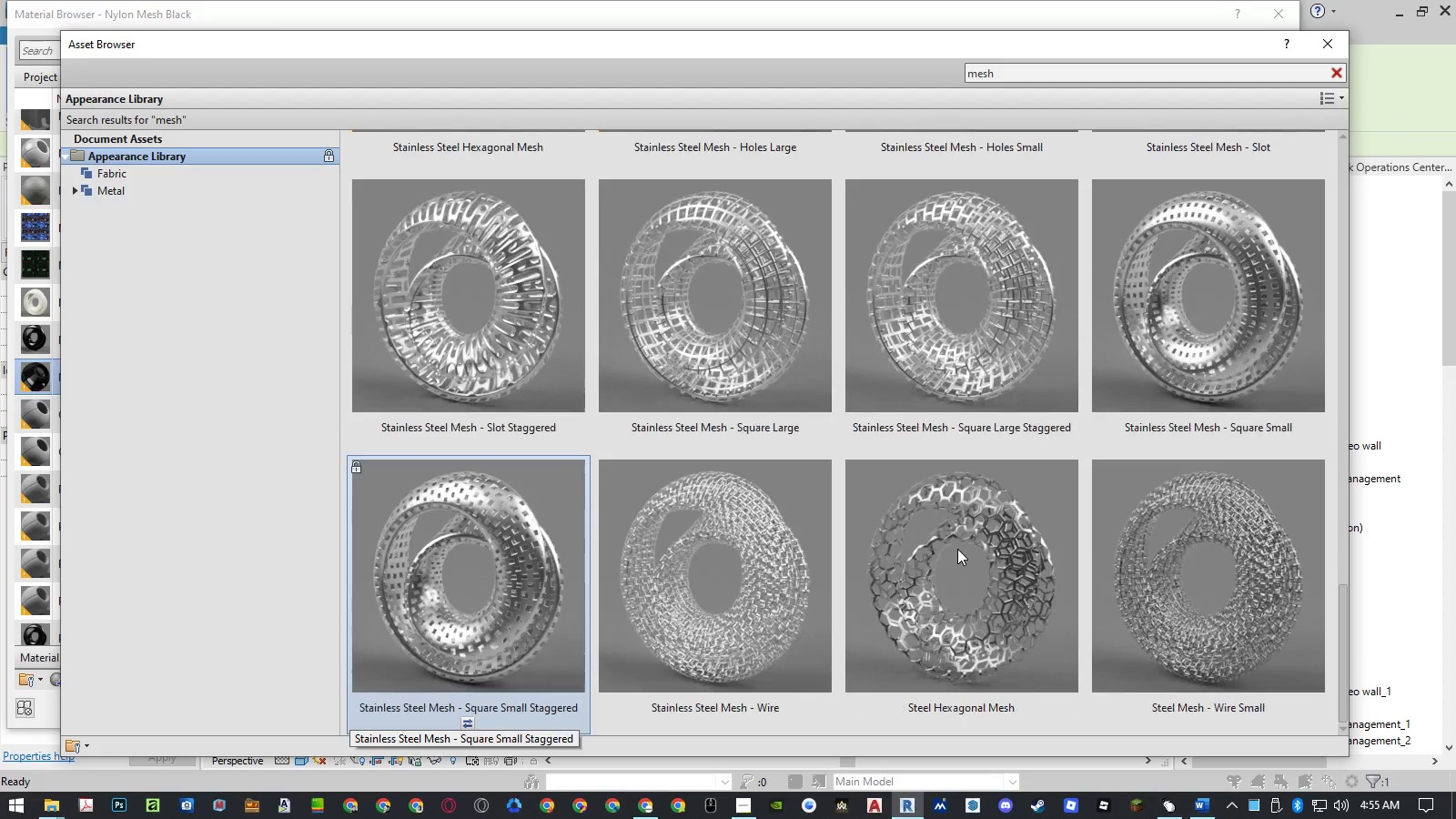 
key(ArrowDown)
 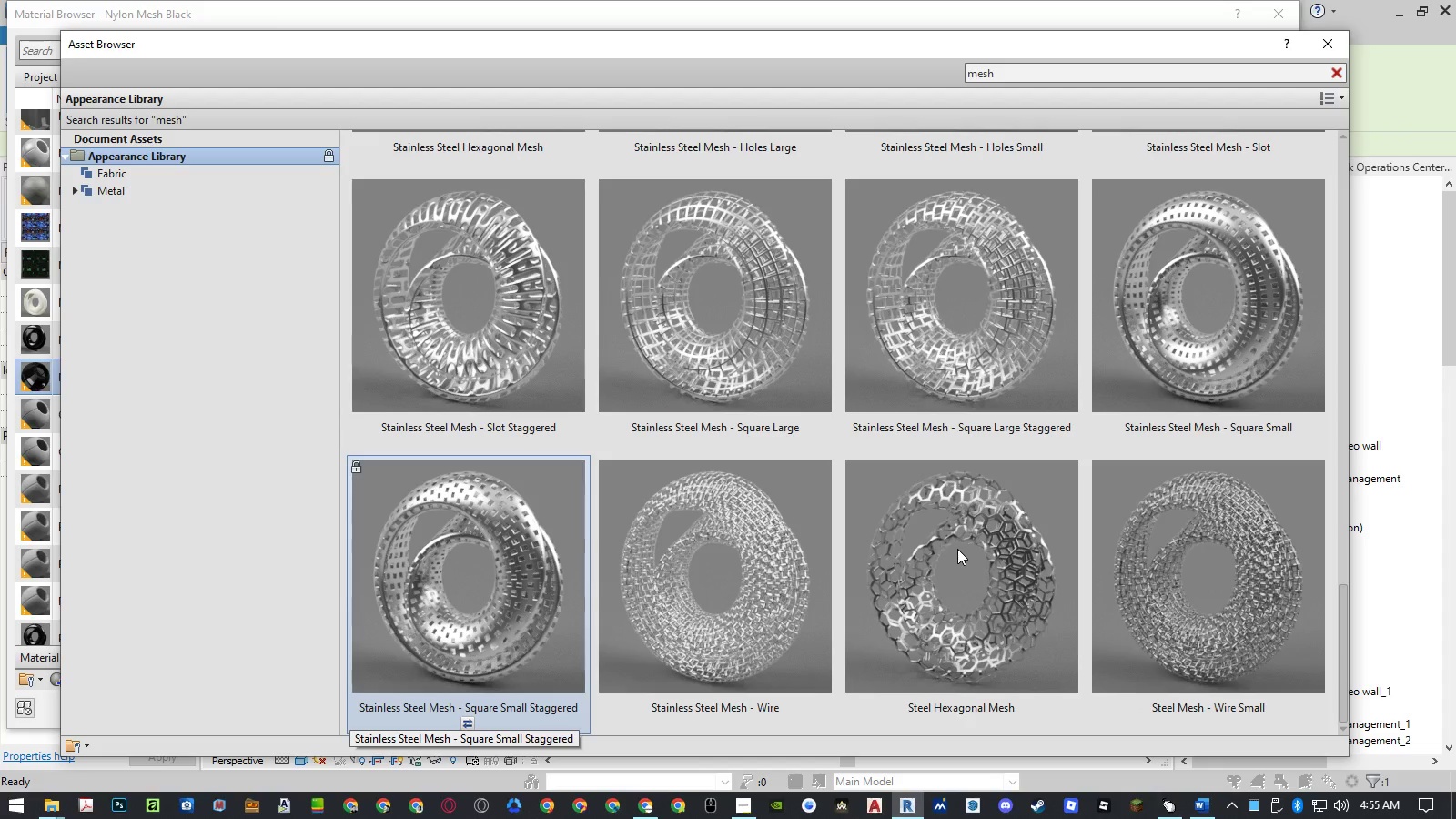 
key(ArrowDown)
 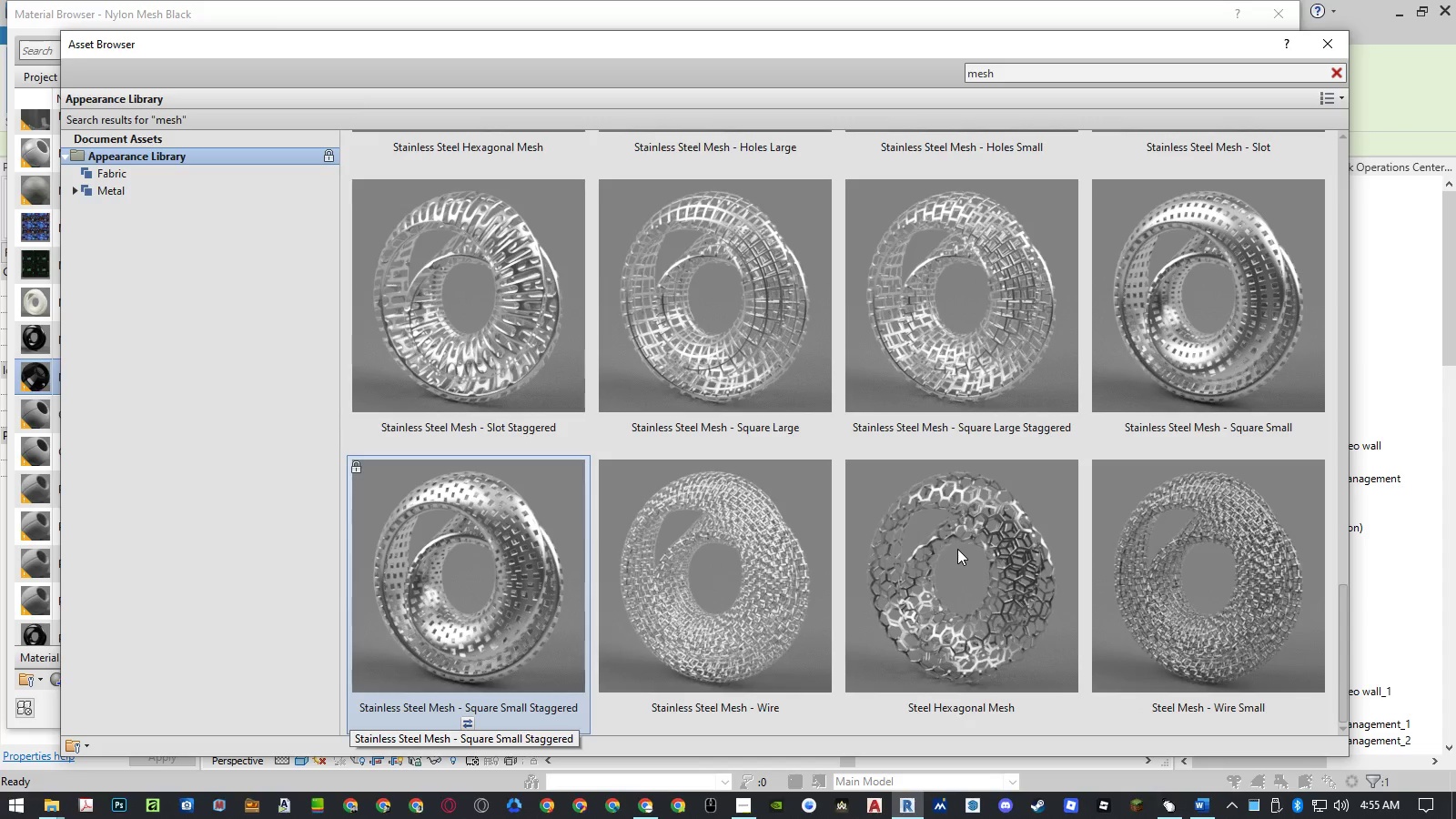 
key(ArrowDown)
 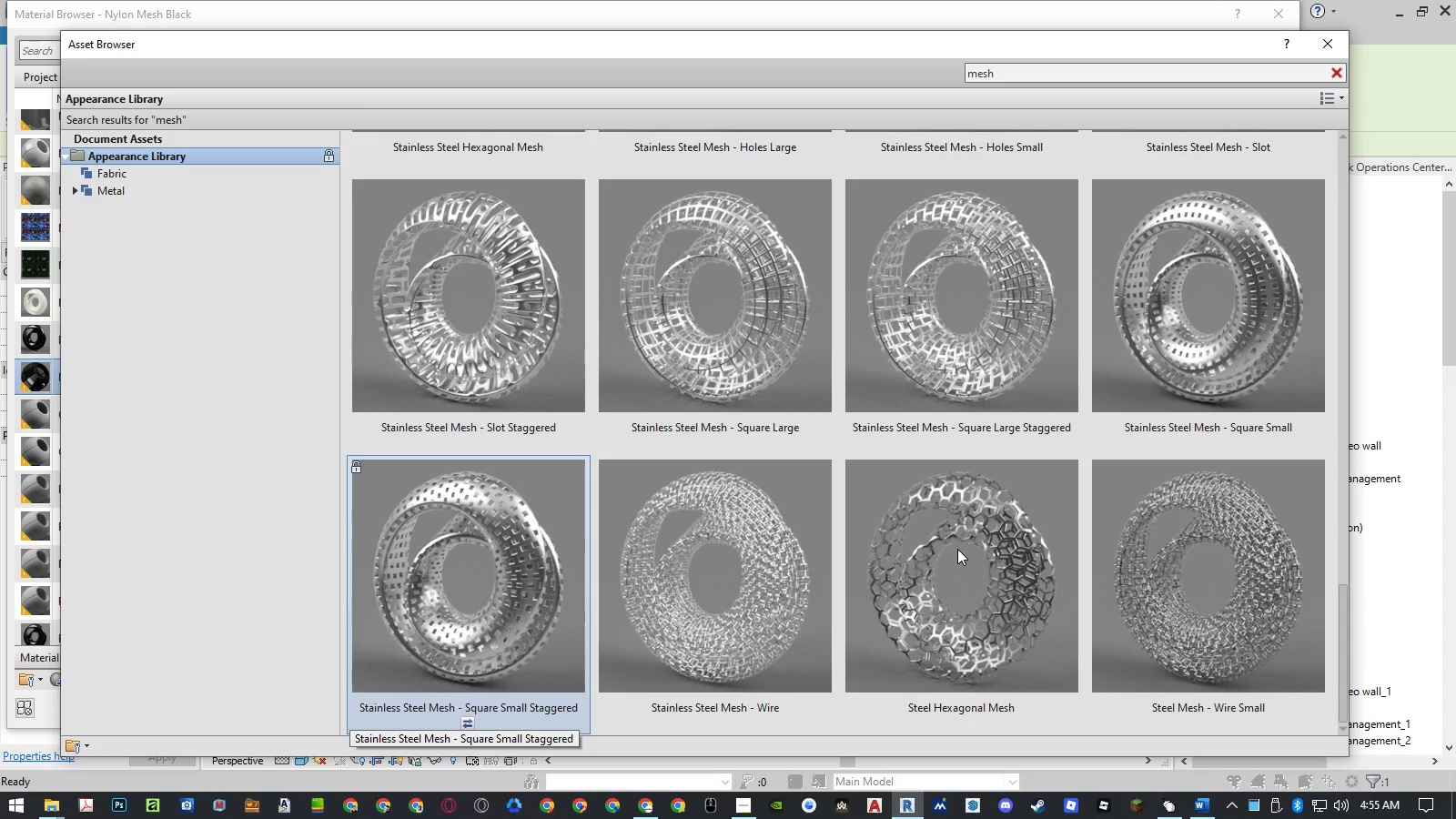 
key(ArrowDown)
 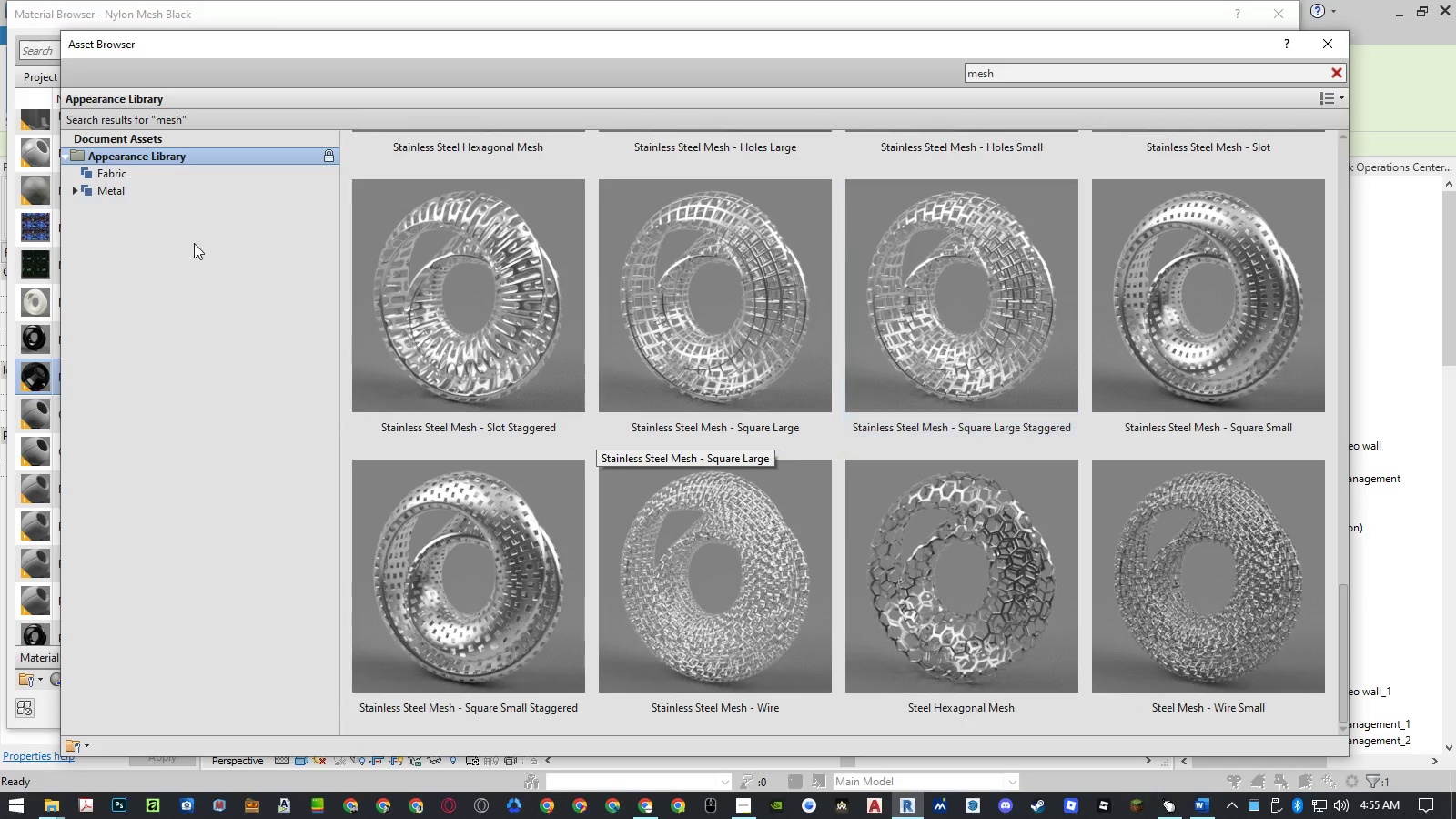 
left_click([116, 173])
 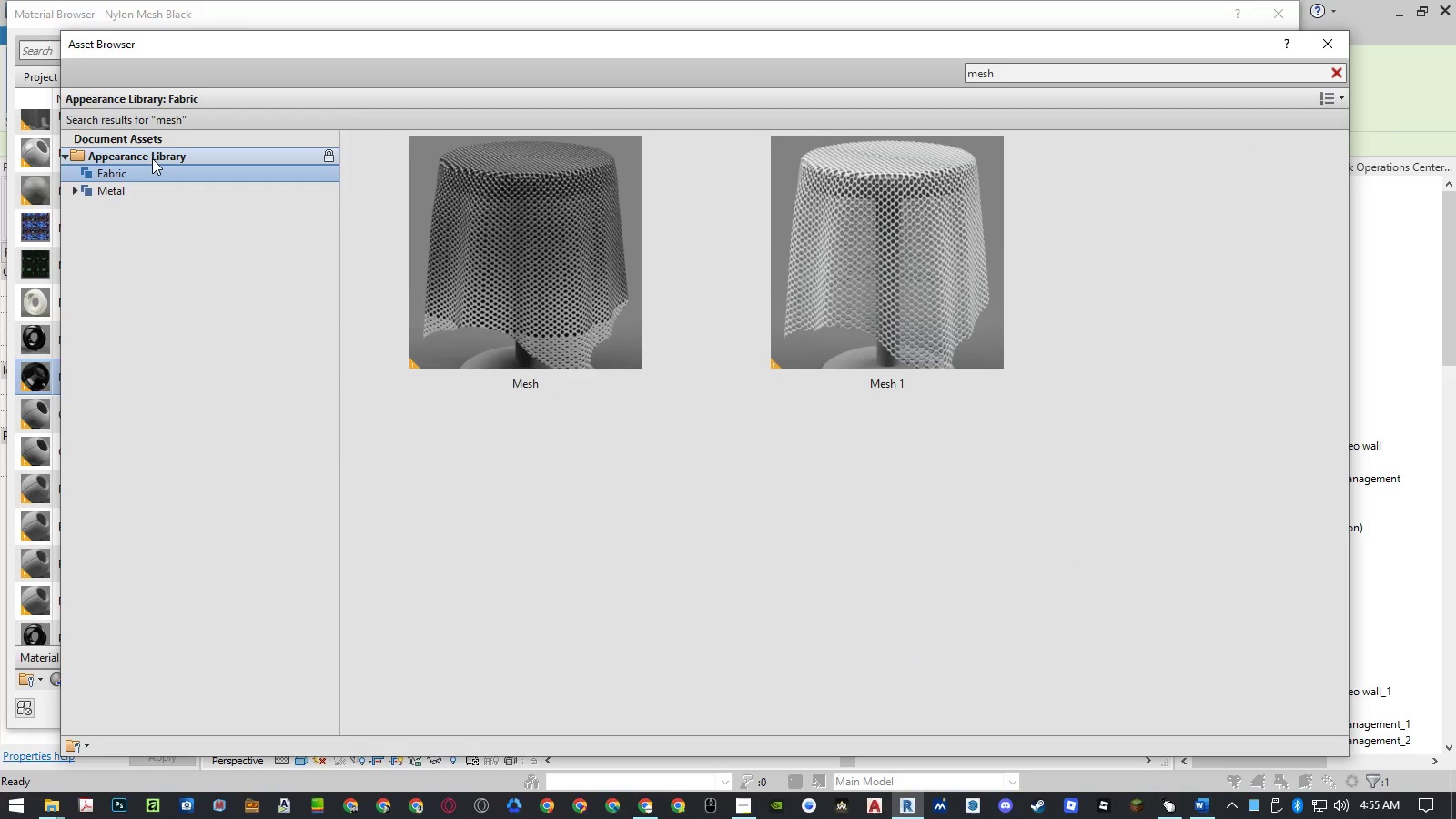 
left_click([153, 157])
 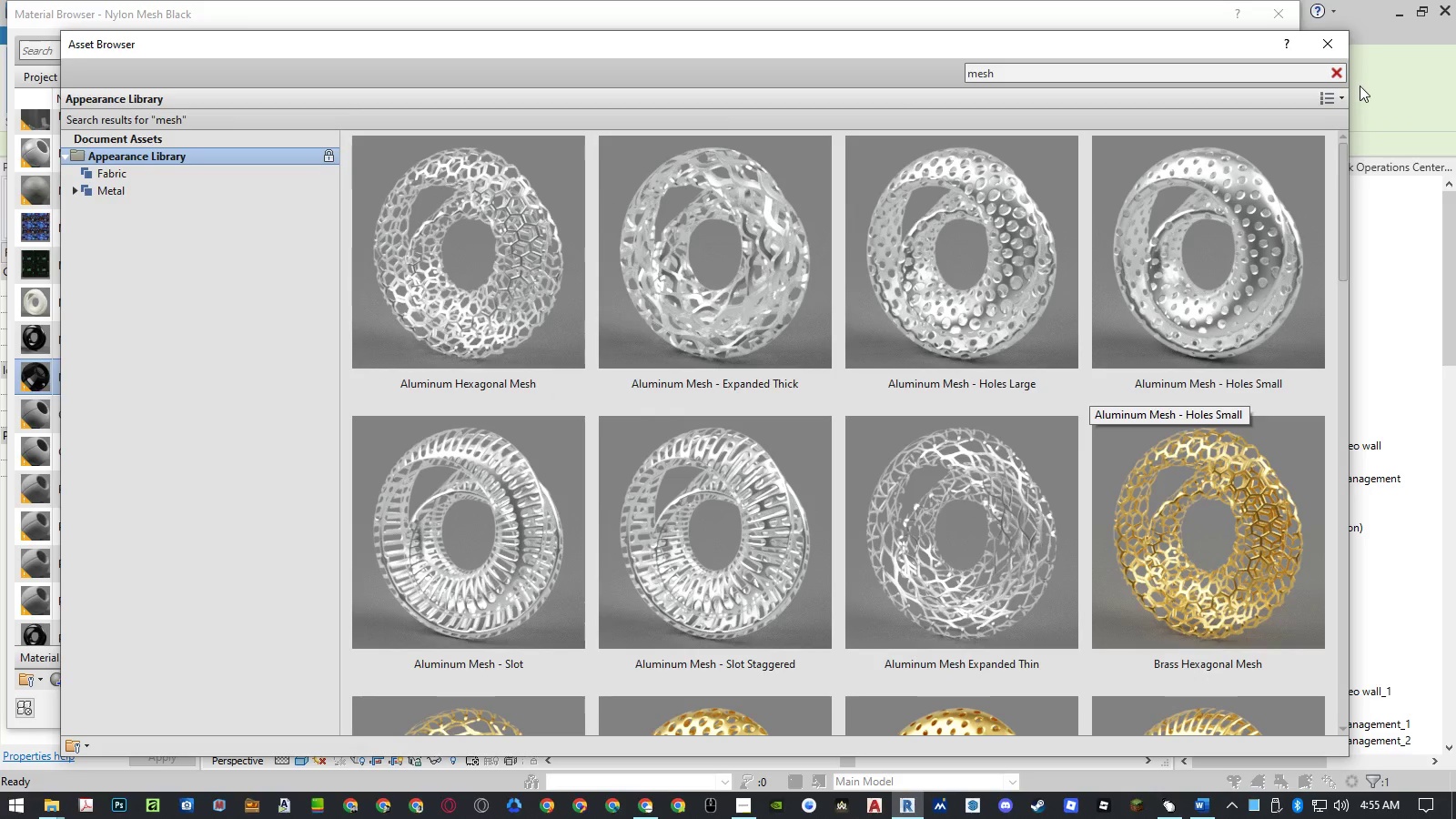 
left_click([1339, 73])
 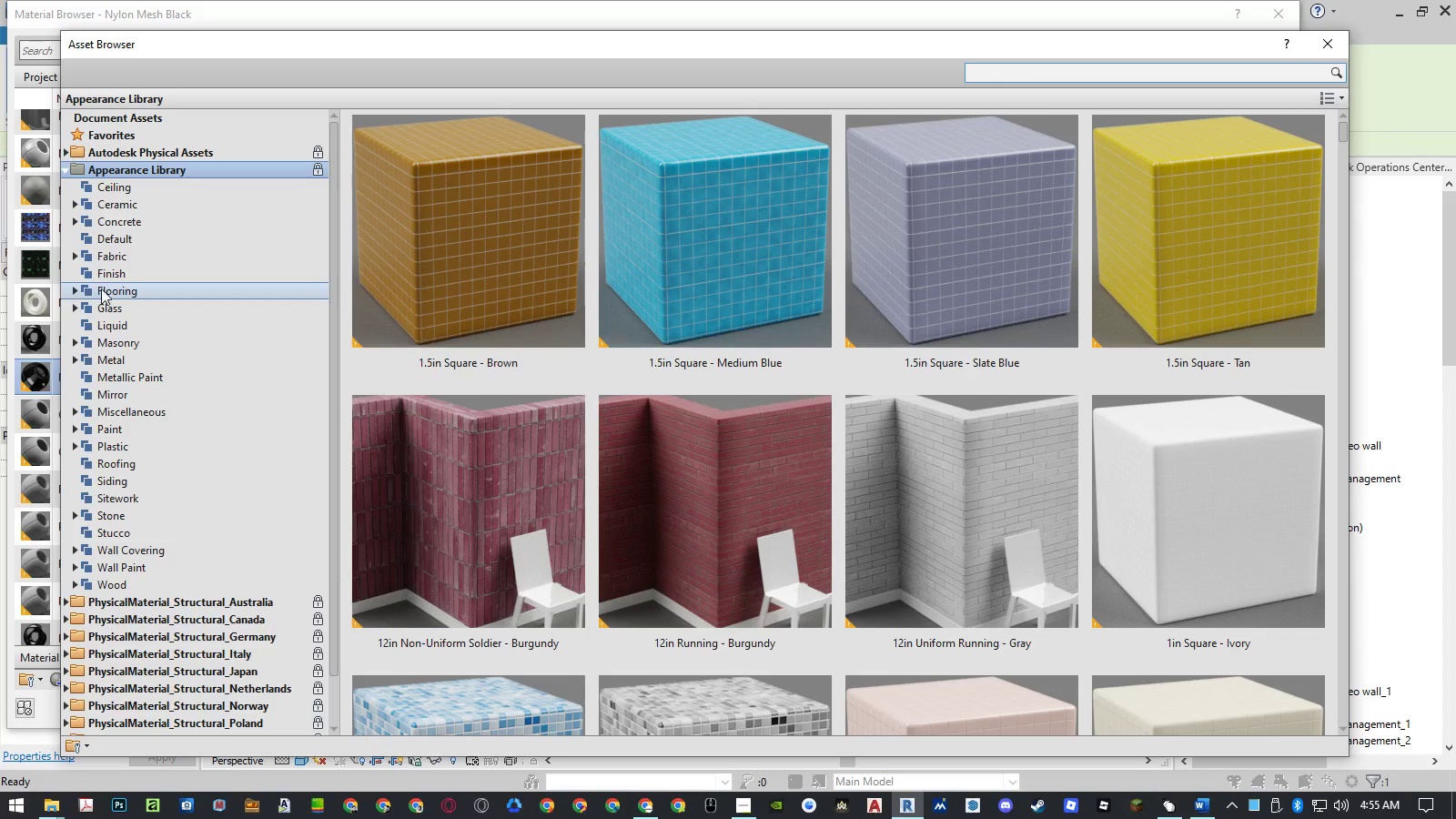 
double_click([118, 257])
 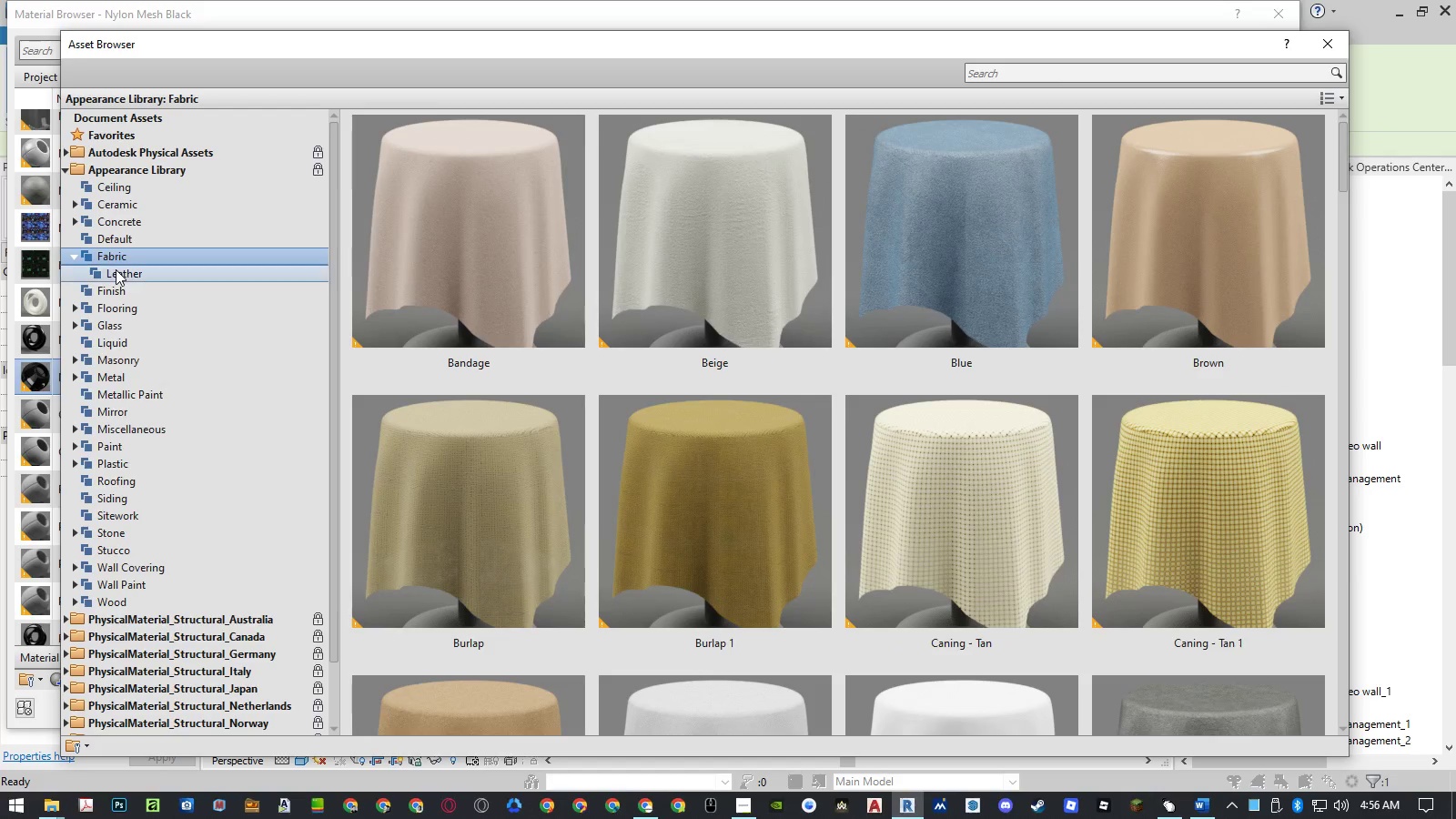 
triple_click([116, 269])
 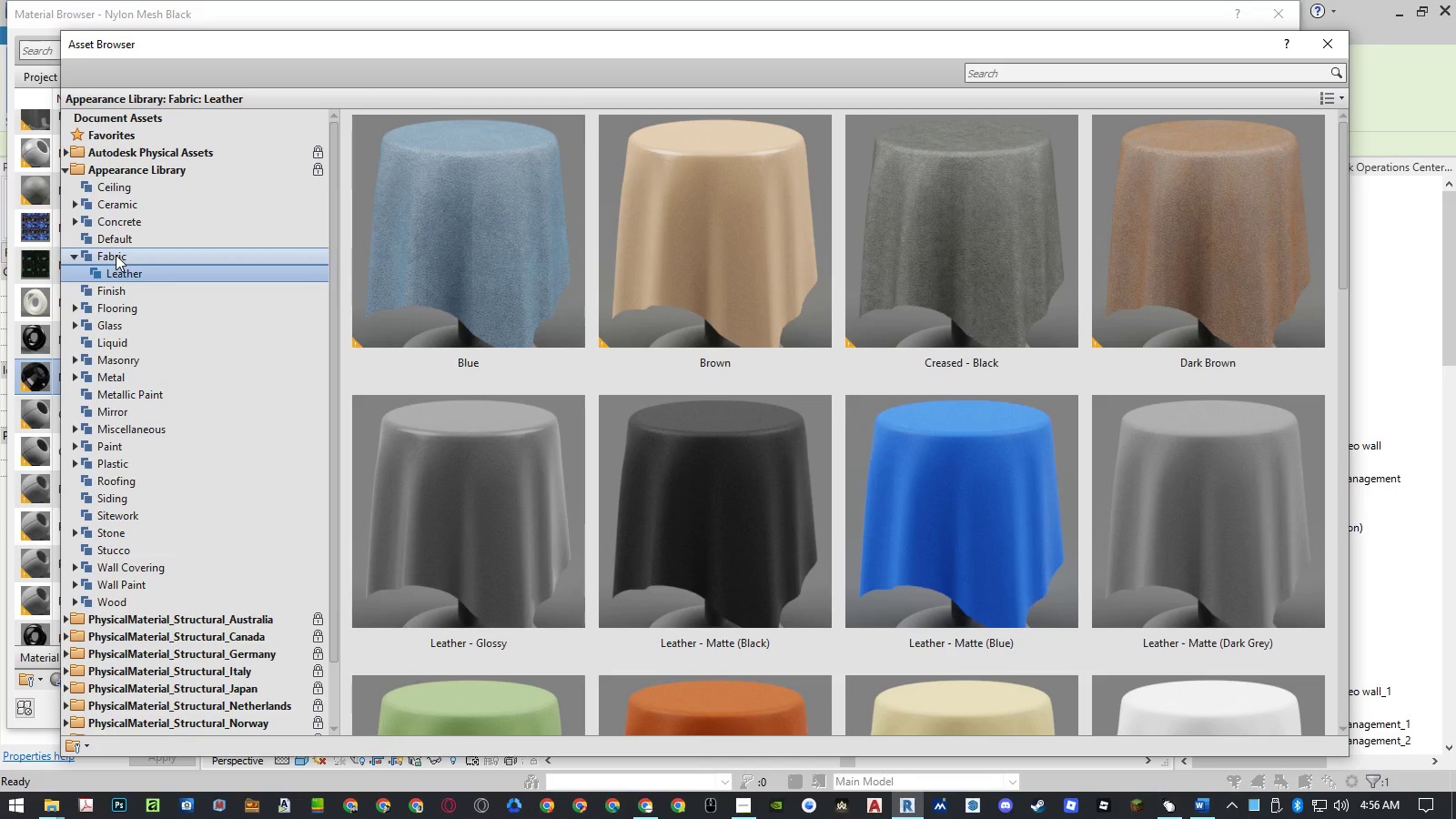 
left_click([115, 255])
 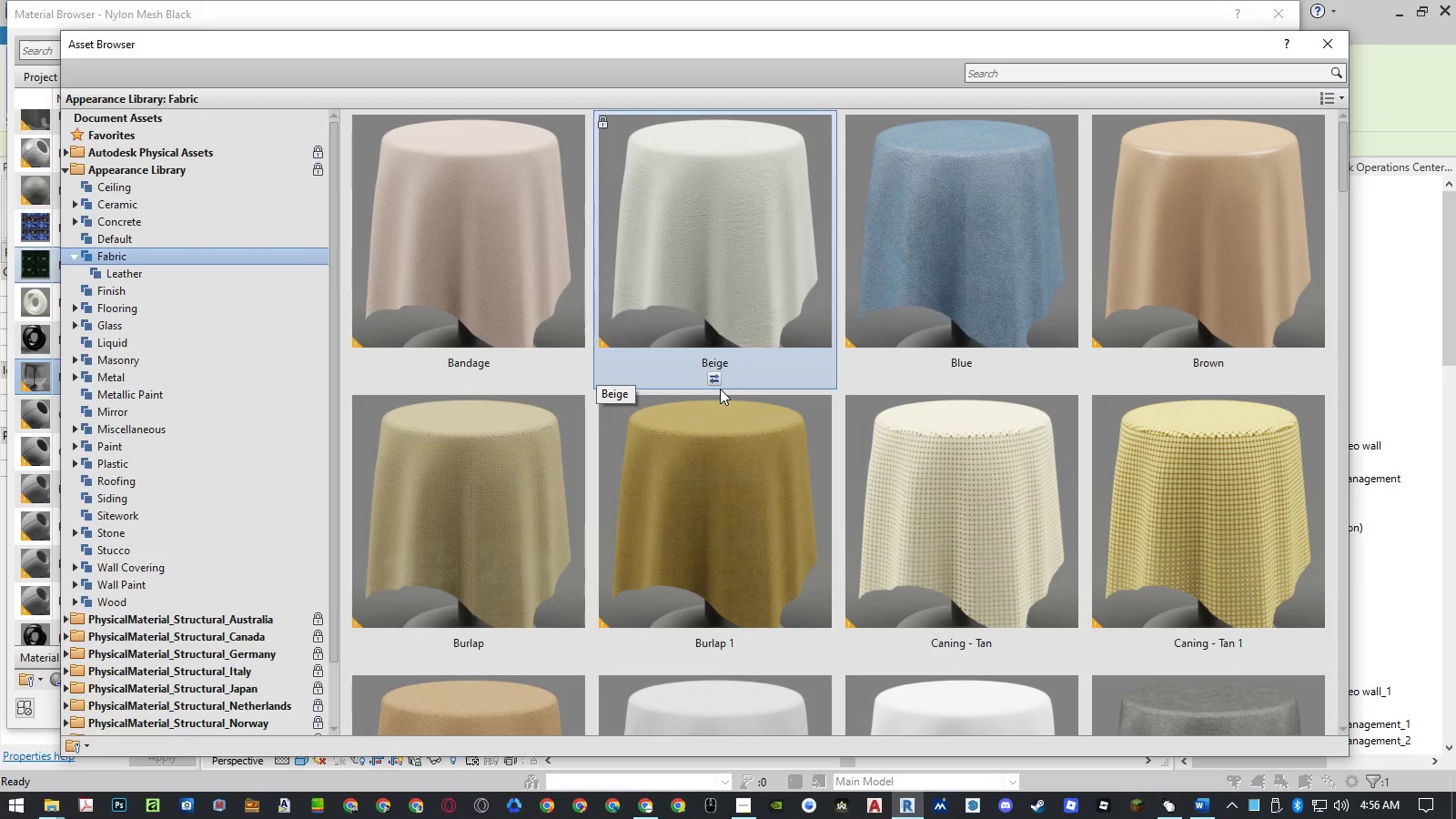 
scroll: coordinate [720, 389], scroll_direction: down, amount: 2.0
 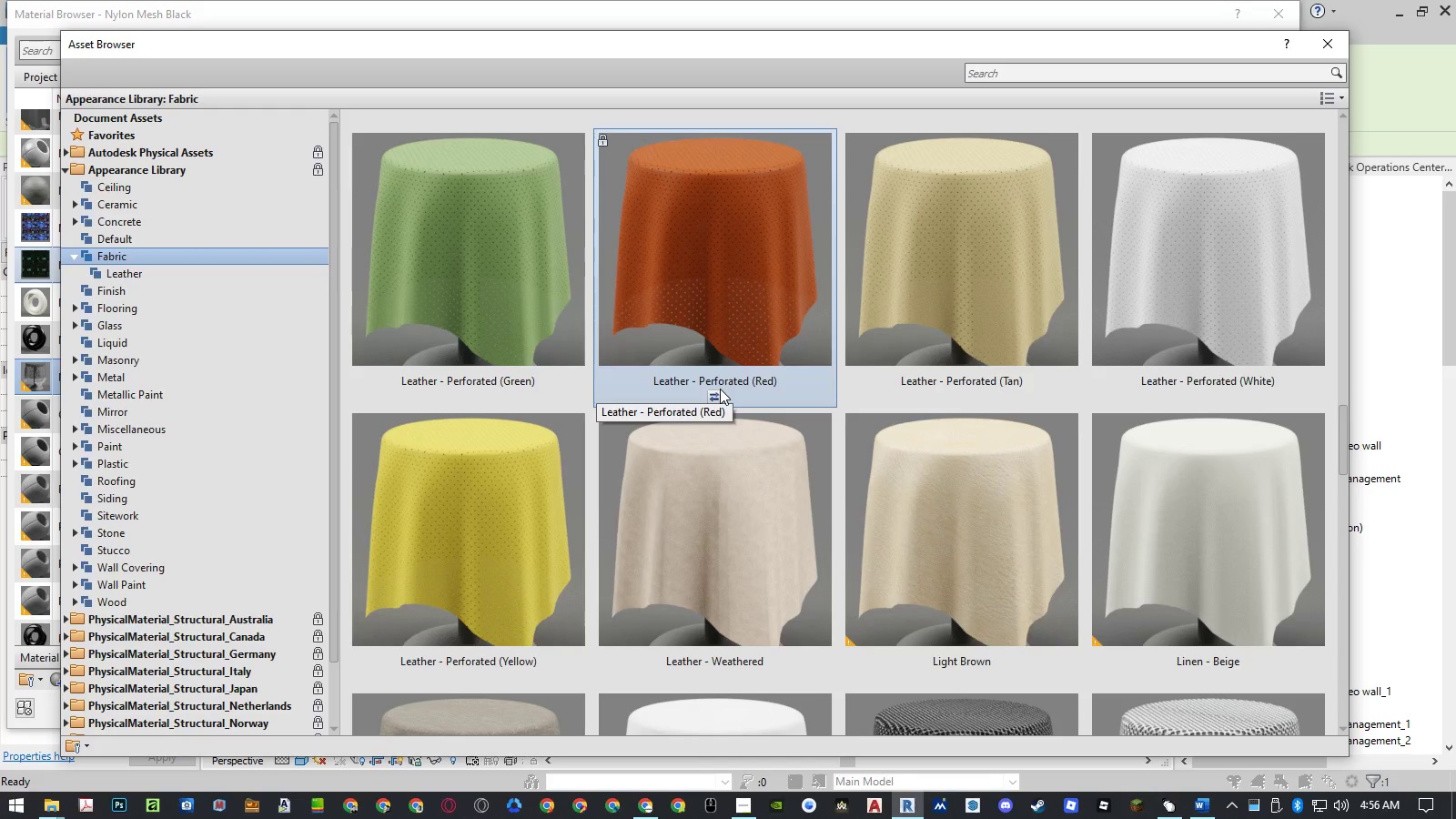 
scroll: coordinate [720, 389], scroll_direction: up, amount: 1.0
 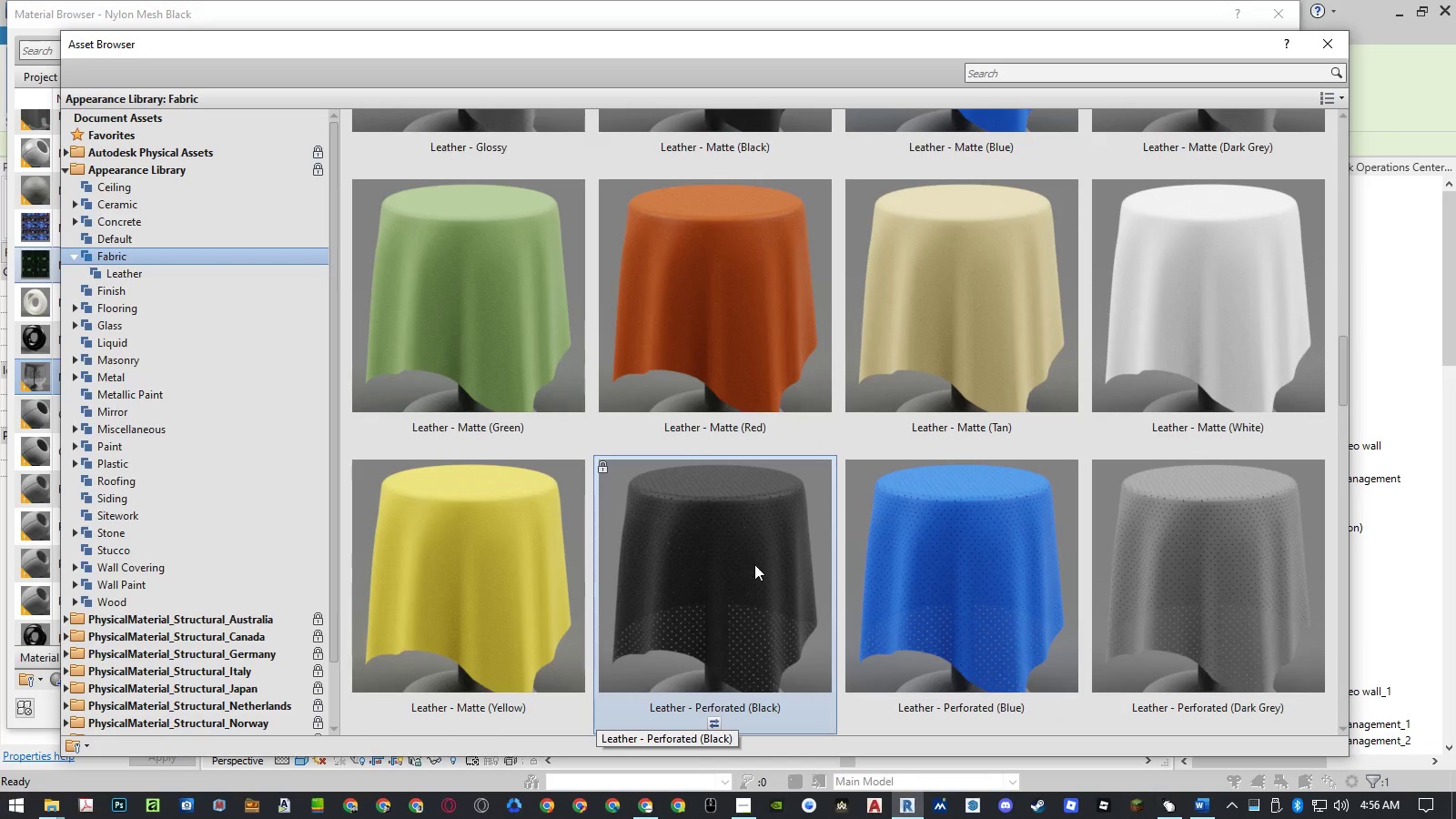 
left_click([754, 565])
 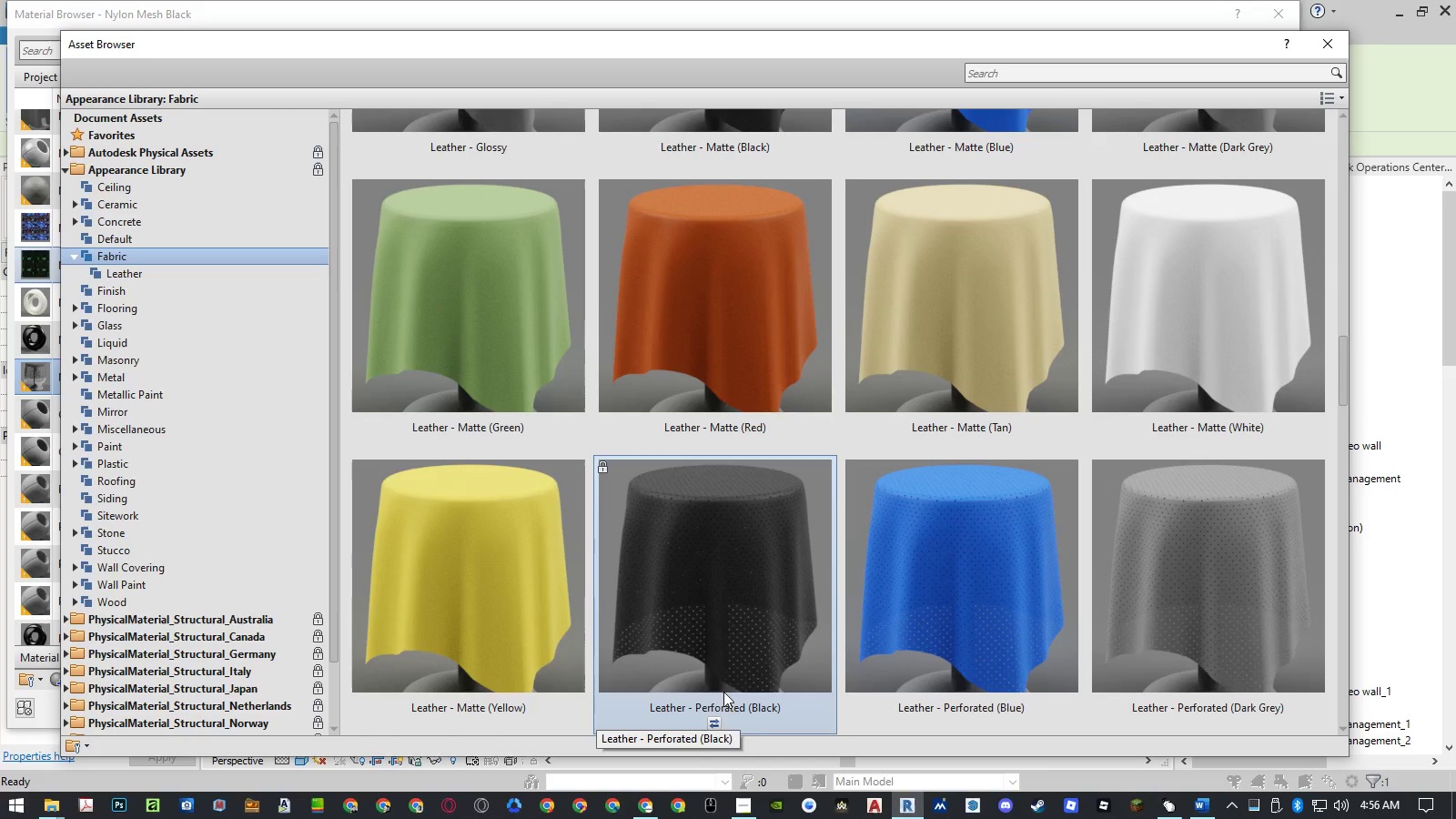 
left_click([715, 722])
 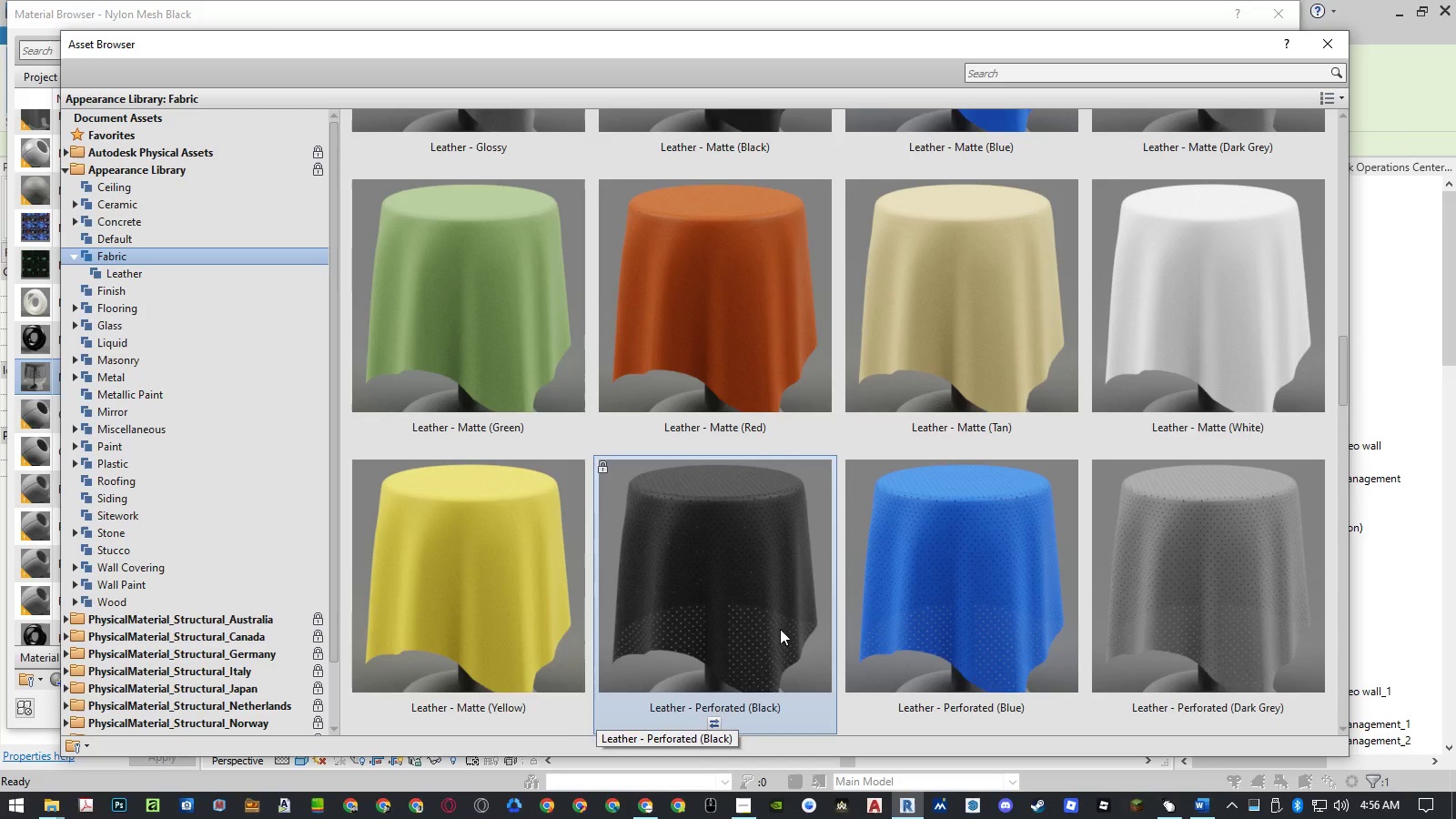 
scroll: coordinate [781, 622], scroll_direction: down, amount: 2.0
 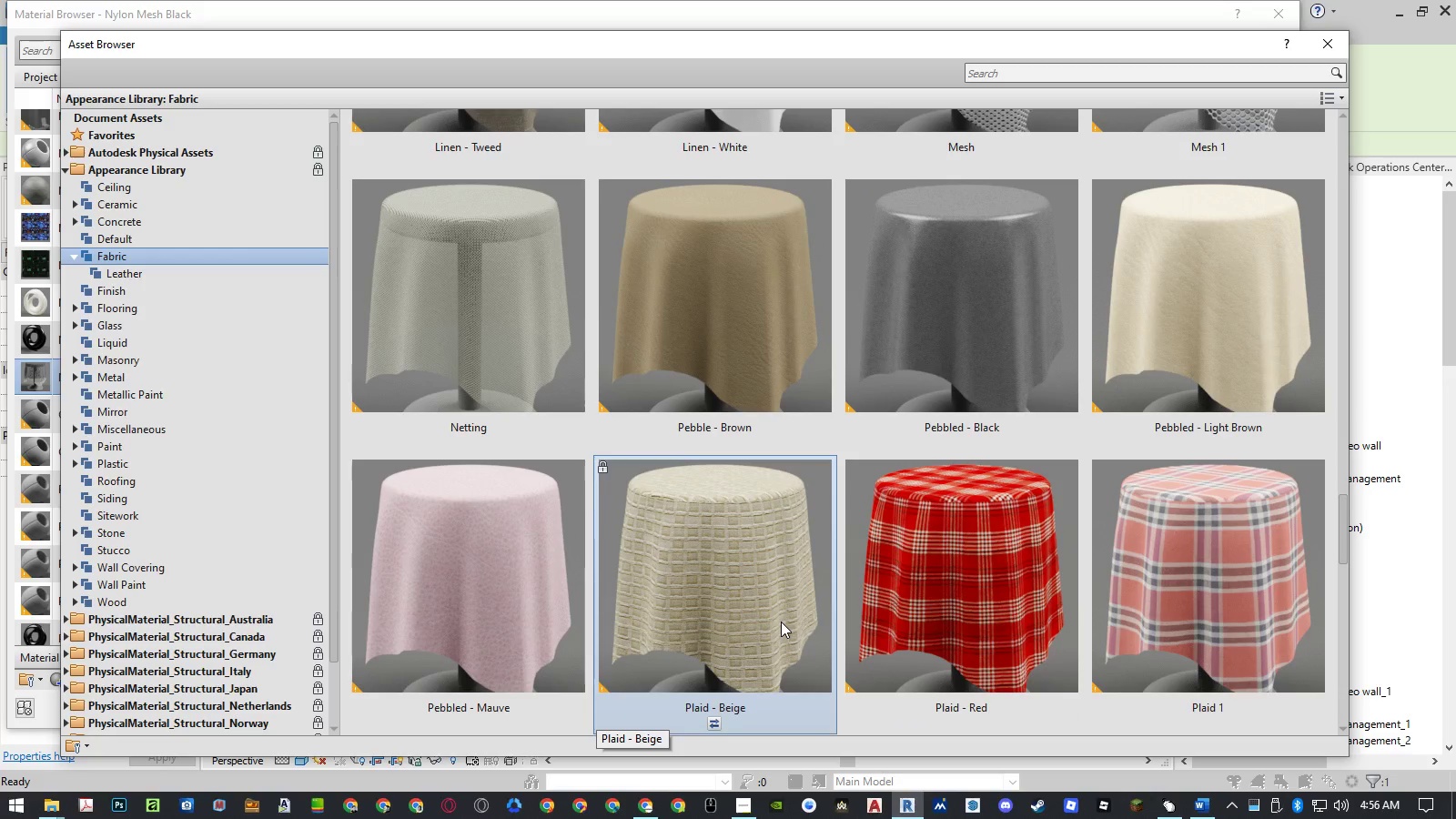 
scroll: coordinate [781, 622], scroll_direction: up, amount: 2.0
 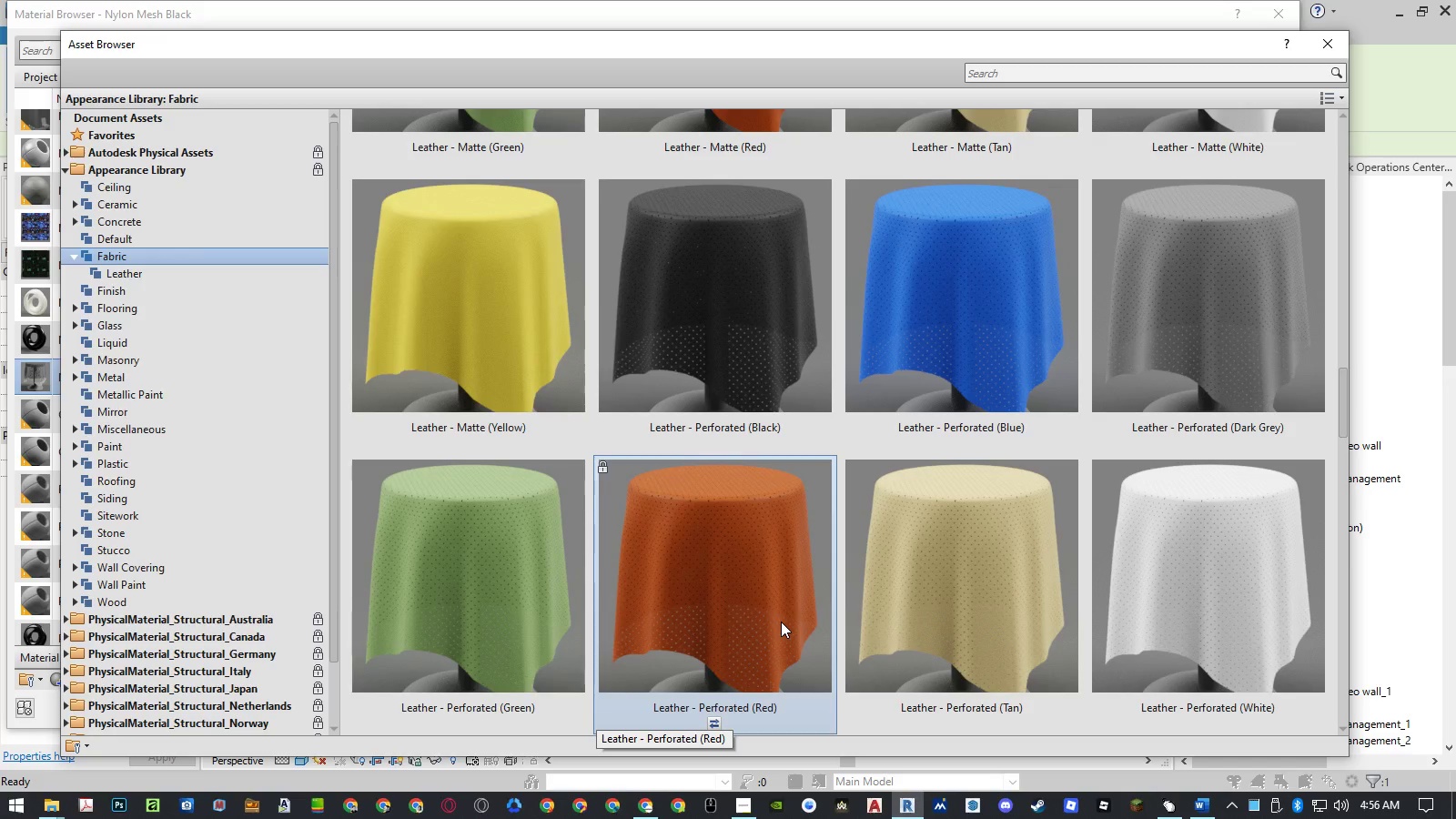 
scroll: coordinate [781, 622], scroll_direction: down, amount: 3.0
 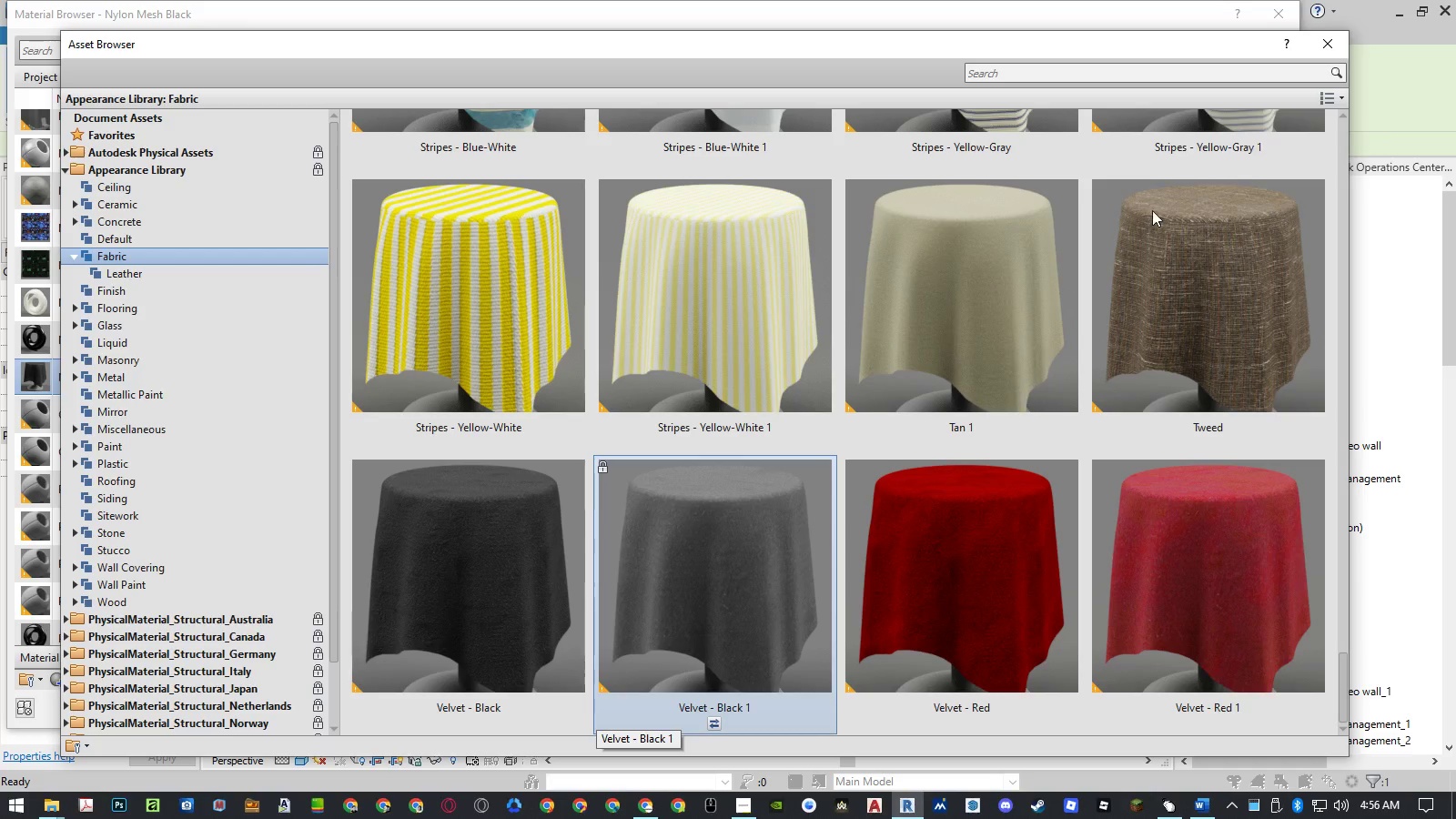 
left_click([1320, 35])
 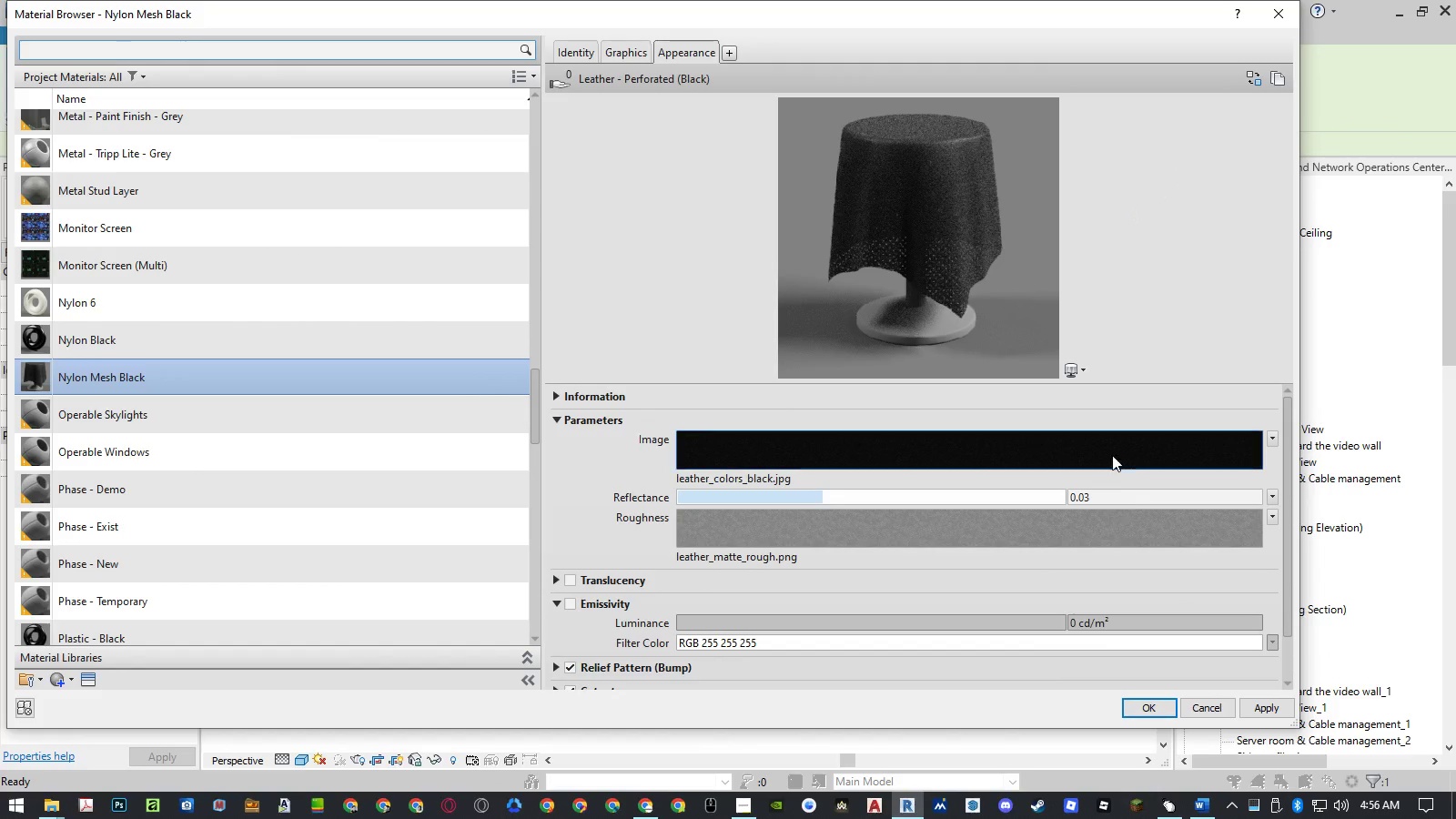 
left_click([1077, 370])
 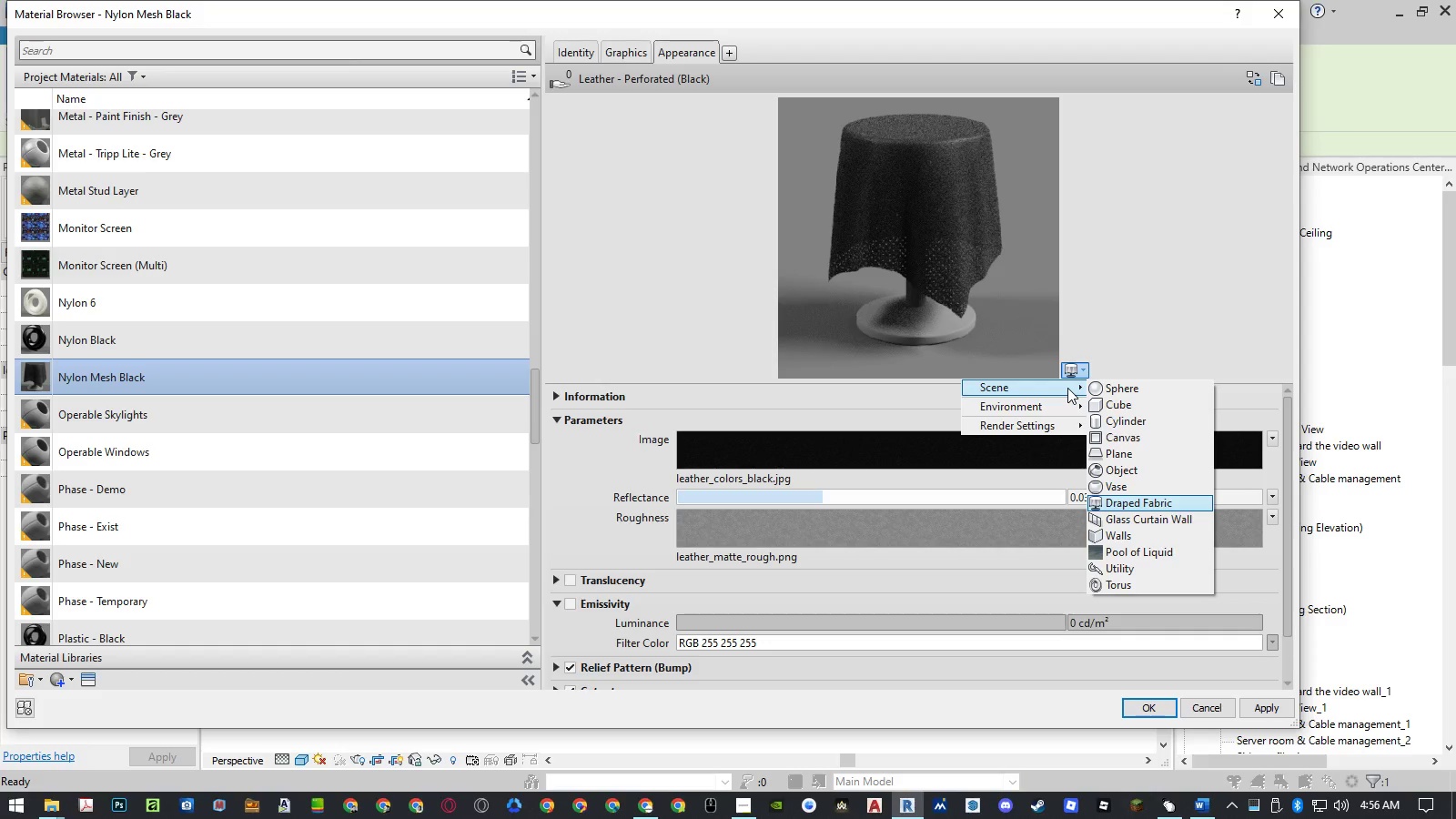 
left_click([1148, 323])
 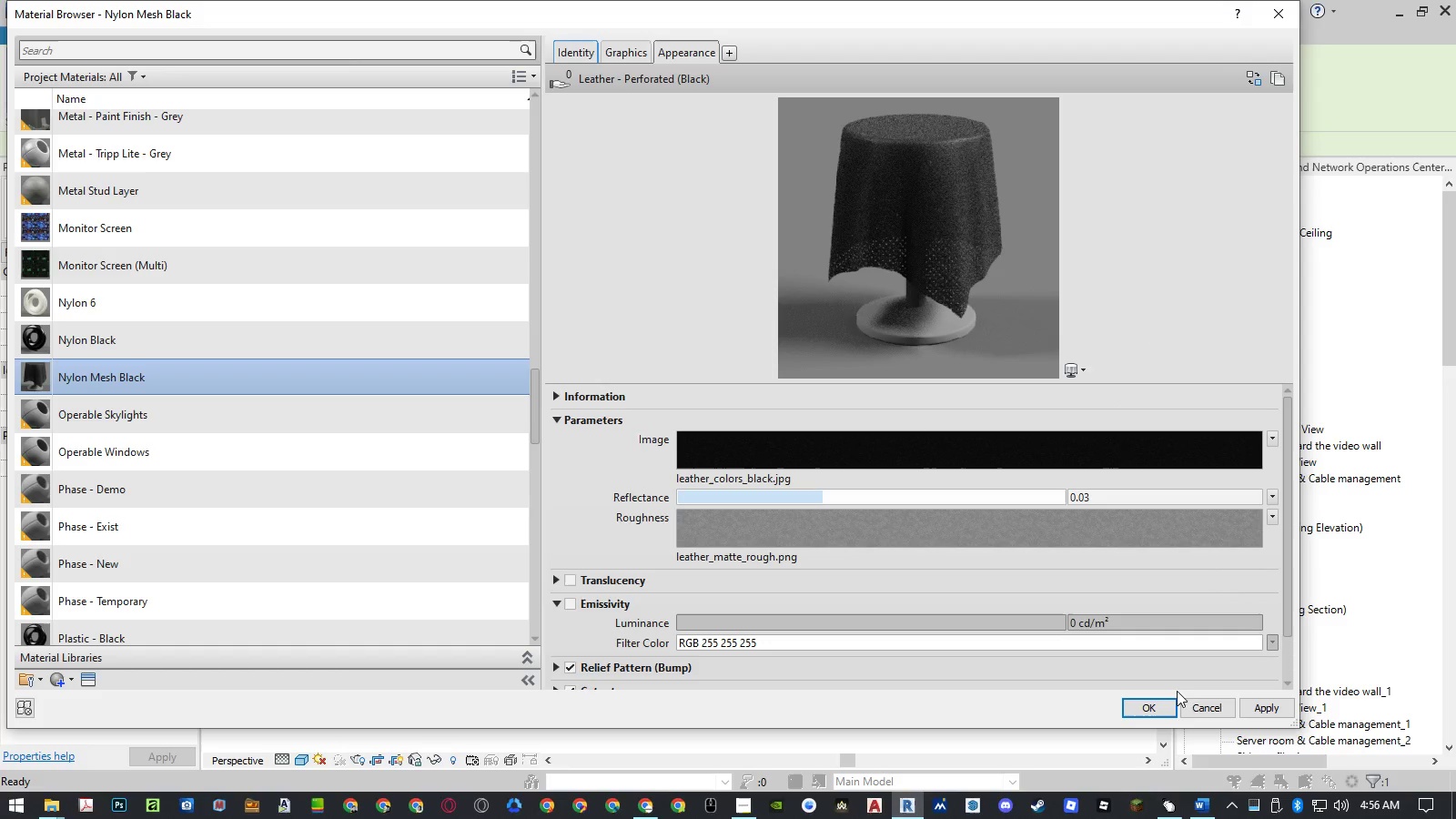 
left_click([1169, 704])
 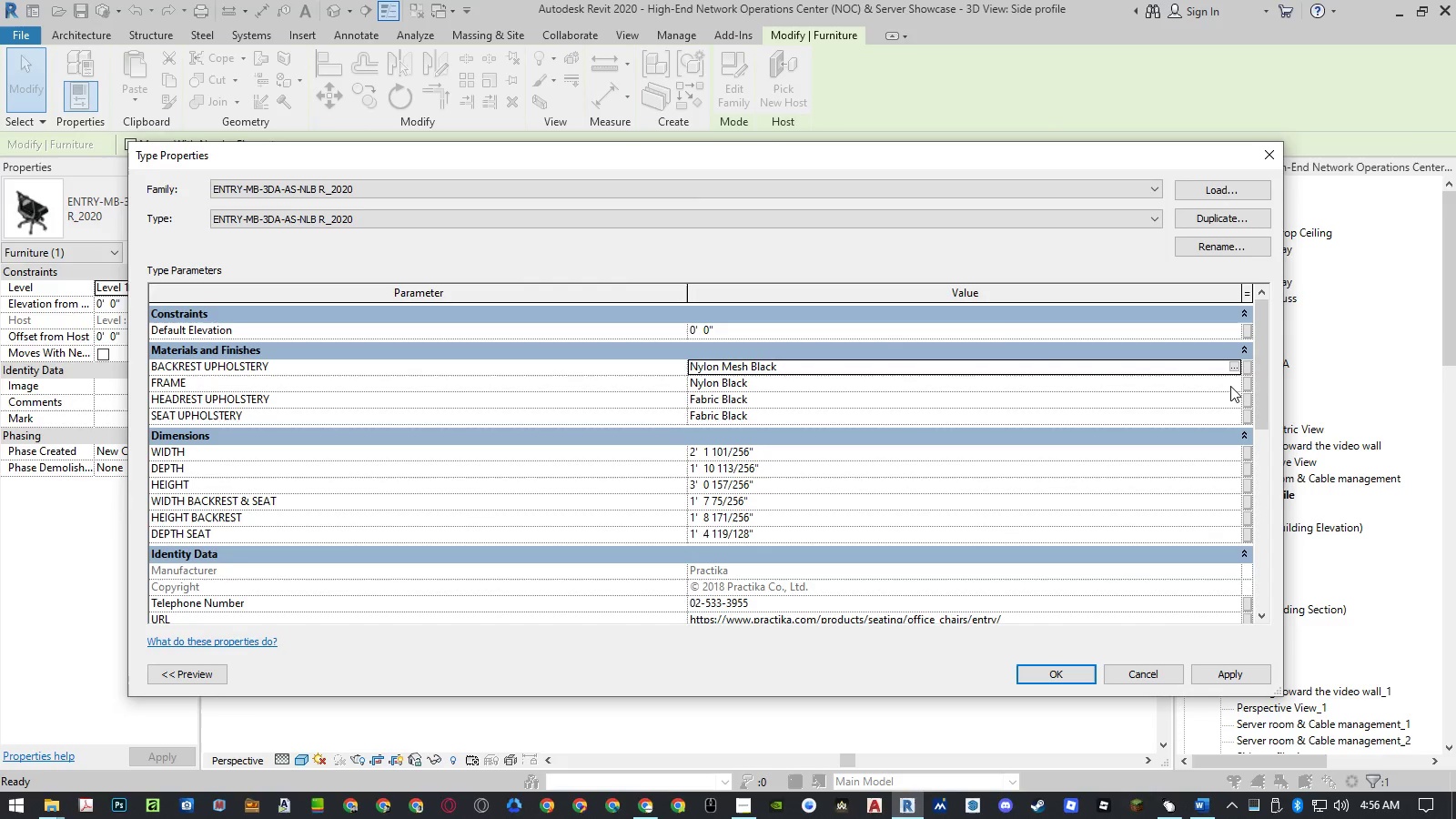 
left_click([1230, 386])
 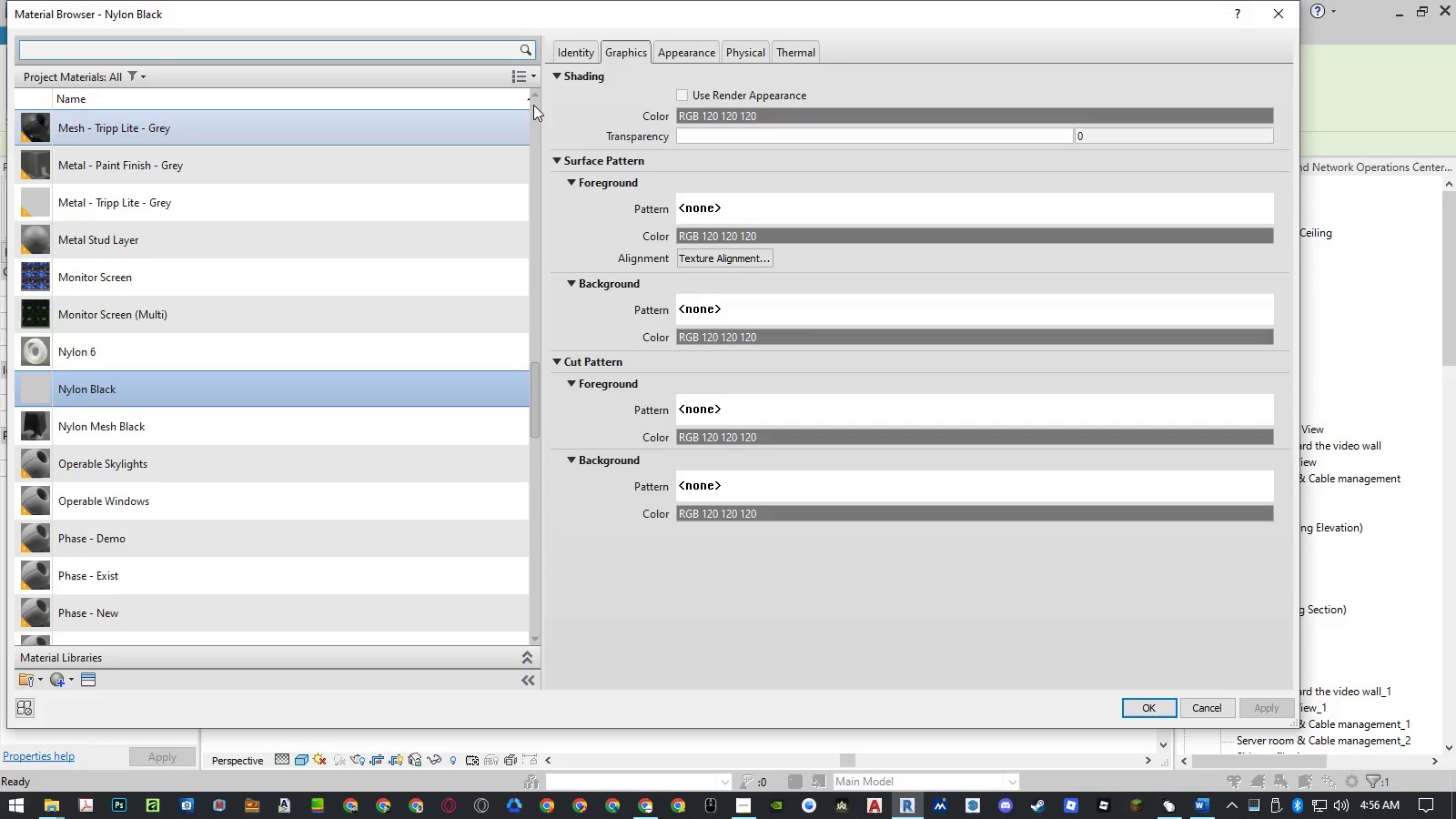 
left_click([683, 54])
 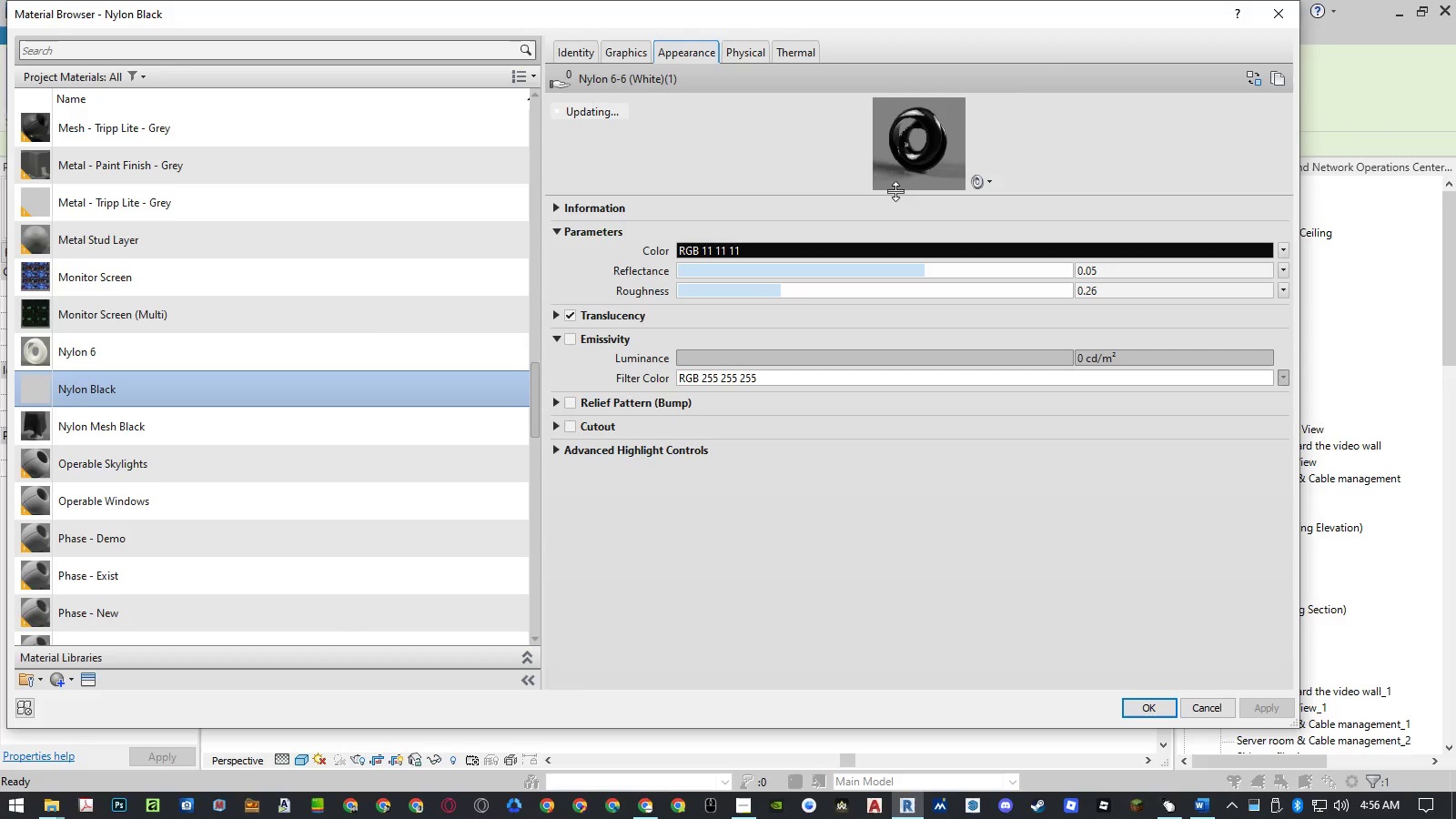 
left_click_drag(start_coordinate=[895, 193], to_coordinate=[882, 375])
 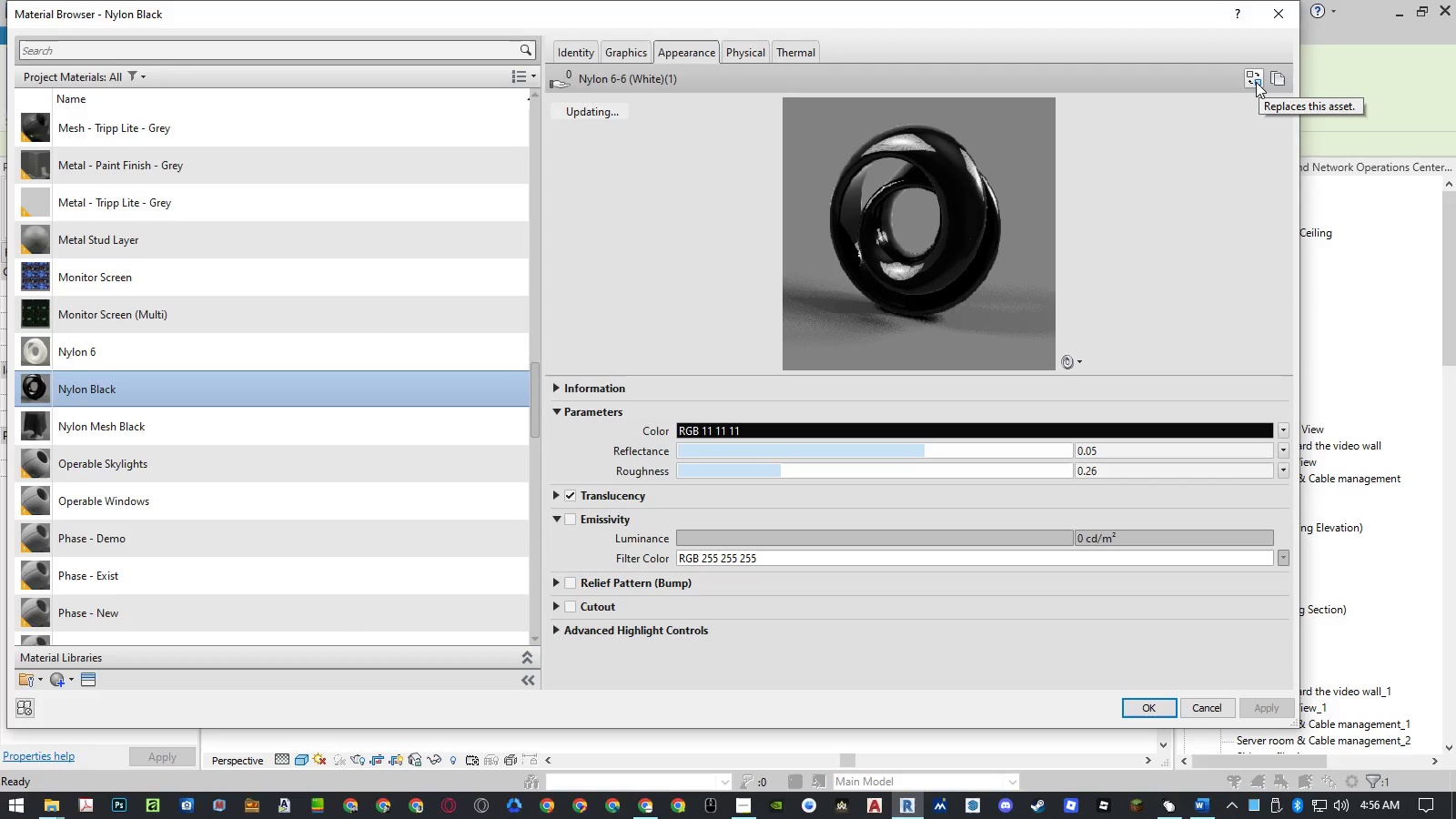 
left_click([1256, 82])
 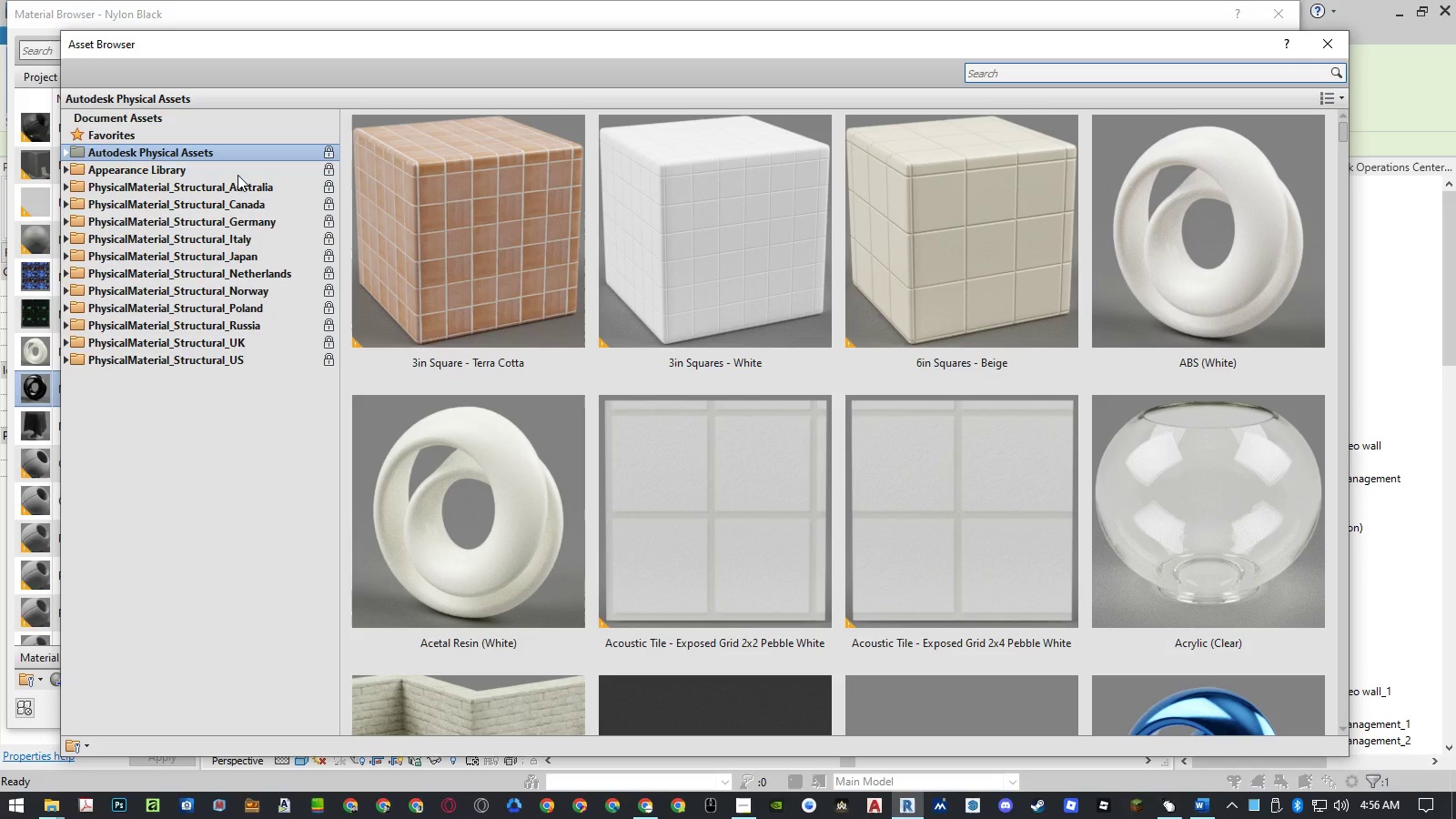 
double_click([193, 174])
 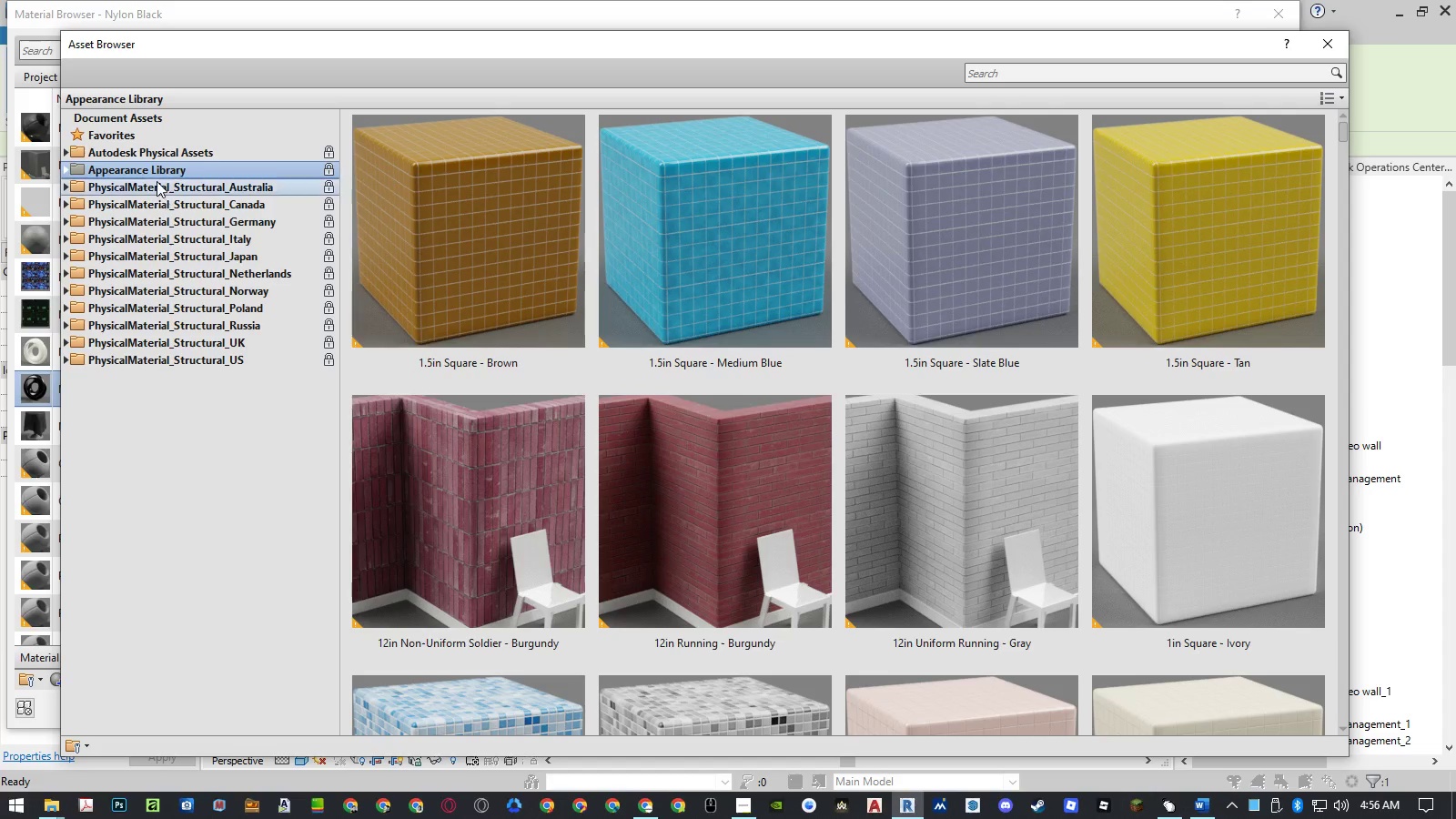 
double_click([151, 171])
 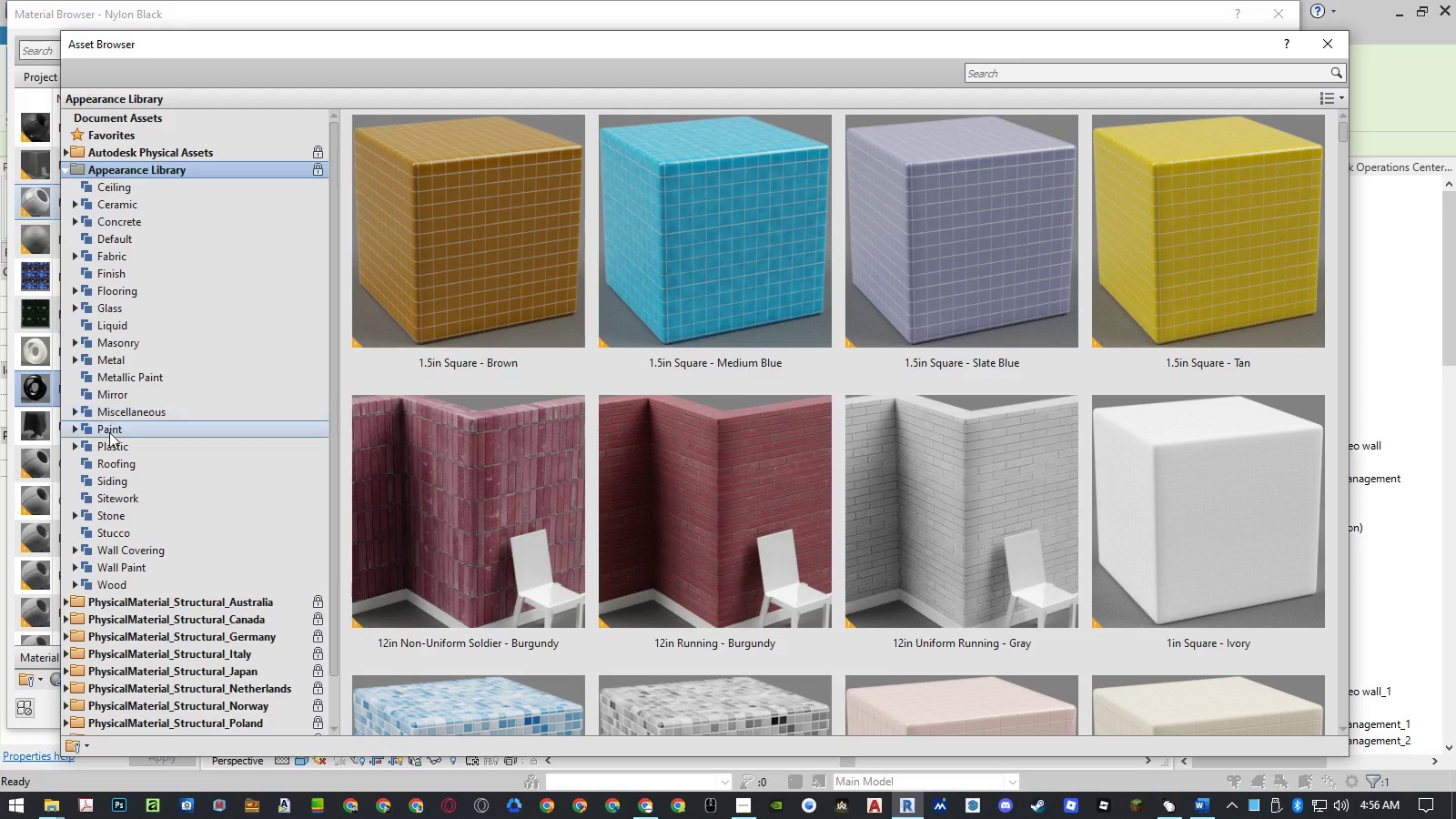 
double_click([106, 449])
 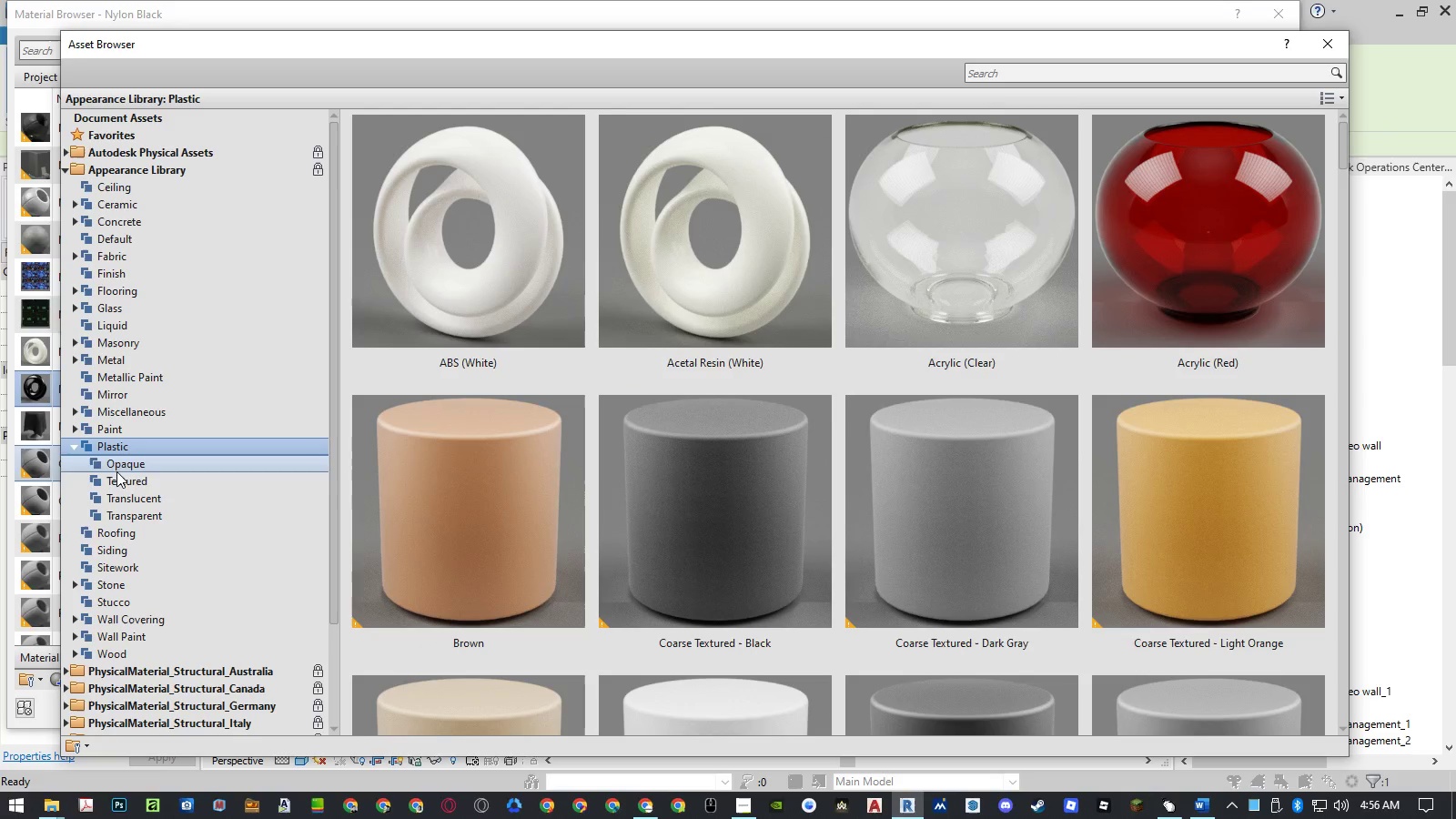 
left_click([117, 483])
 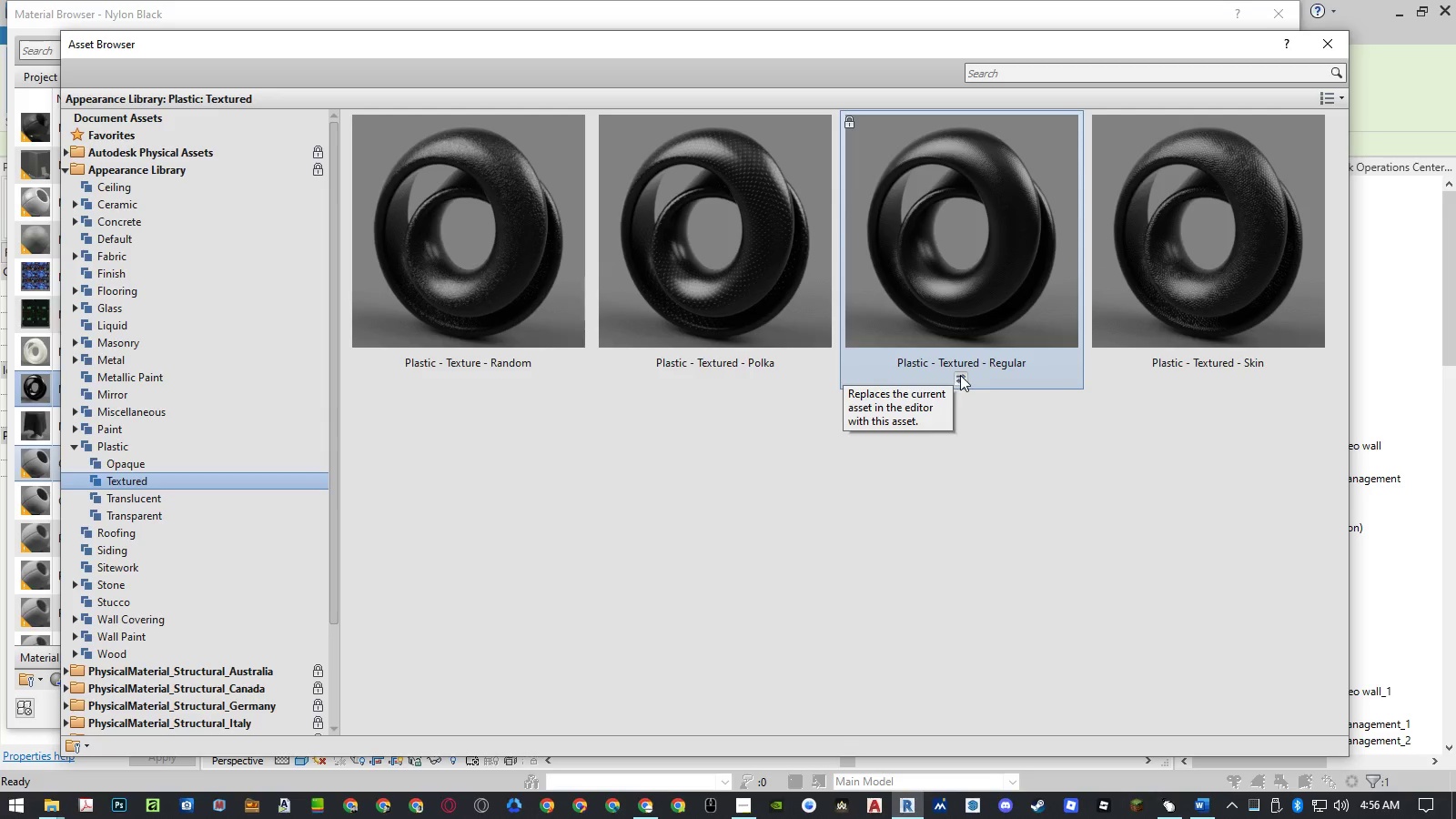 
wait(7.36)
 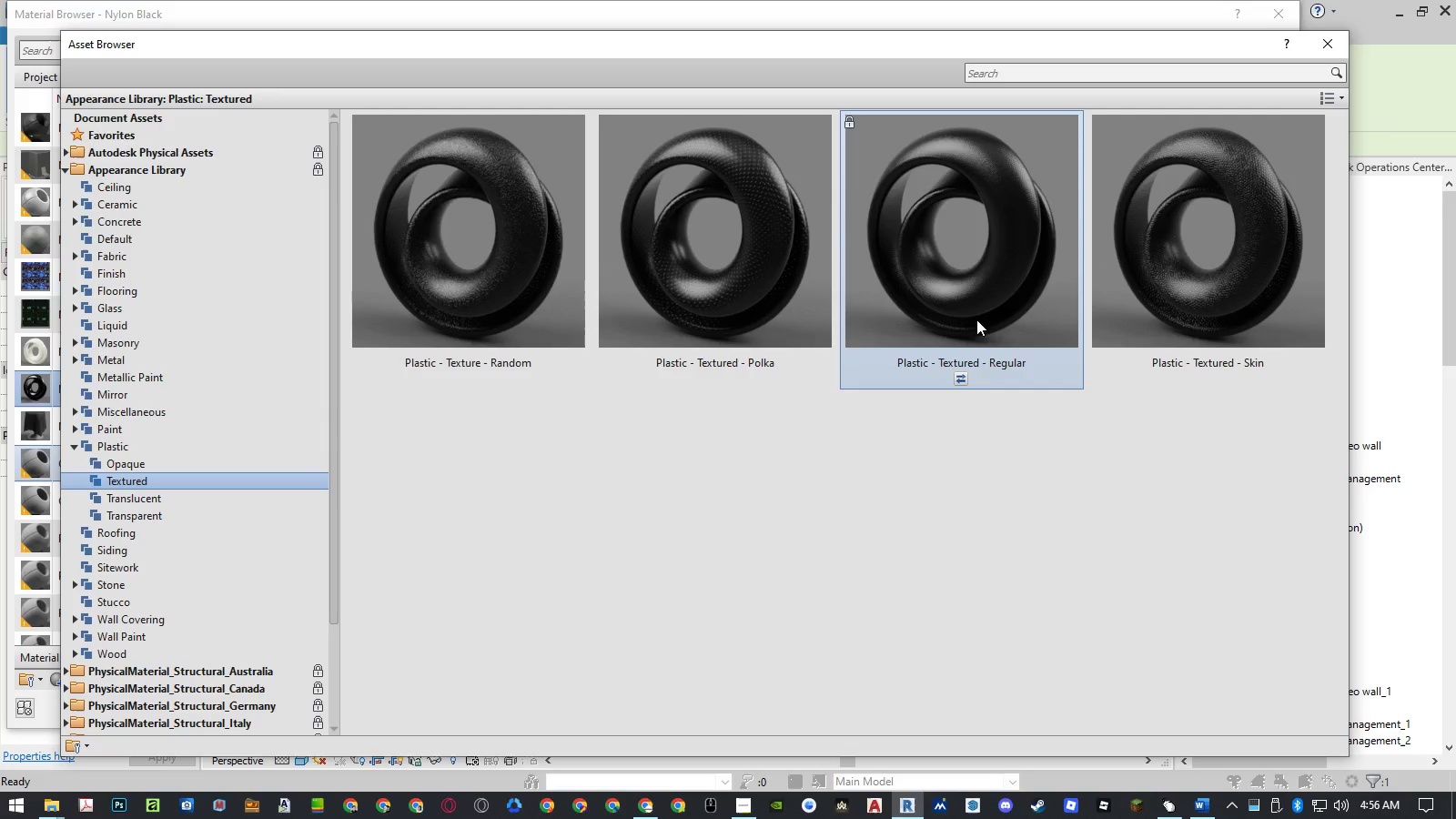 
left_click([960, 375])
 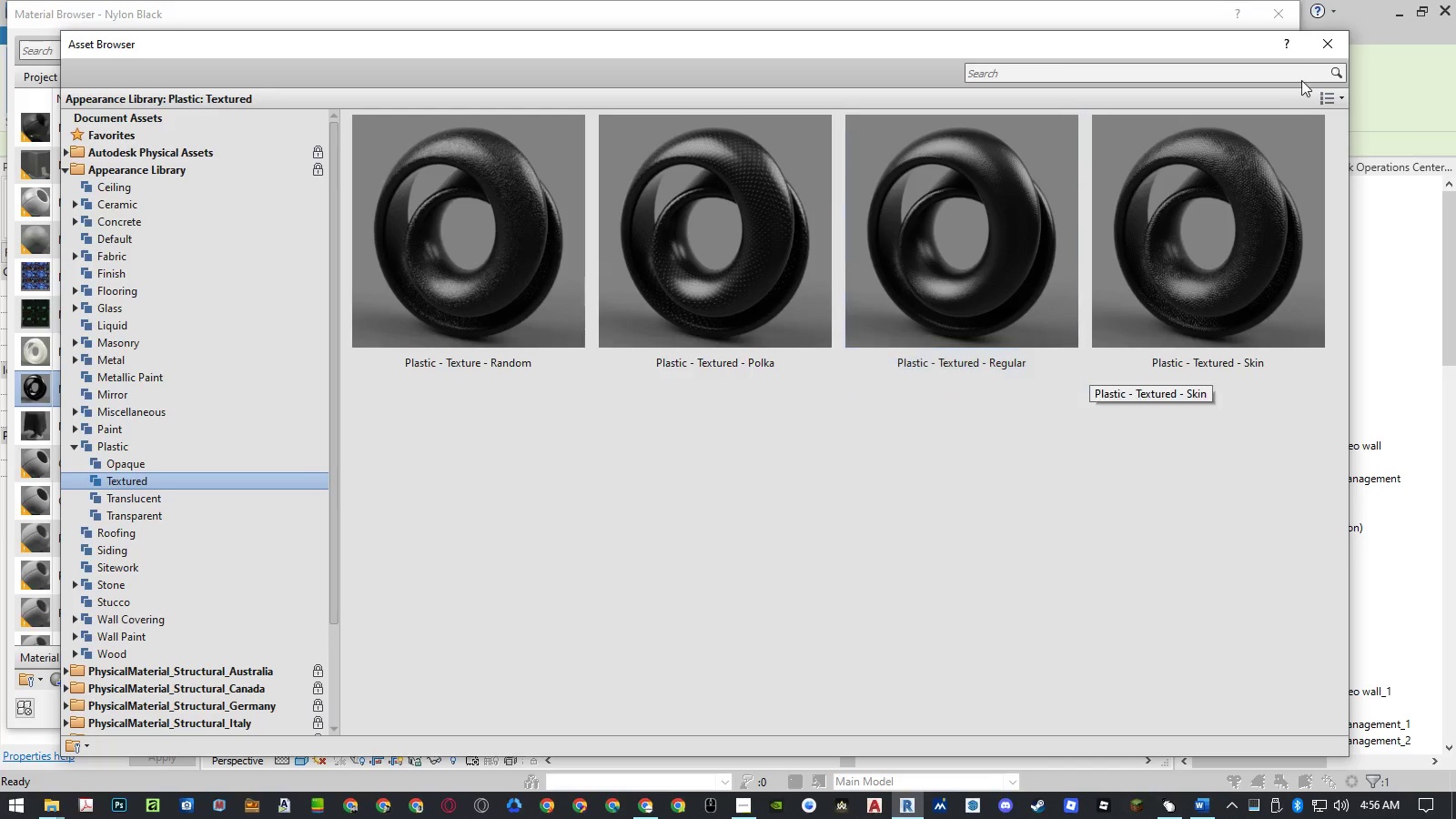 
left_click([1326, 41])
 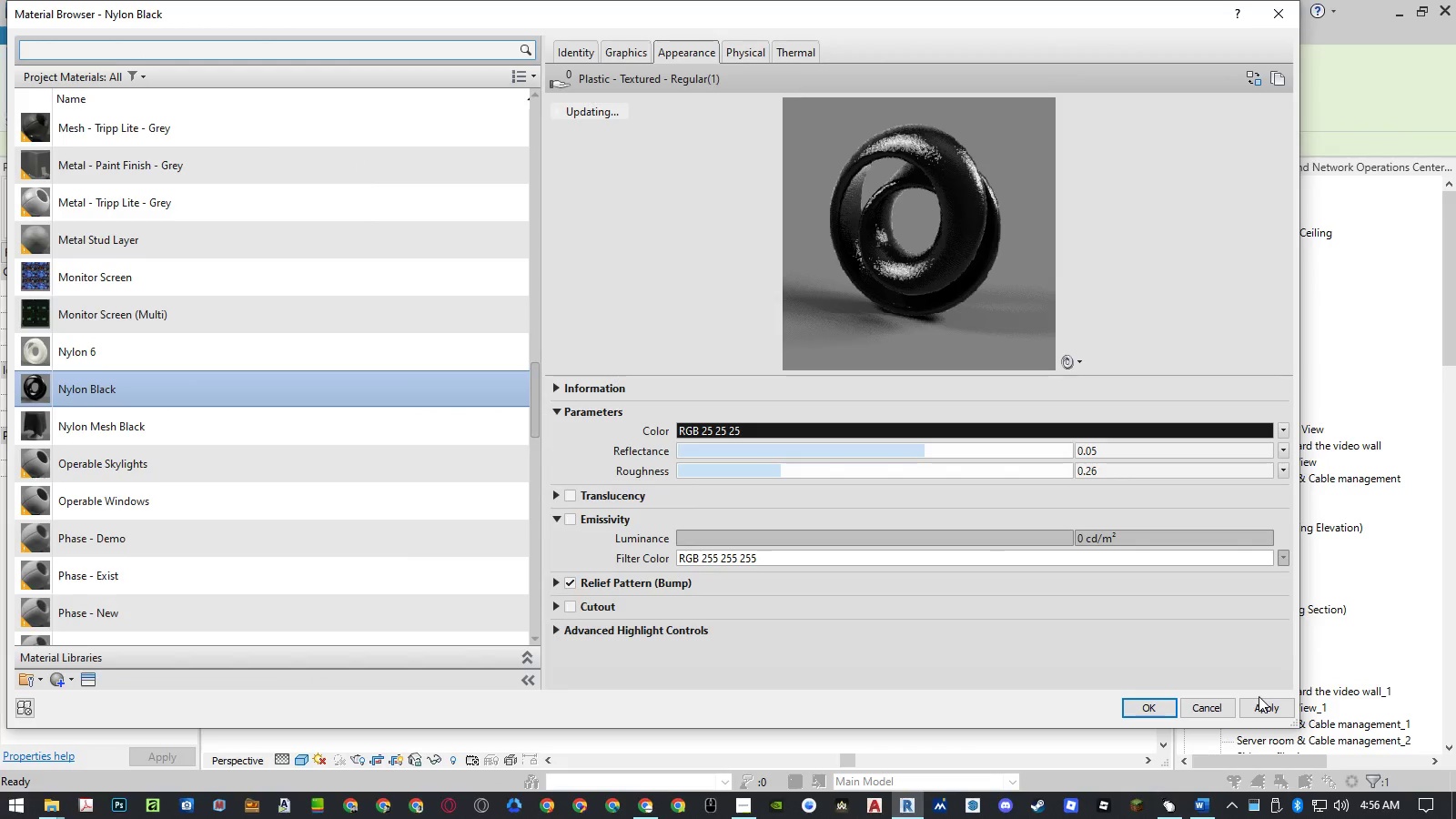 
left_click([1139, 706])
 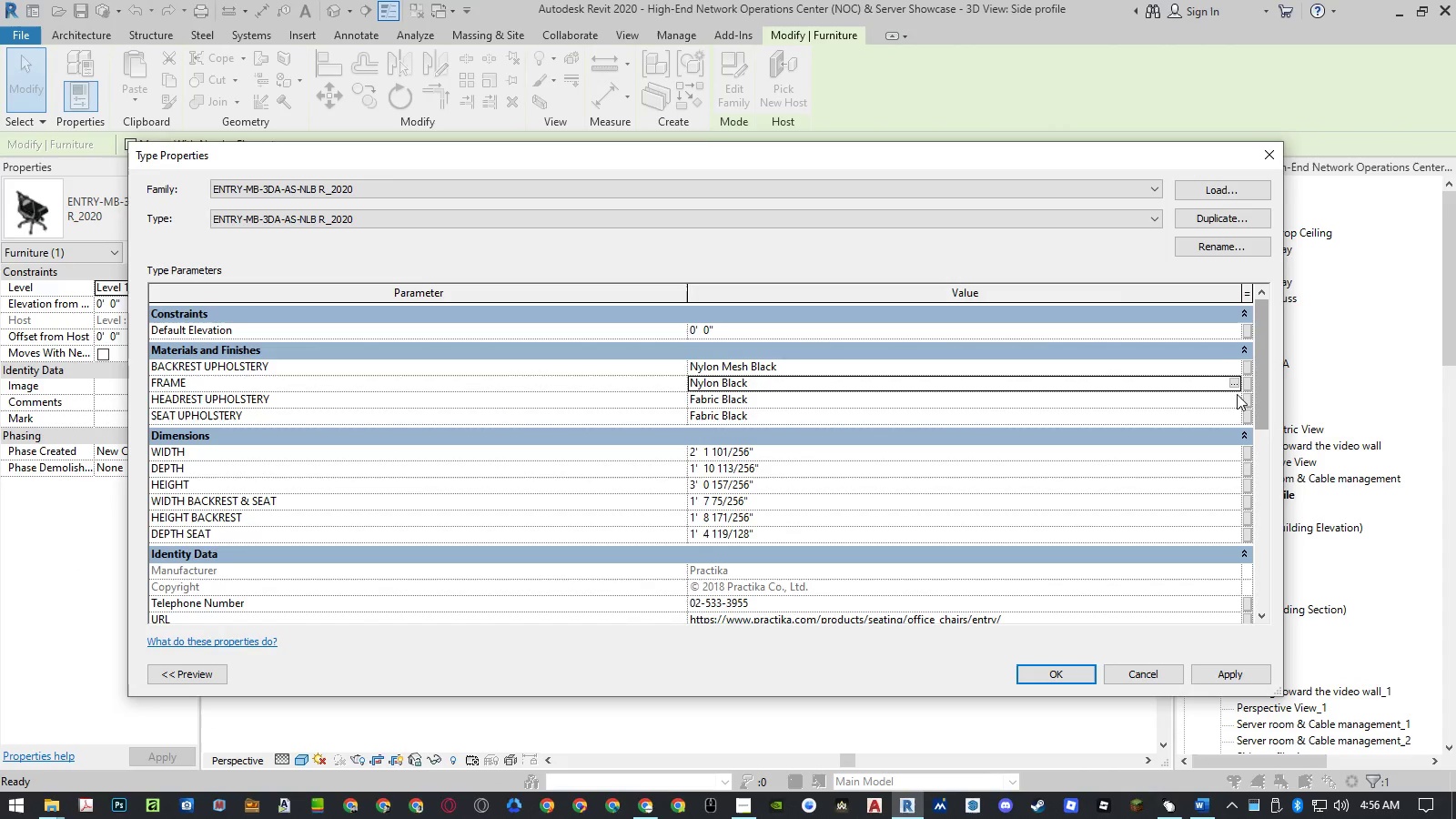 
wait(5.23)
 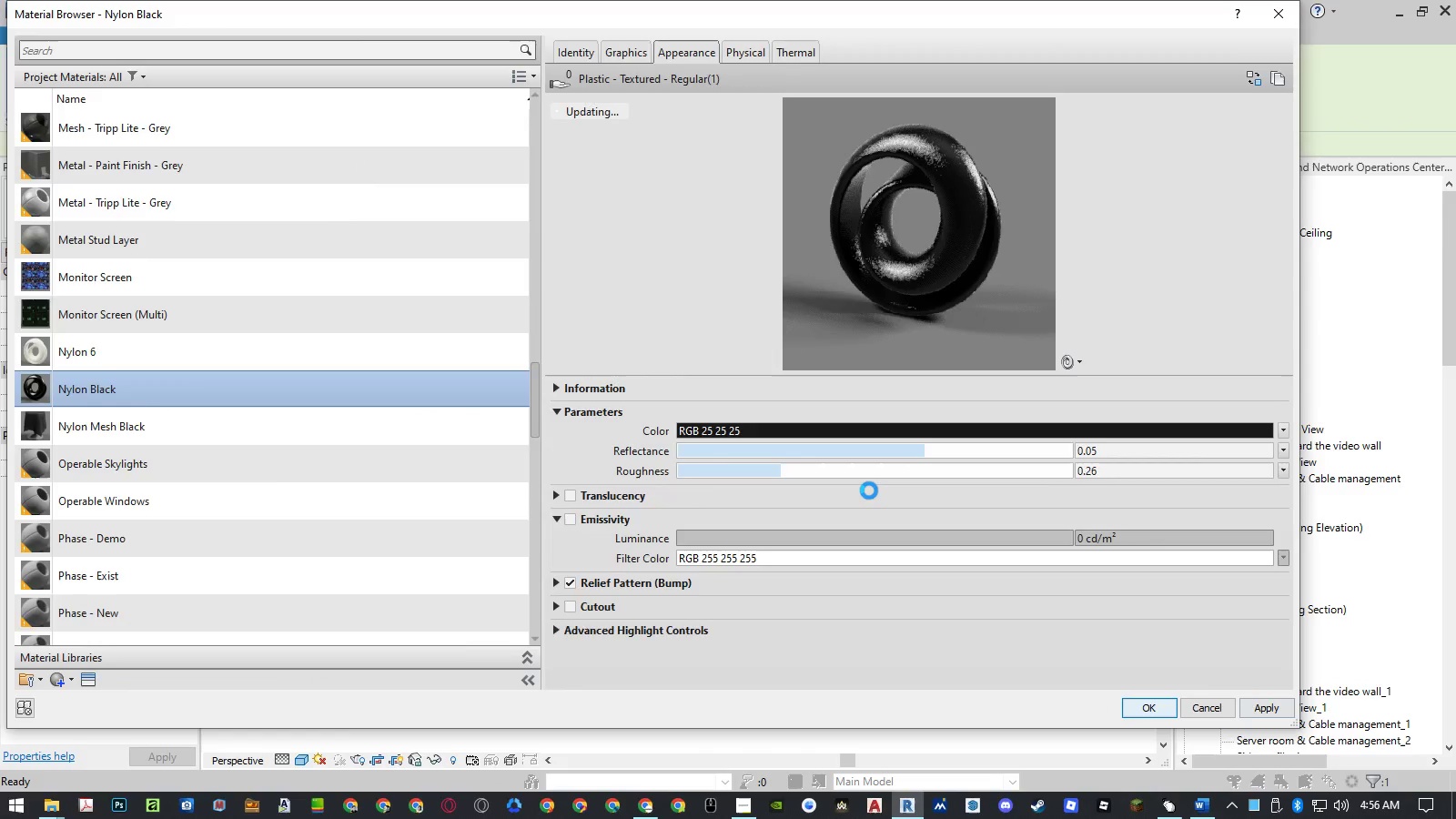 
left_click([1233, 399])
 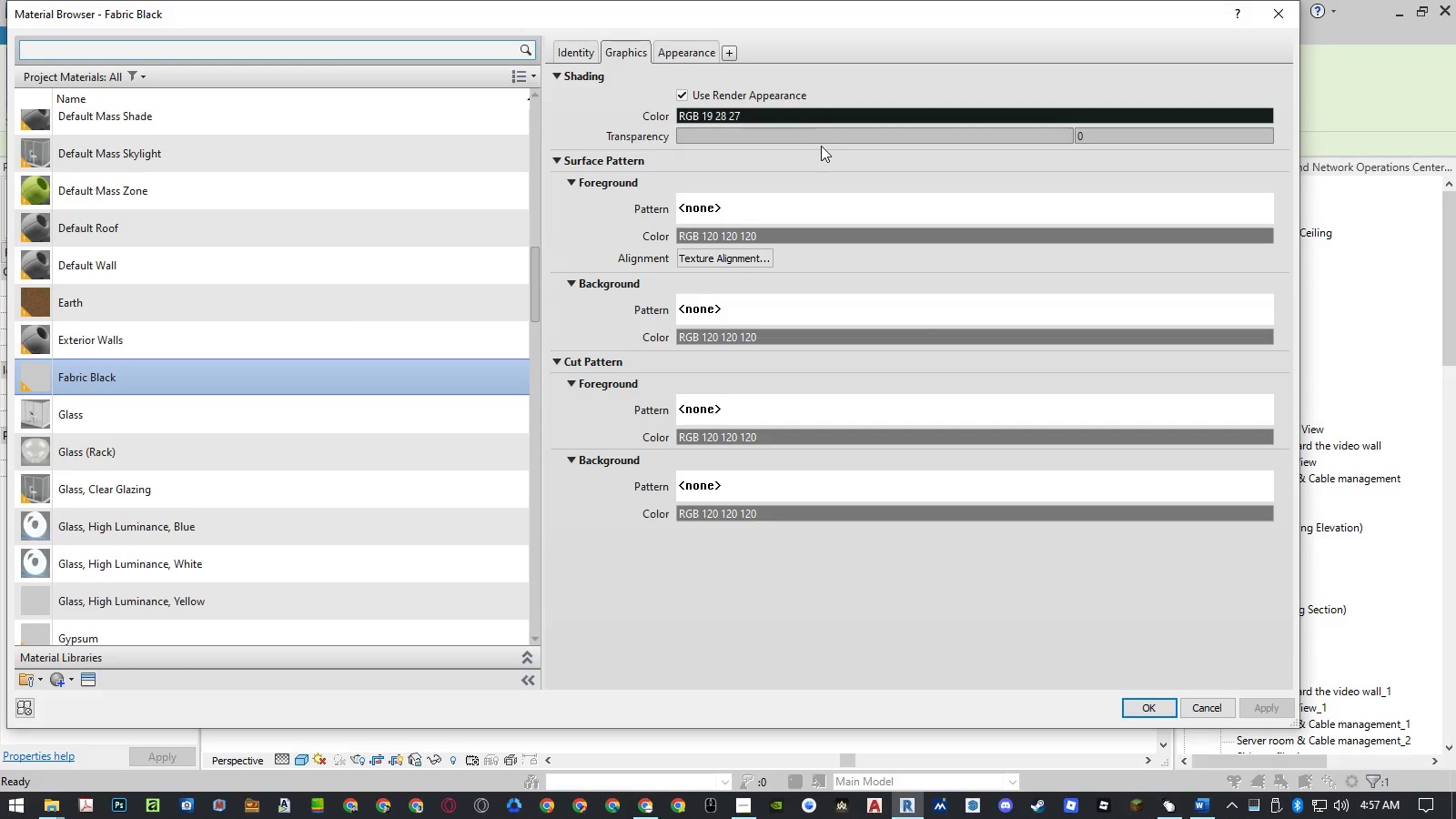 
left_click([673, 58])
 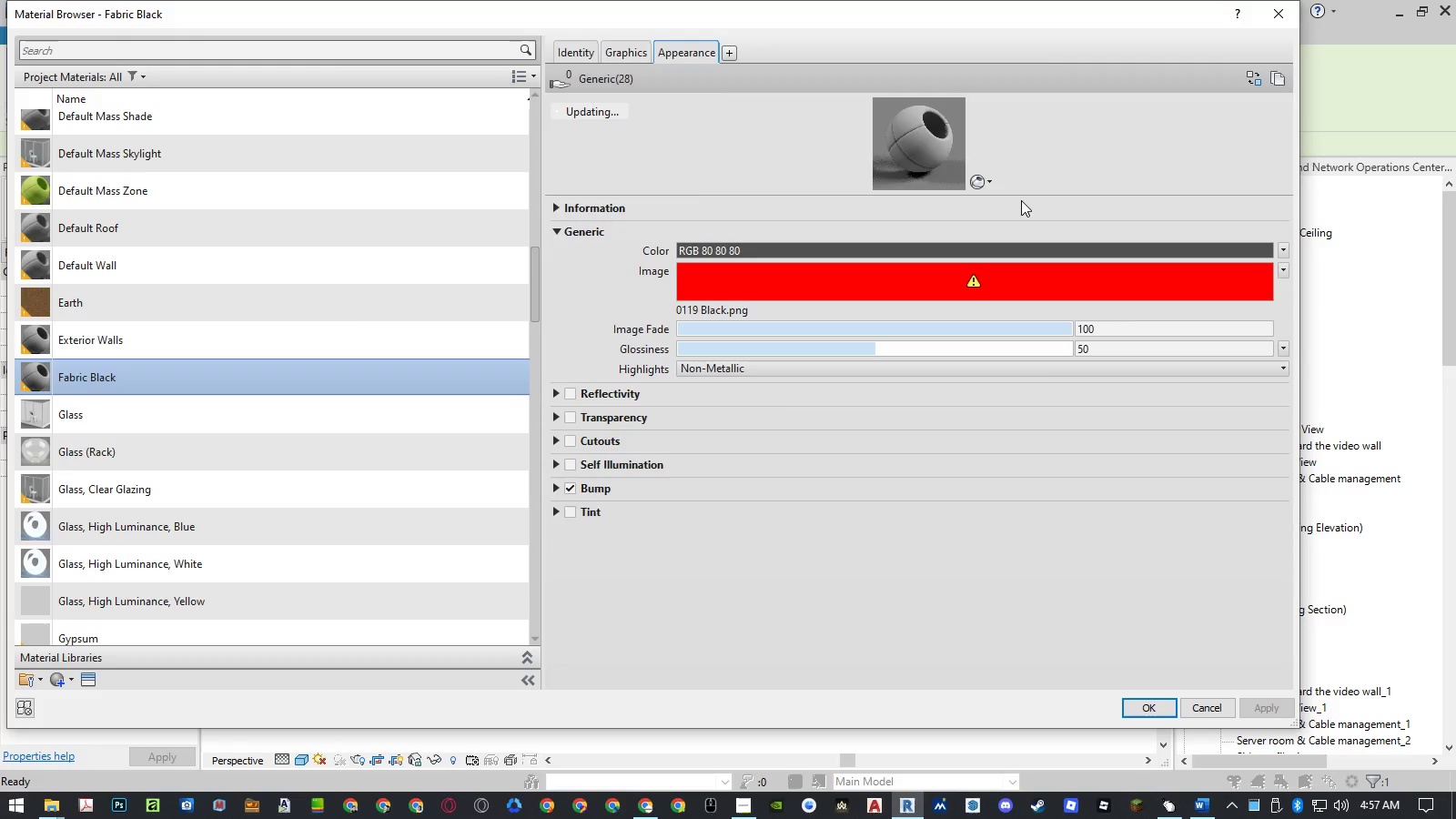 
left_click_drag(start_coordinate=[1022, 194], to_coordinate=[1022, 295])
 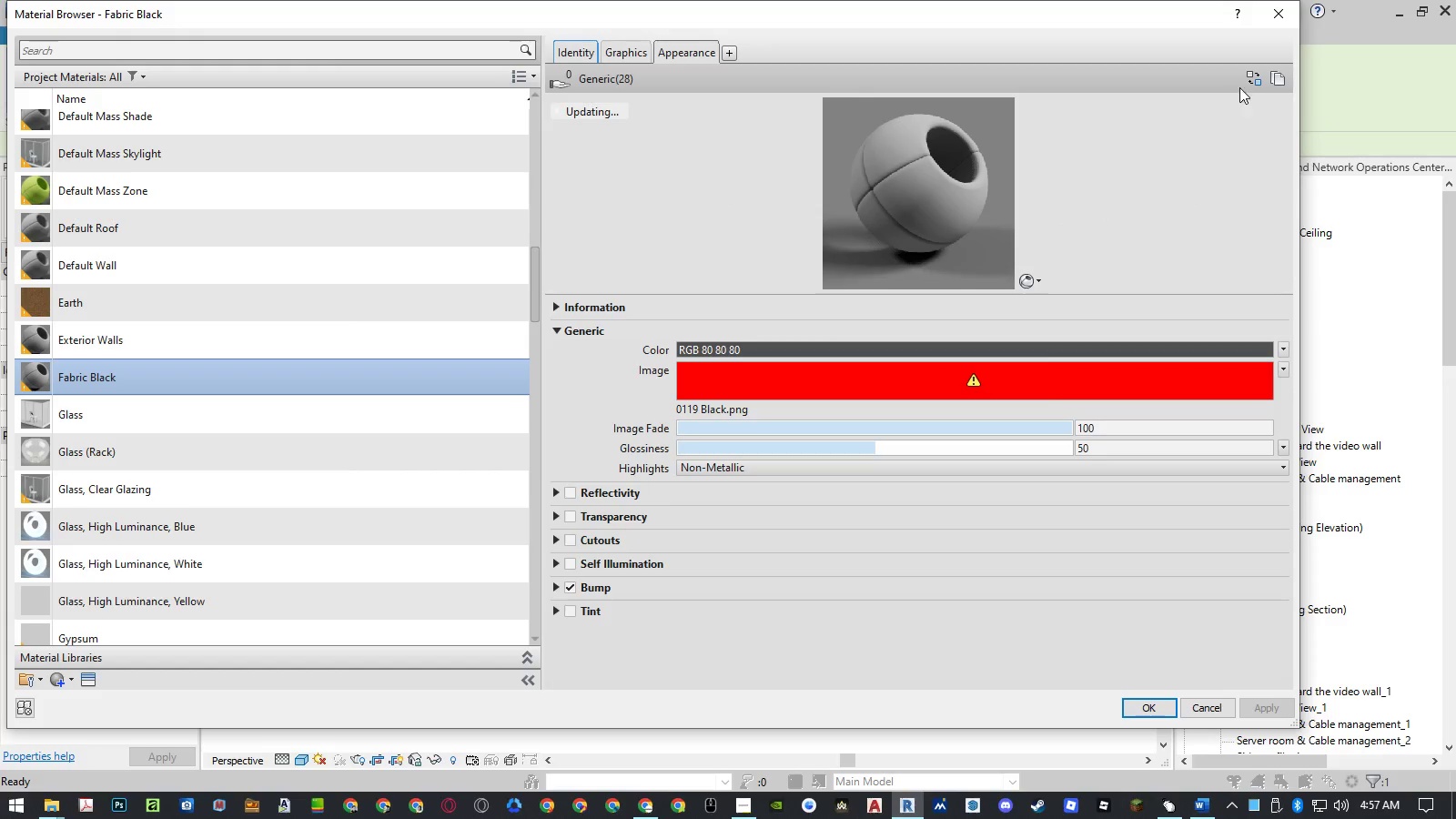 
left_click([1249, 79])
 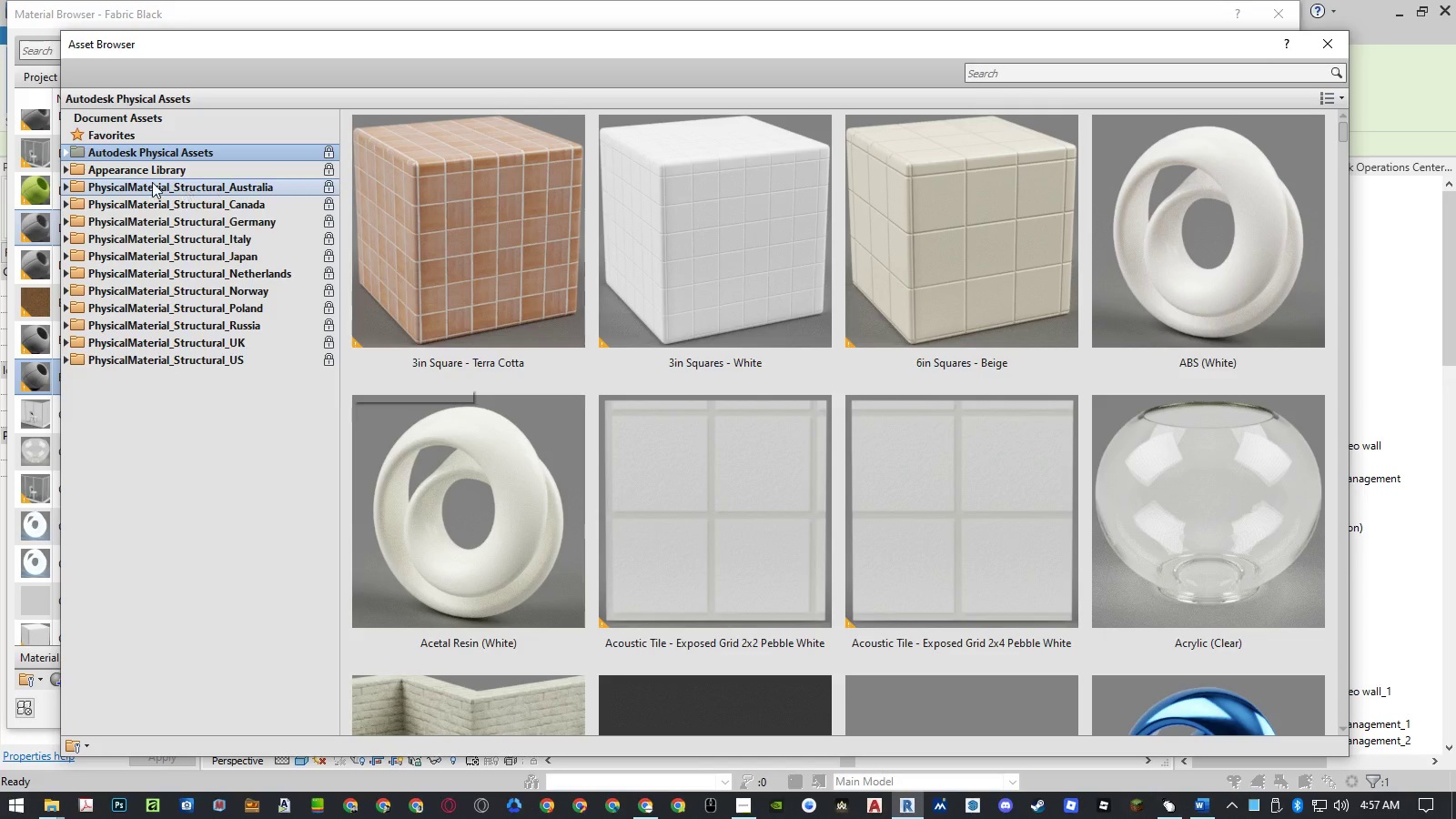 
double_click([145, 171])
 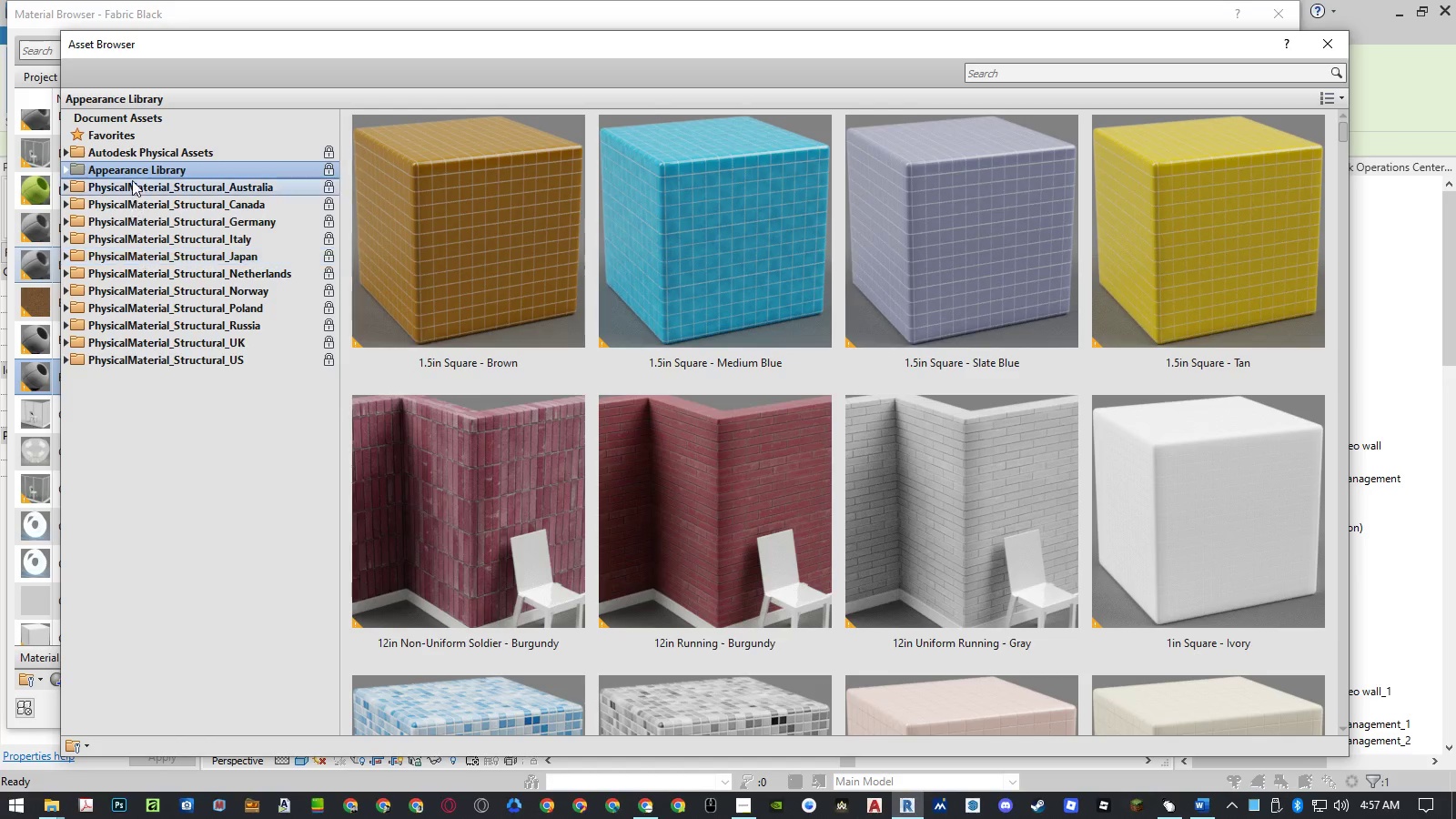 
double_click([132, 174])
 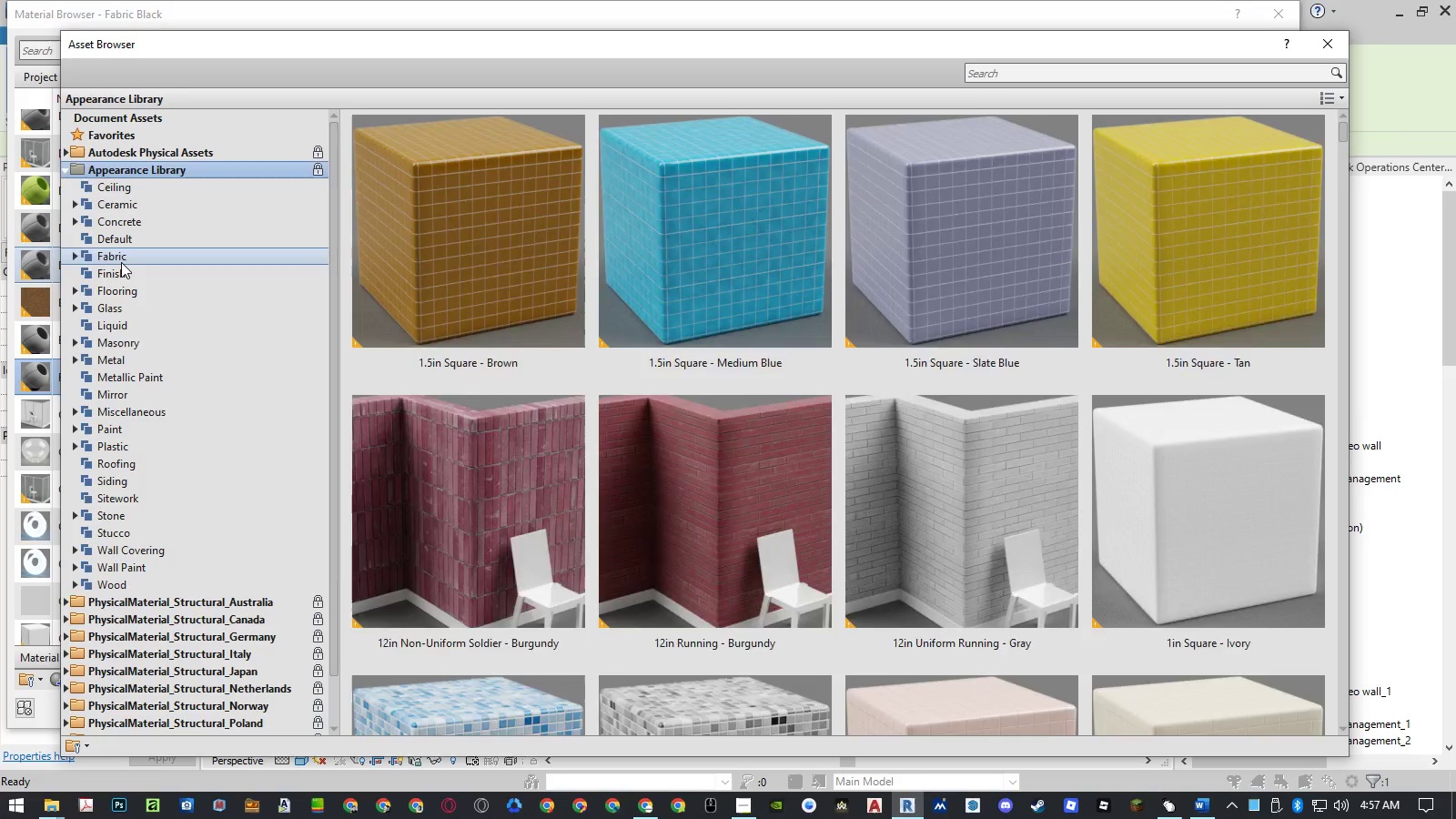 
double_click([121, 262])
 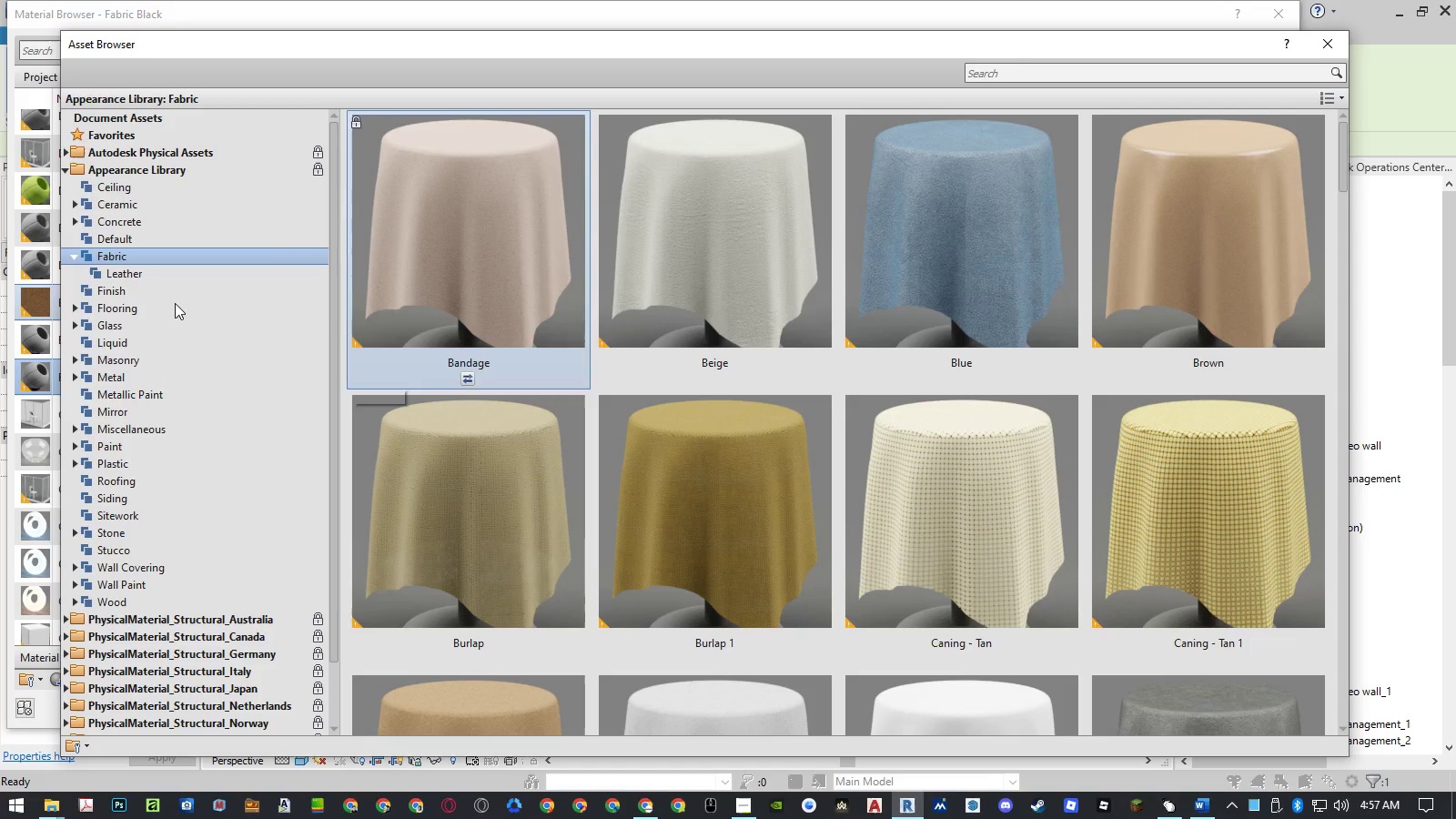 
left_click([149, 272])
 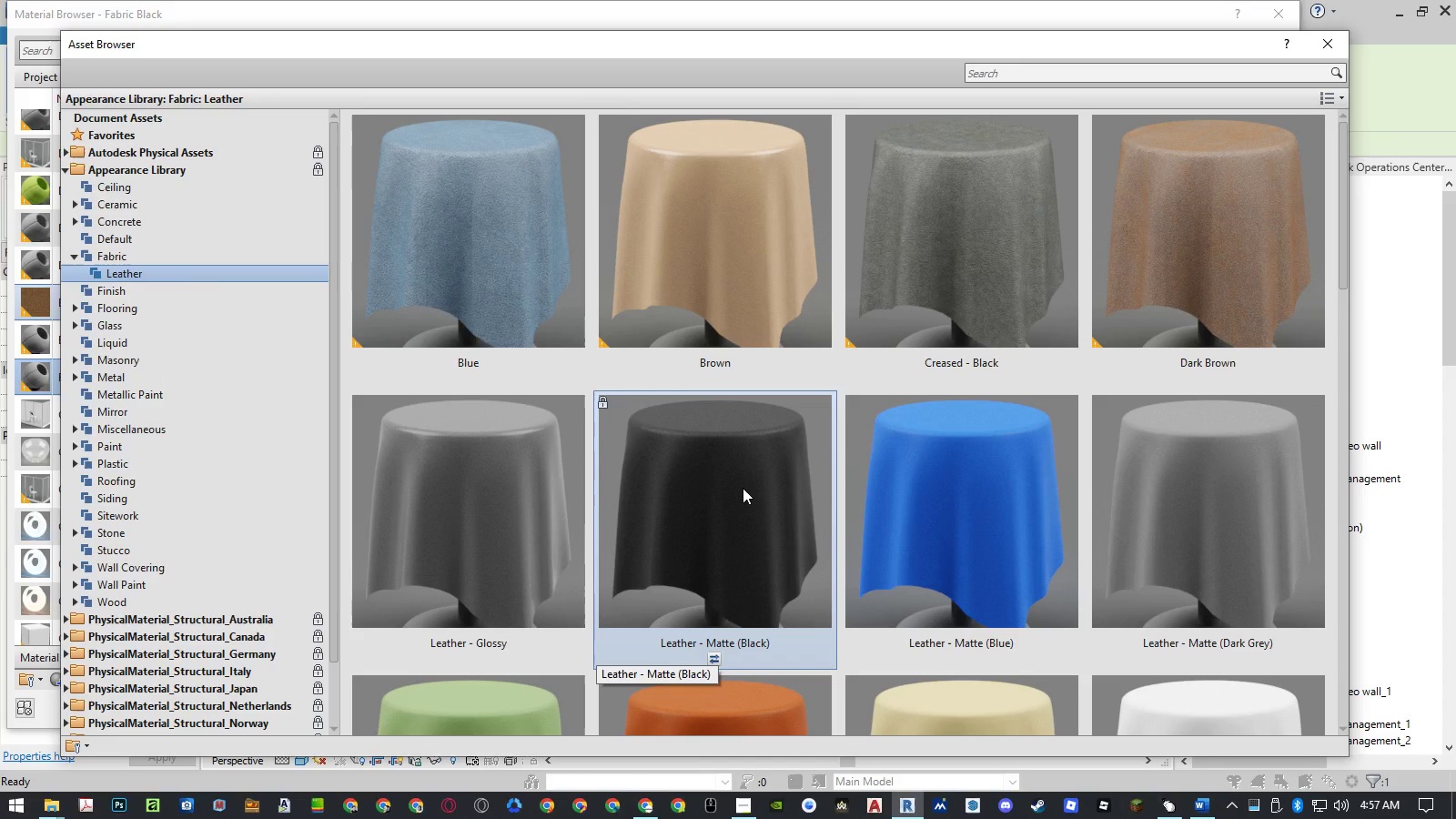 
scroll: coordinate [743, 488], scroll_direction: down, amount: 2.0
 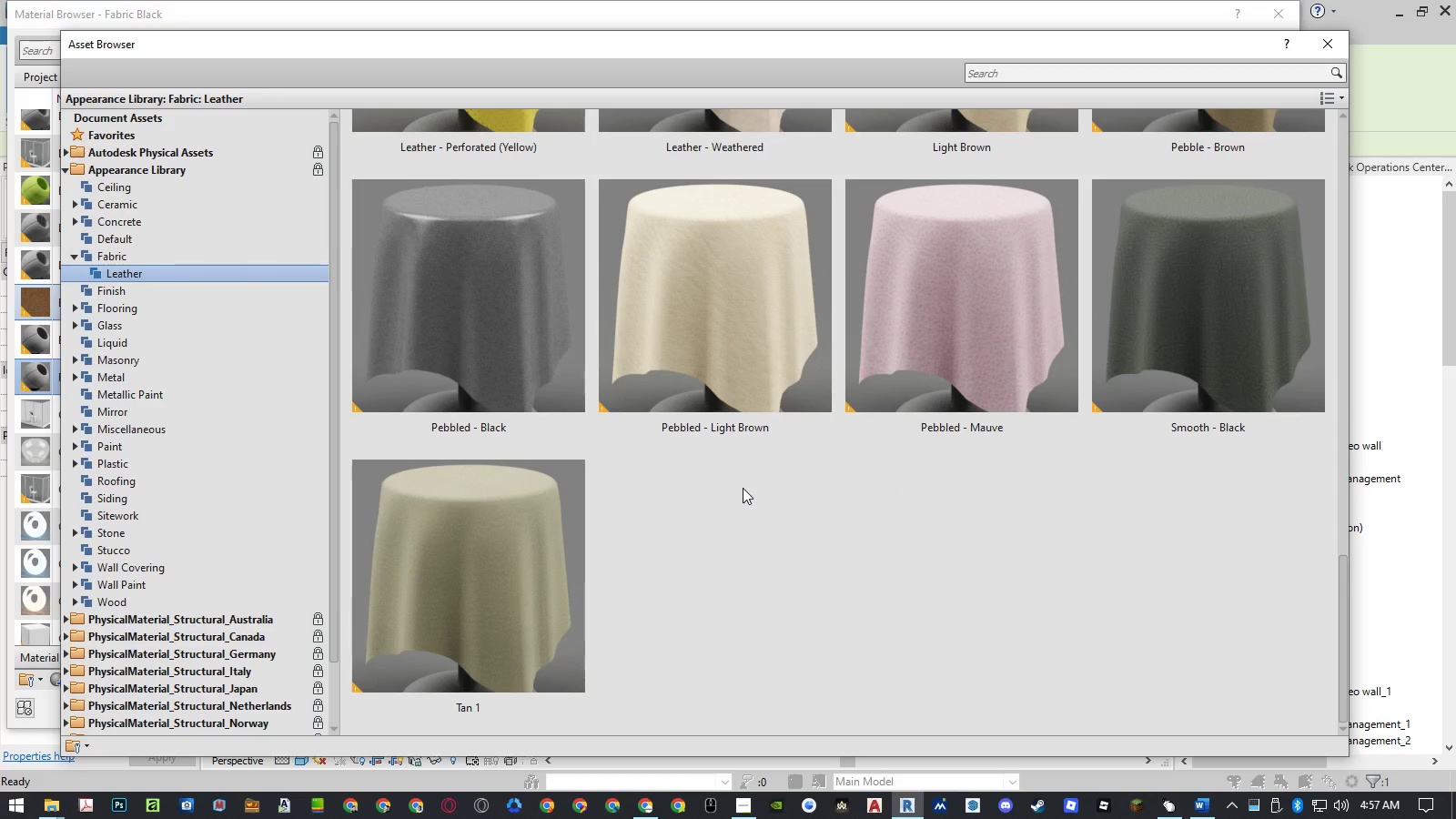 
scroll: coordinate [743, 488], scroll_direction: up, amount: 3.0
 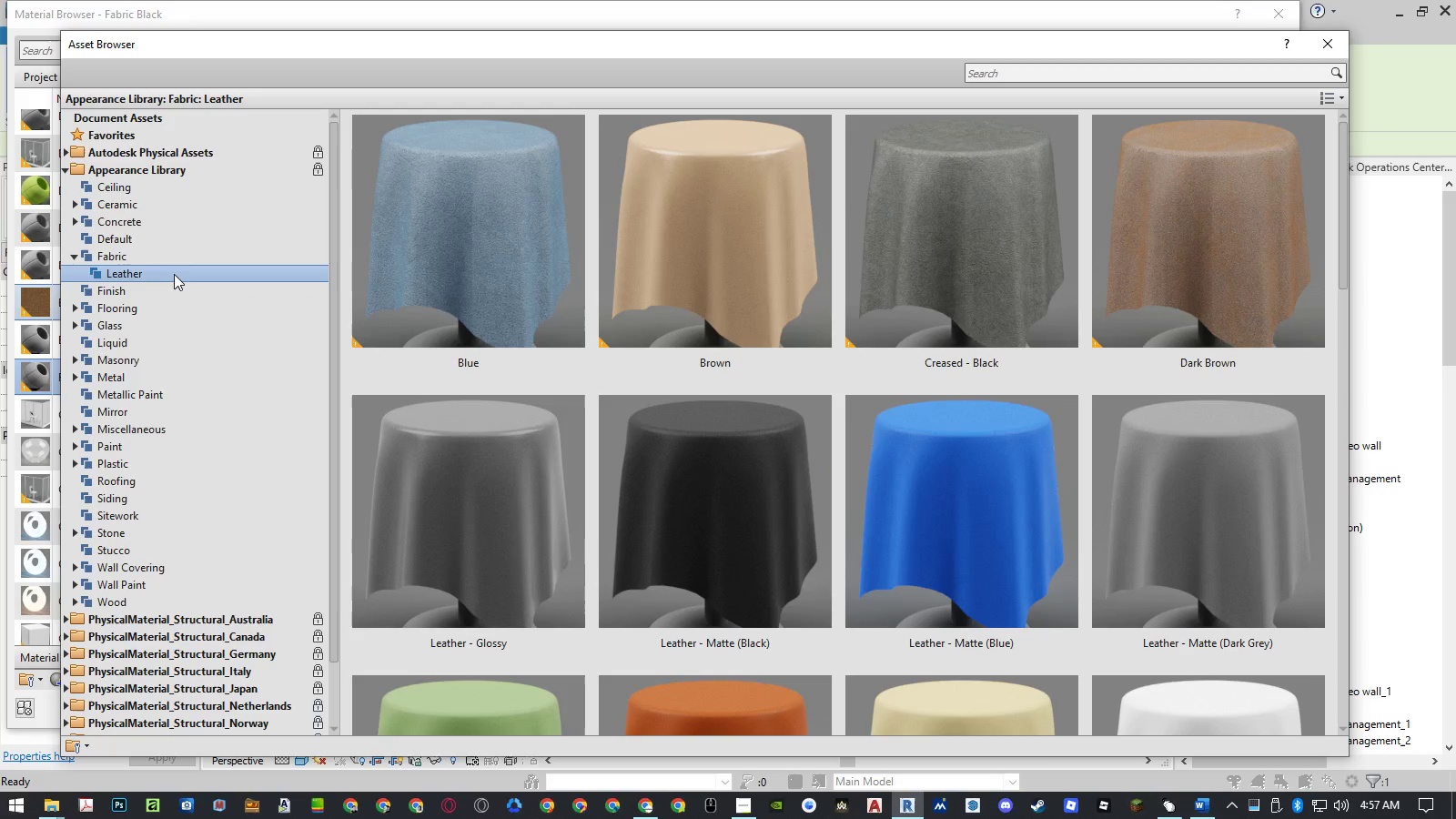 
left_click([166, 258])
 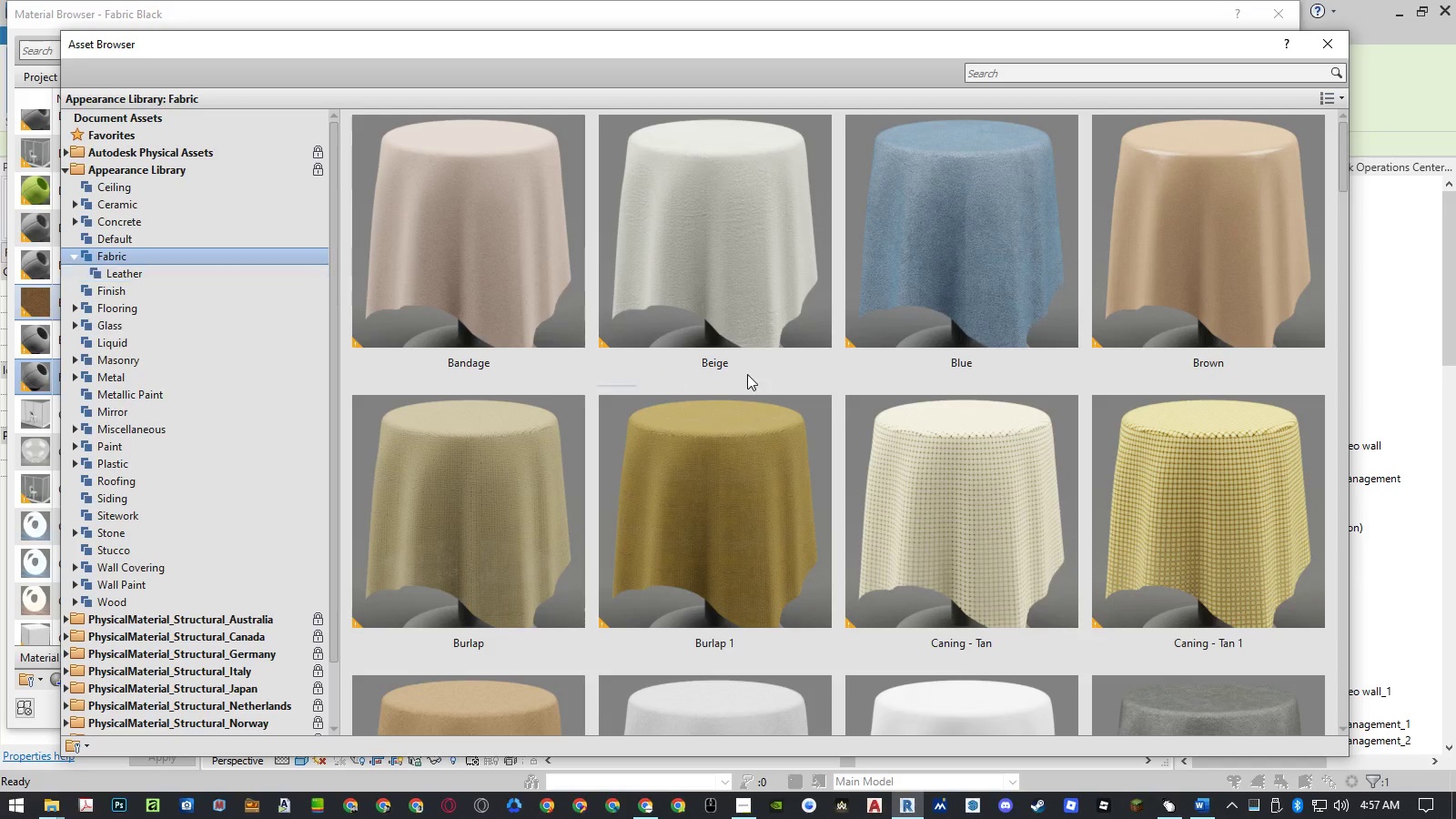 
scroll: coordinate [747, 374], scroll_direction: down, amount: 1.0
 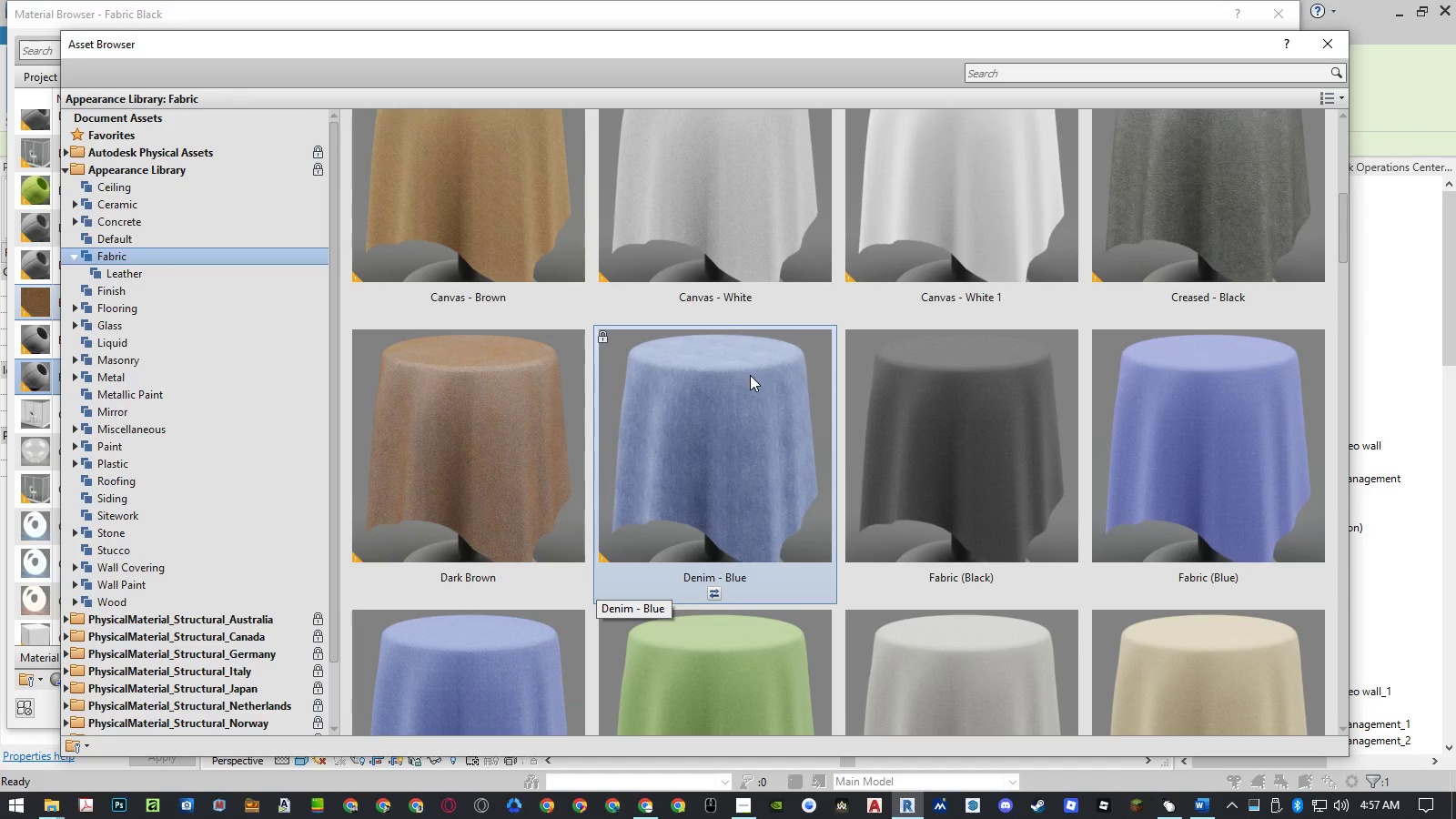 
mouse_move([913, 428])
 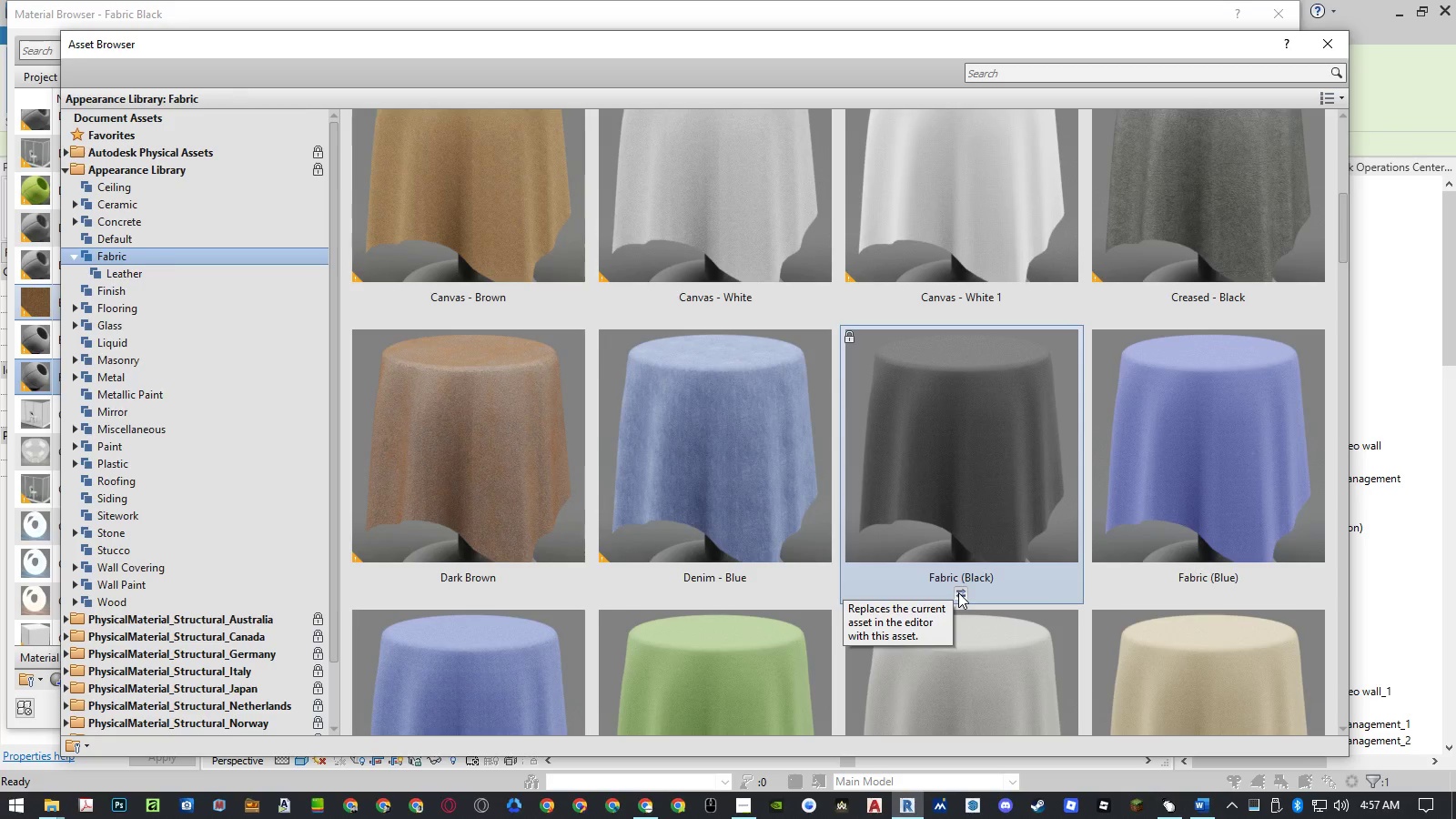 
left_click([958, 592])
 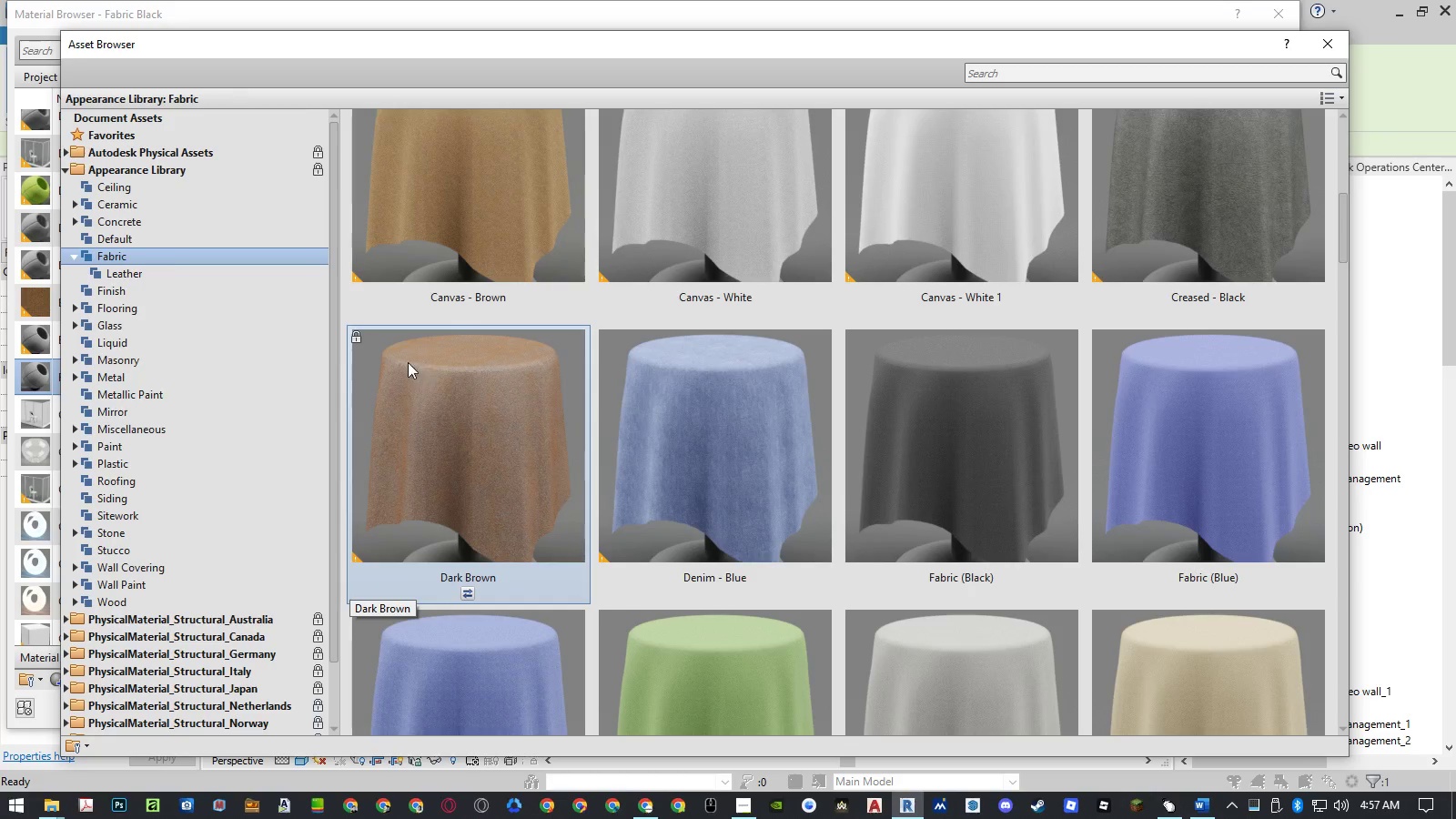 
scroll: coordinate [764, 428], scroll_direction: down, amount: 1.0
 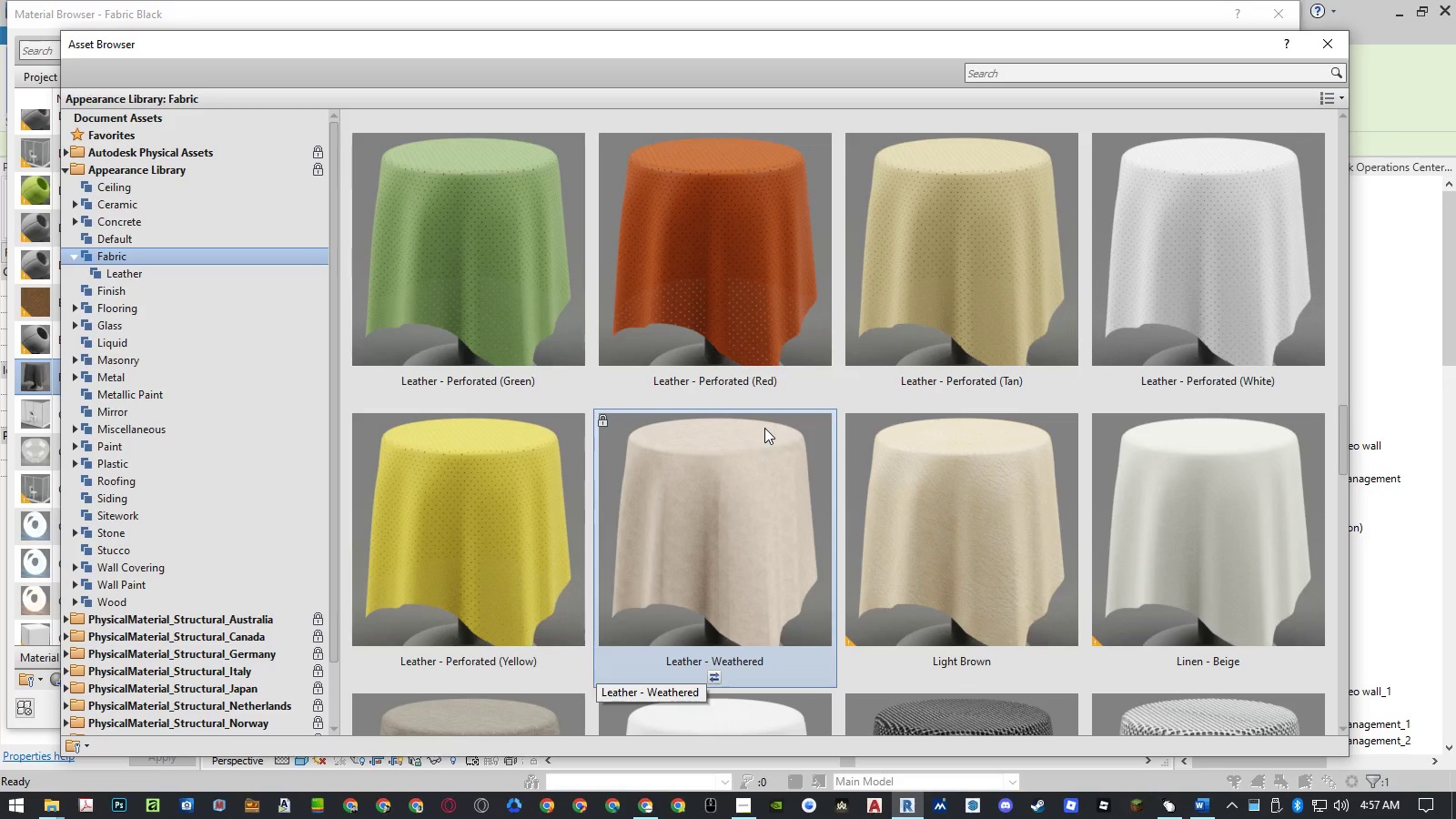 
scroll: coordinate [764, 428], scroll_direction: up, amount: 2.0
 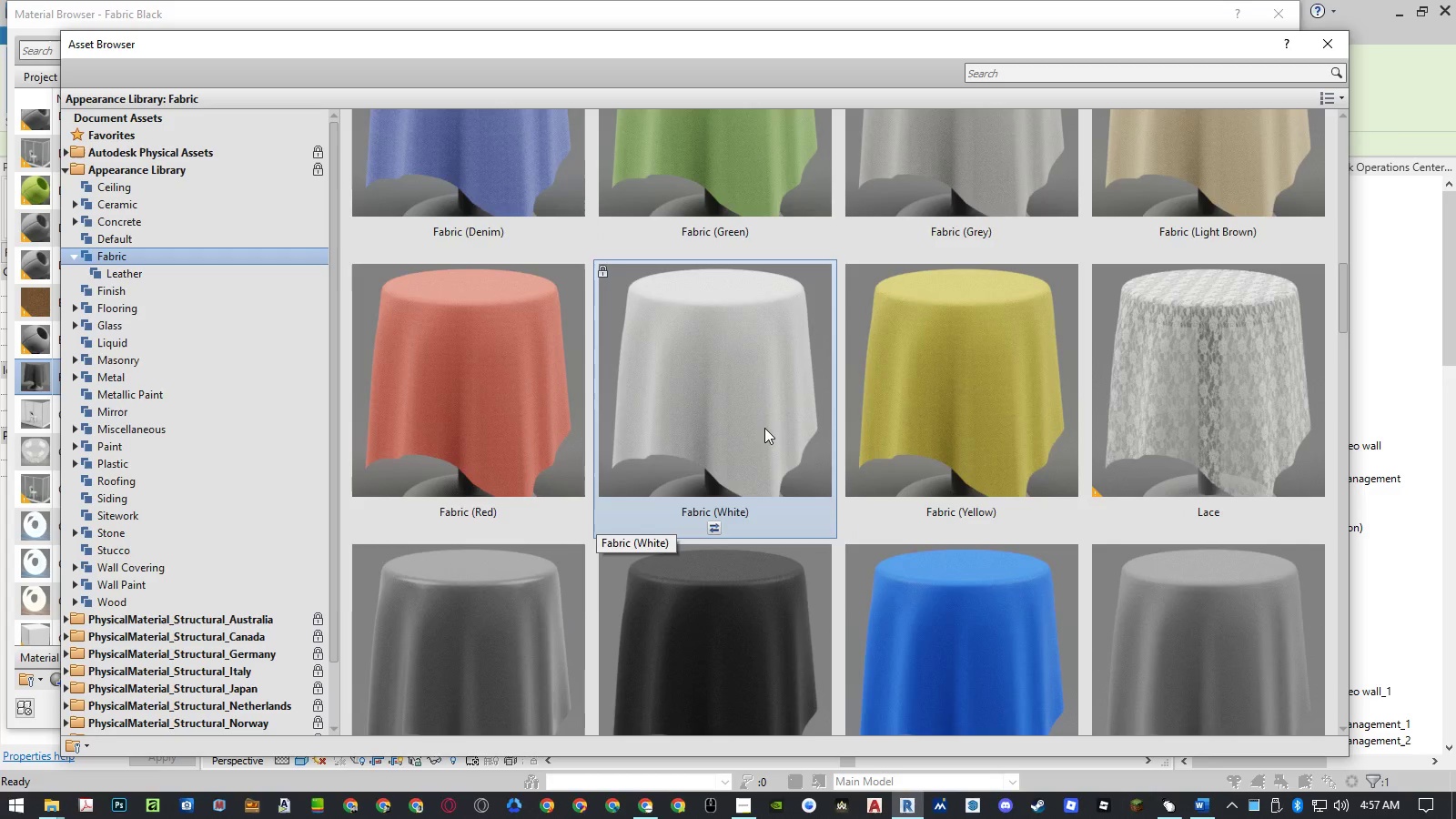 
scroll: coordinate [764, 428], scroll_direction: none, amount: 0.0
 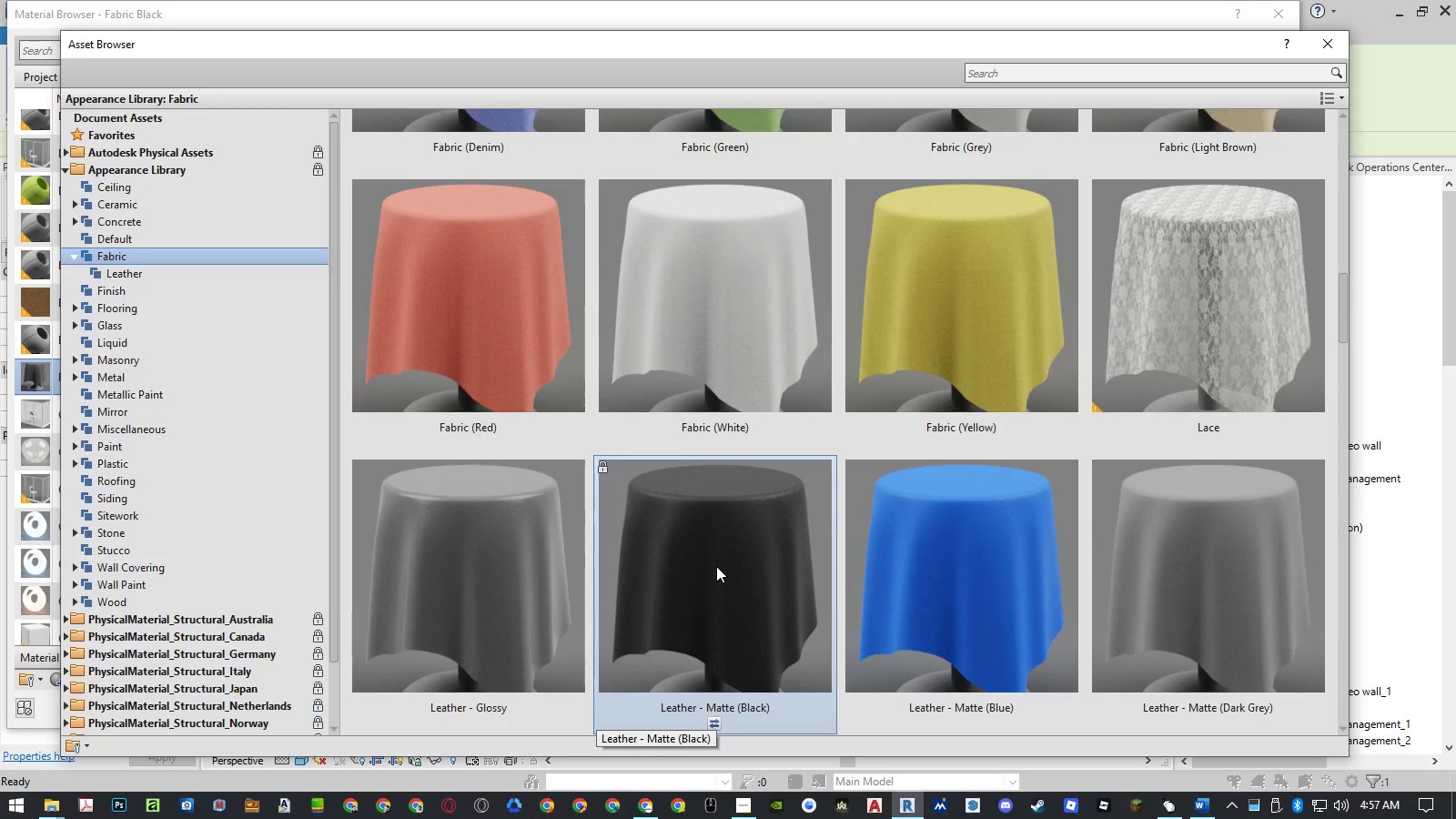 
left_click([717, 567])
 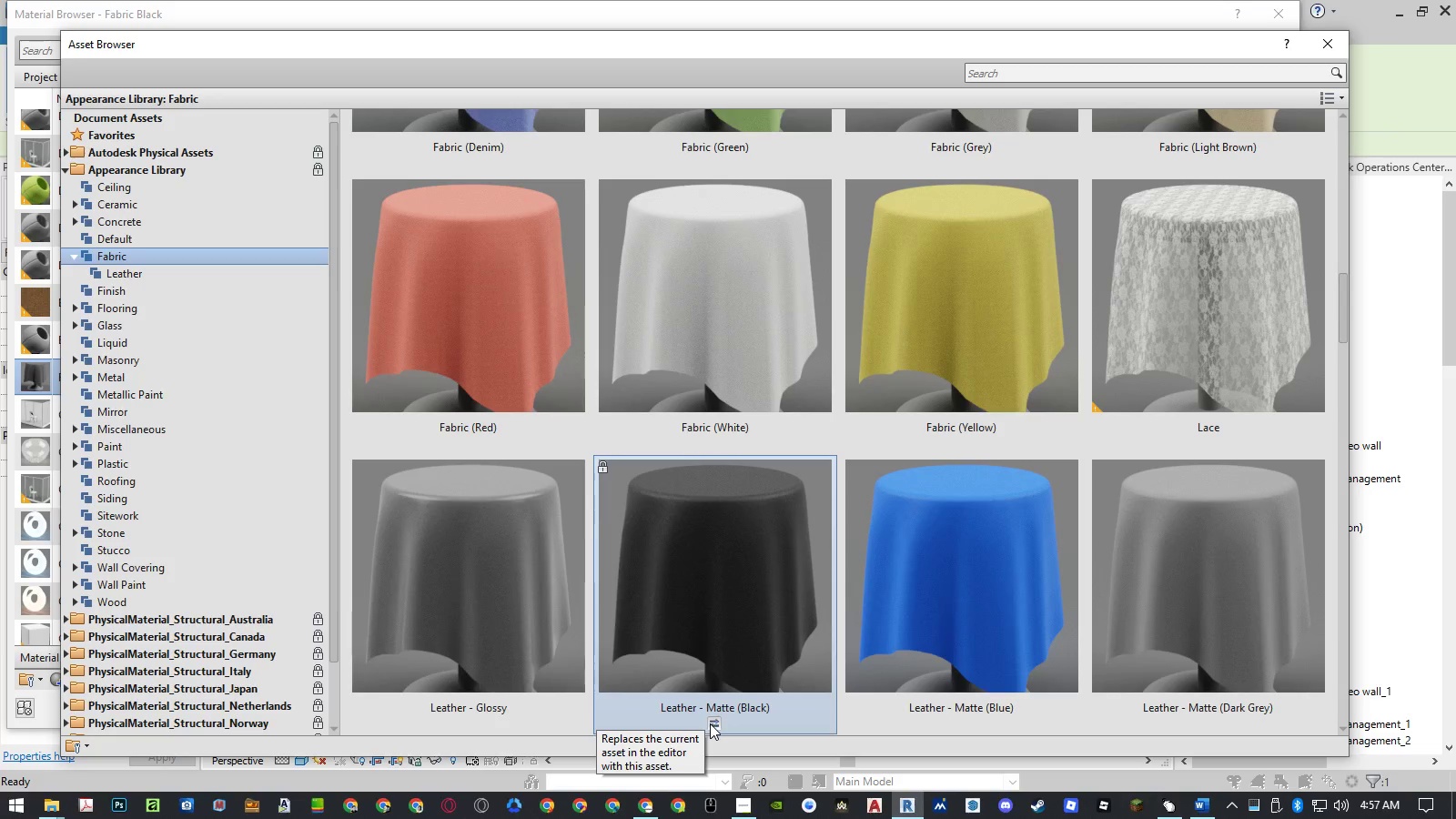 
left_click([710, 723])
 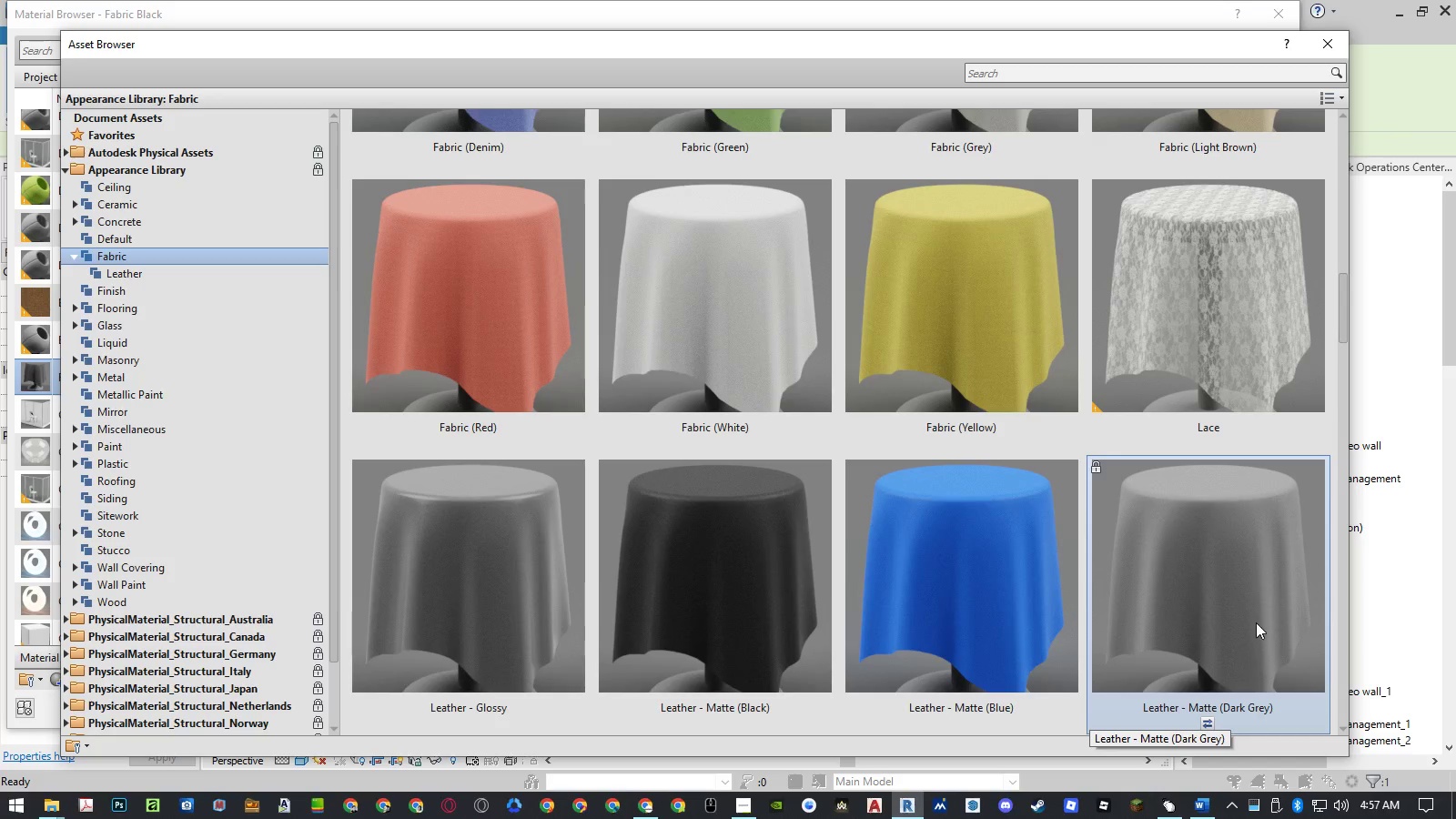 
scroll: coordinate [1258, 616], scroll_direction: down, amount: 1.0
 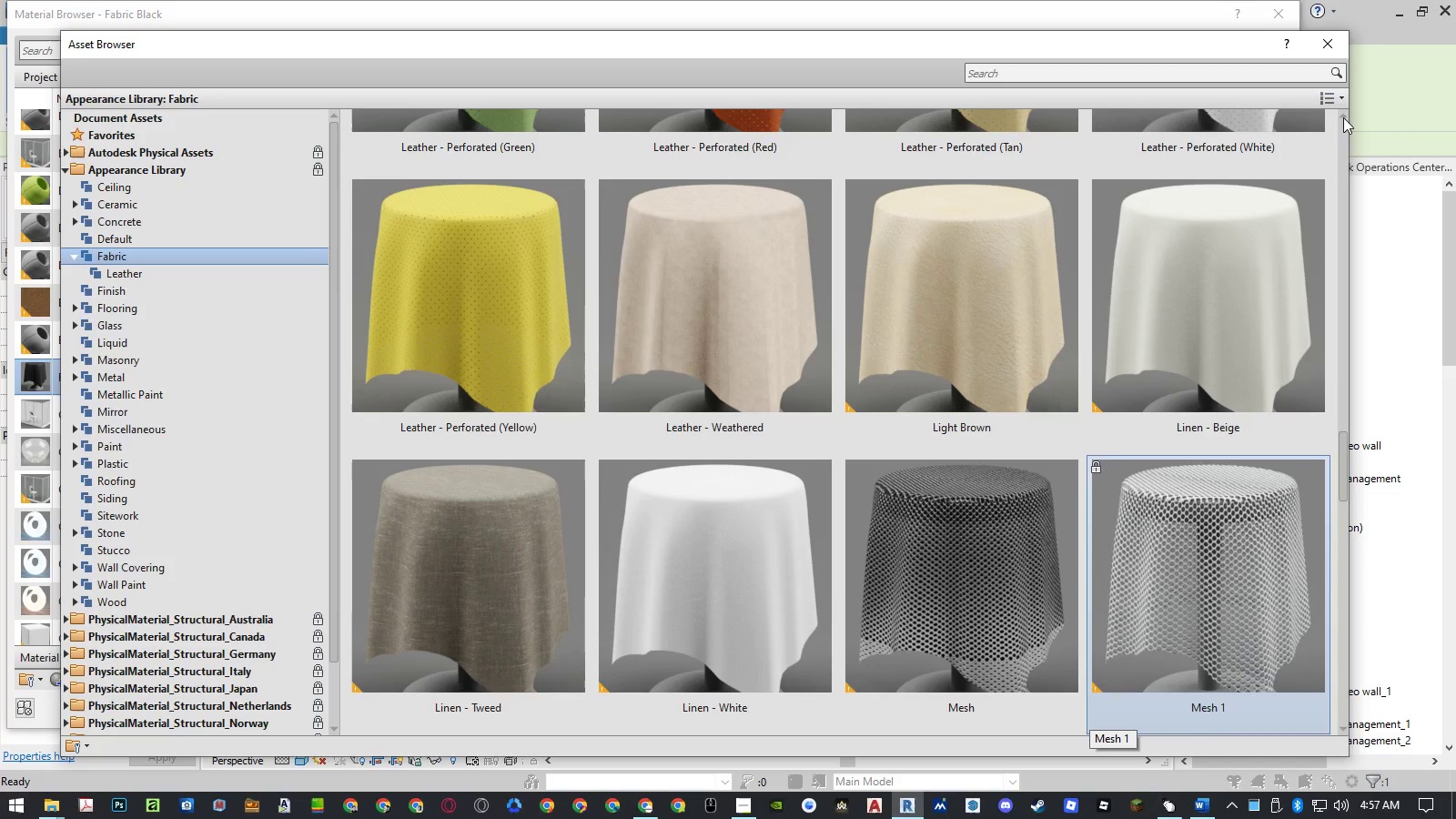 
left_click([1331, 43])
 